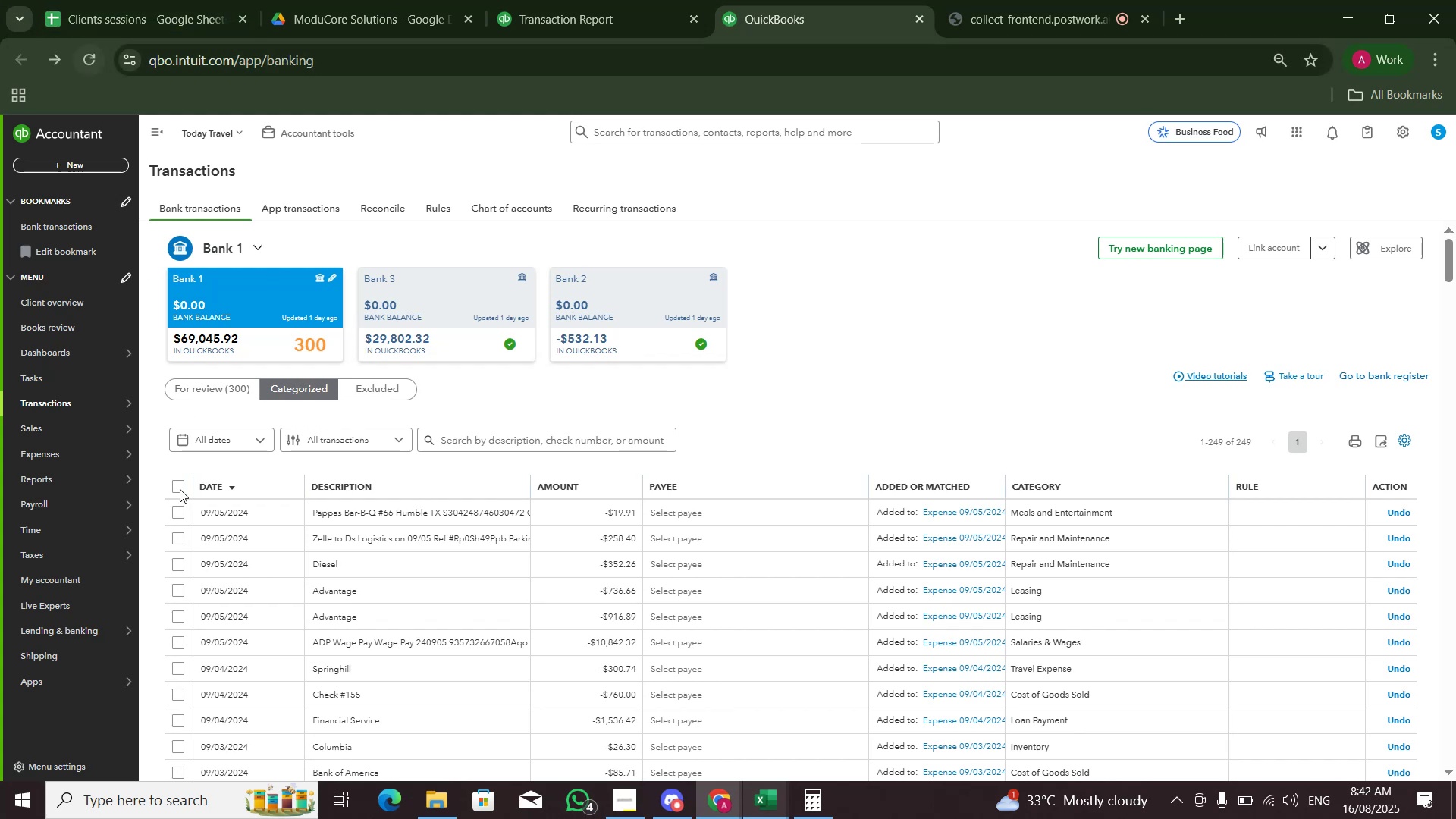 
left_click([179, 488])
 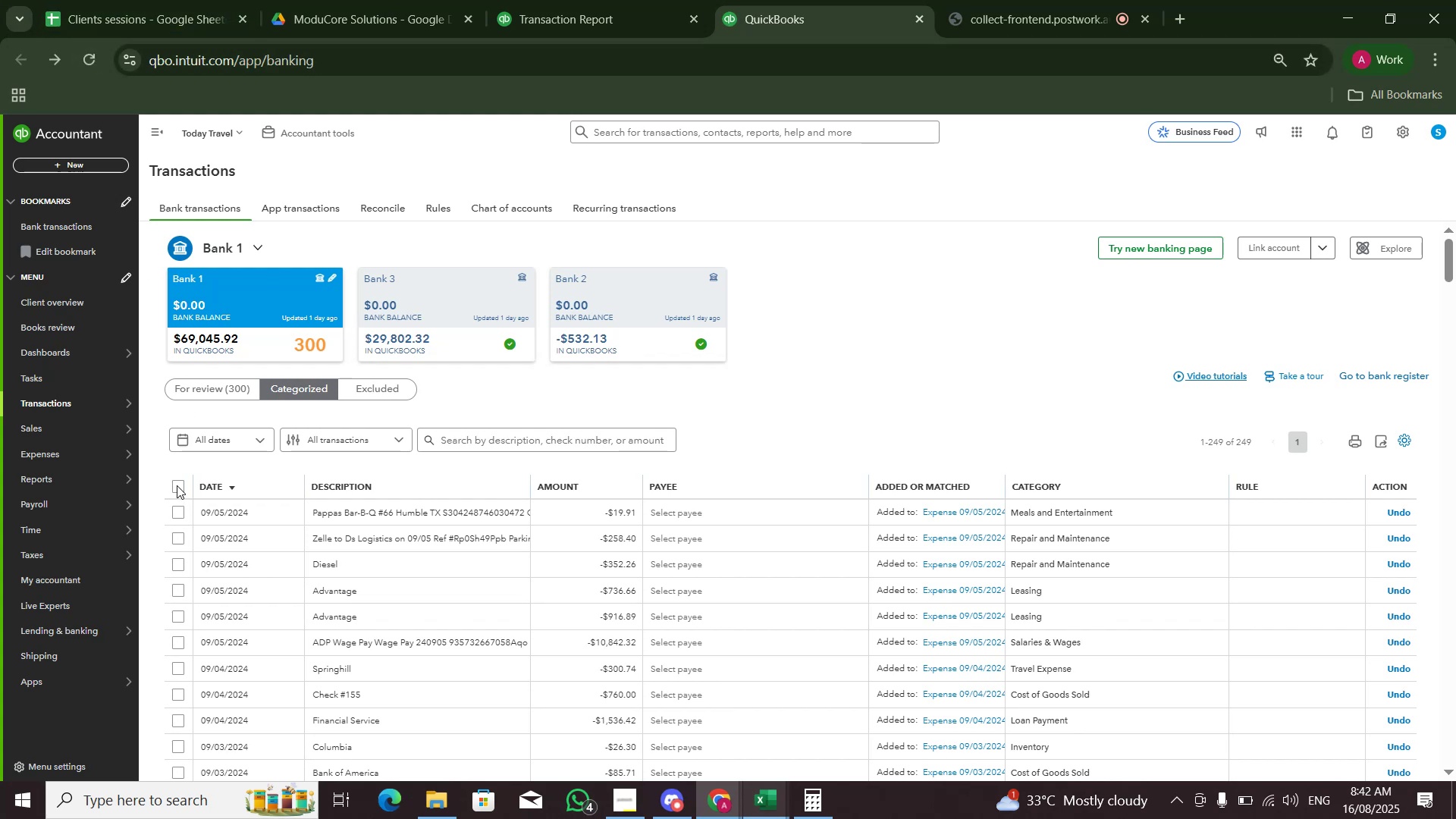 
left_click([177, 485])
 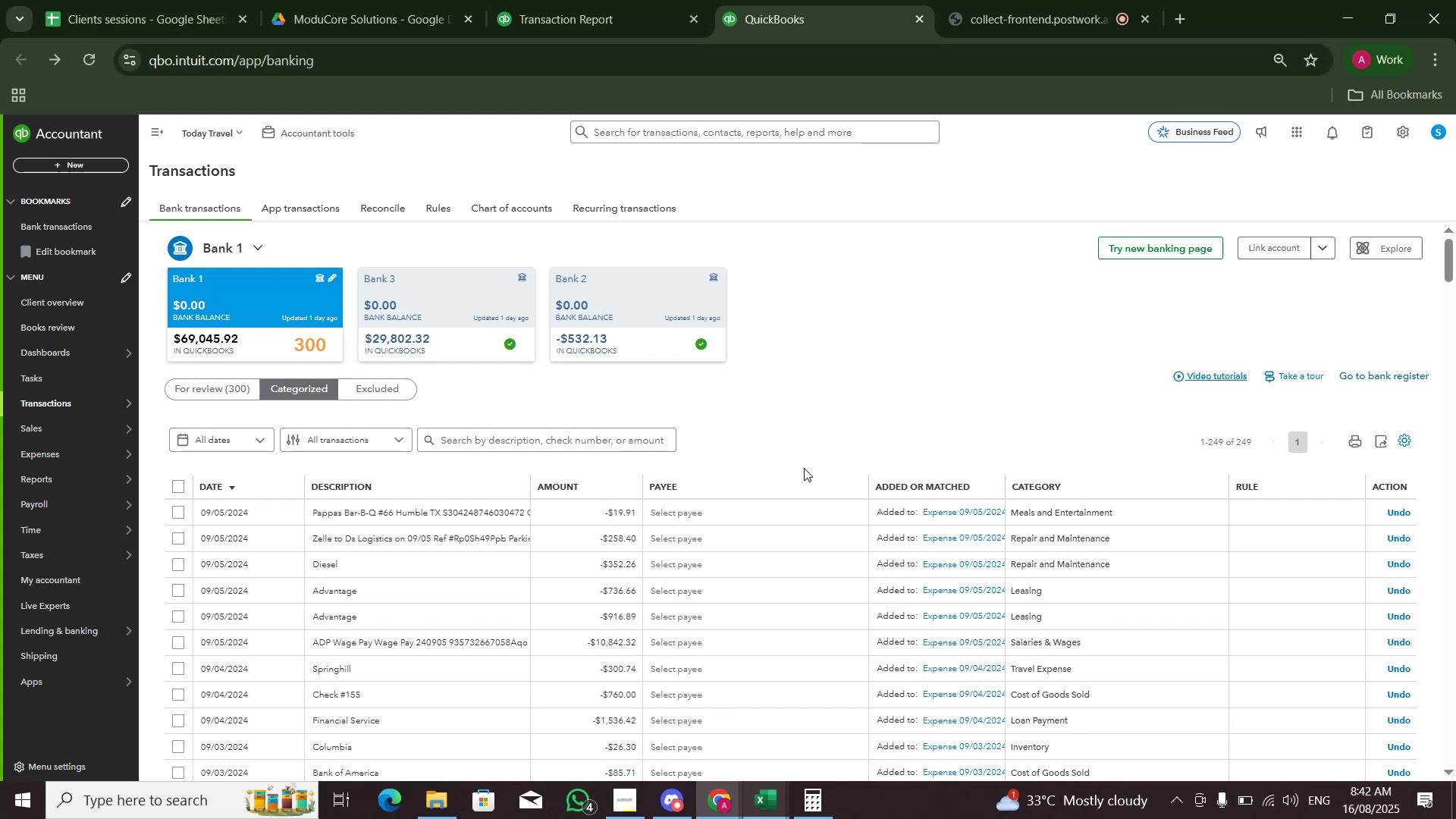 
left_click([989, 419])
 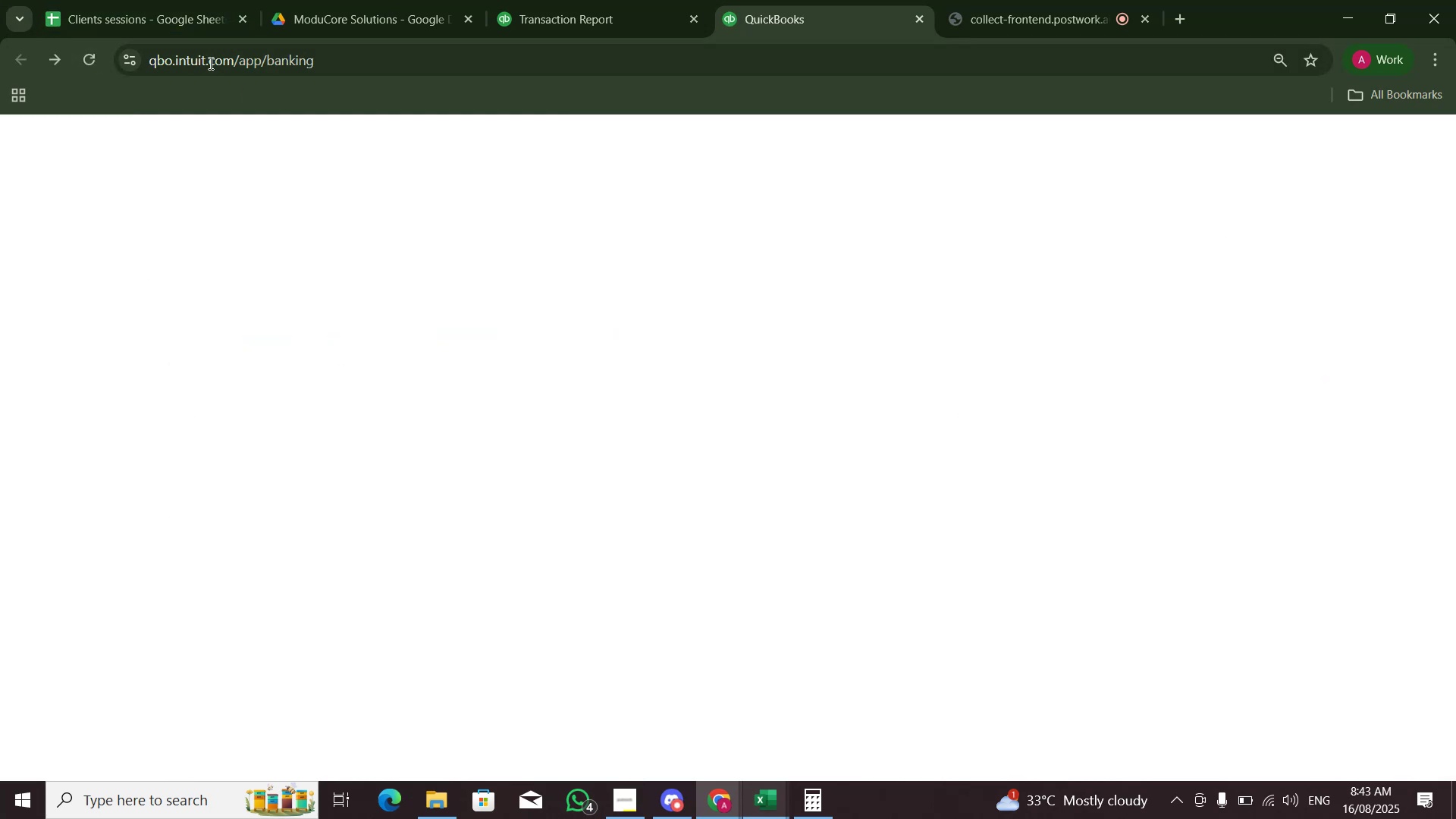 
left_click([89, 51])
 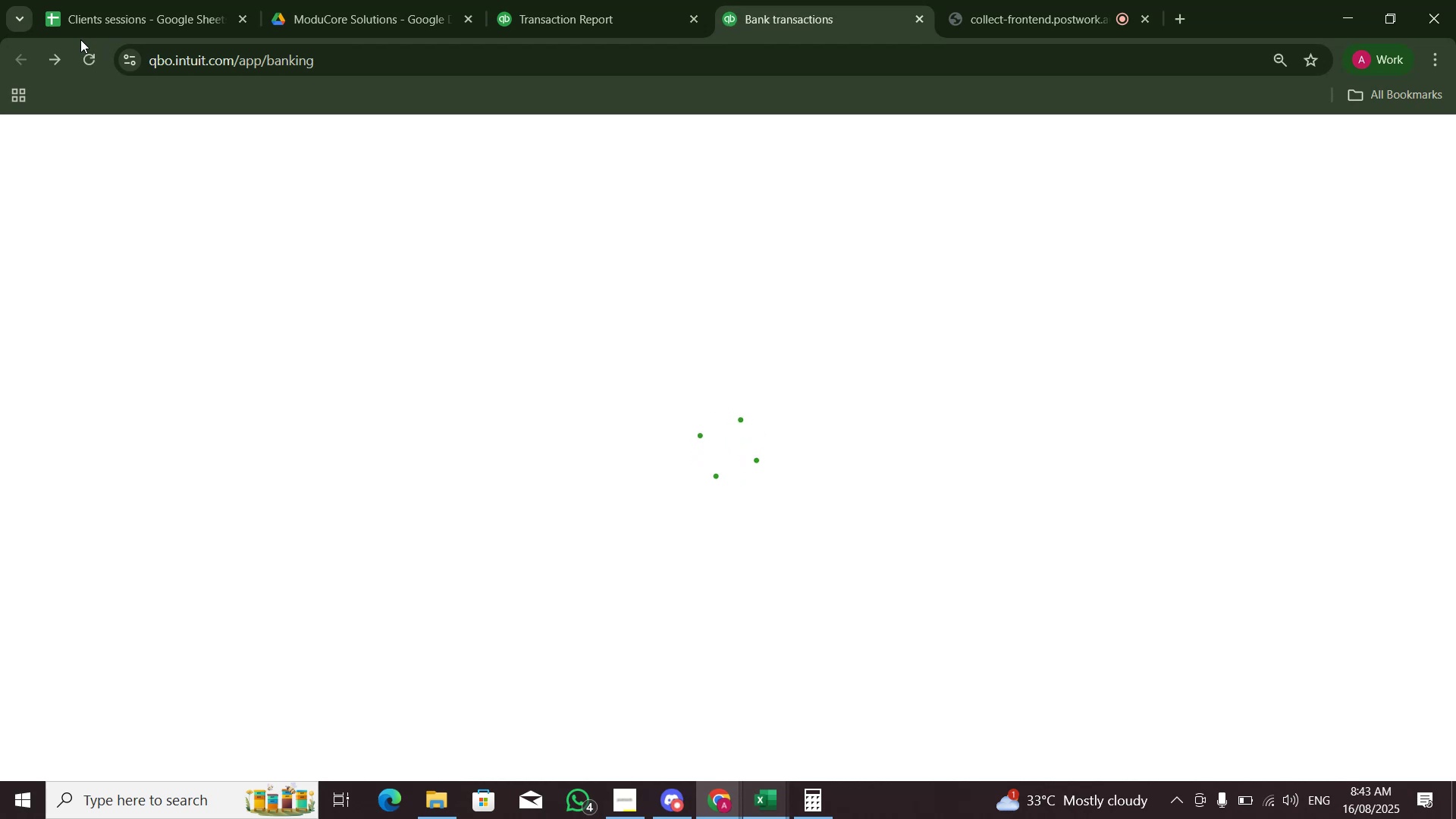 
wait(56.32)
 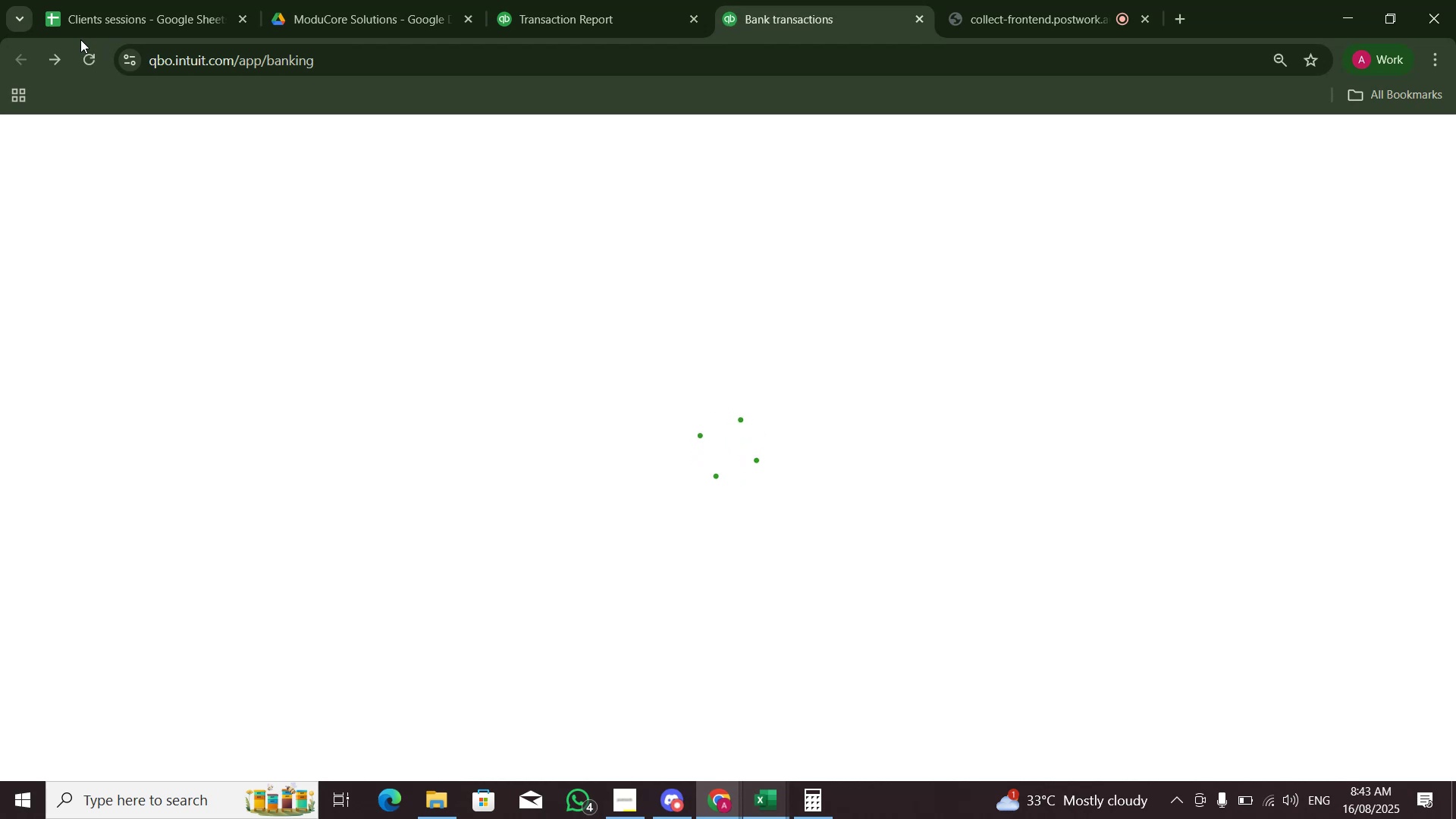 
left_click([290, 397])
 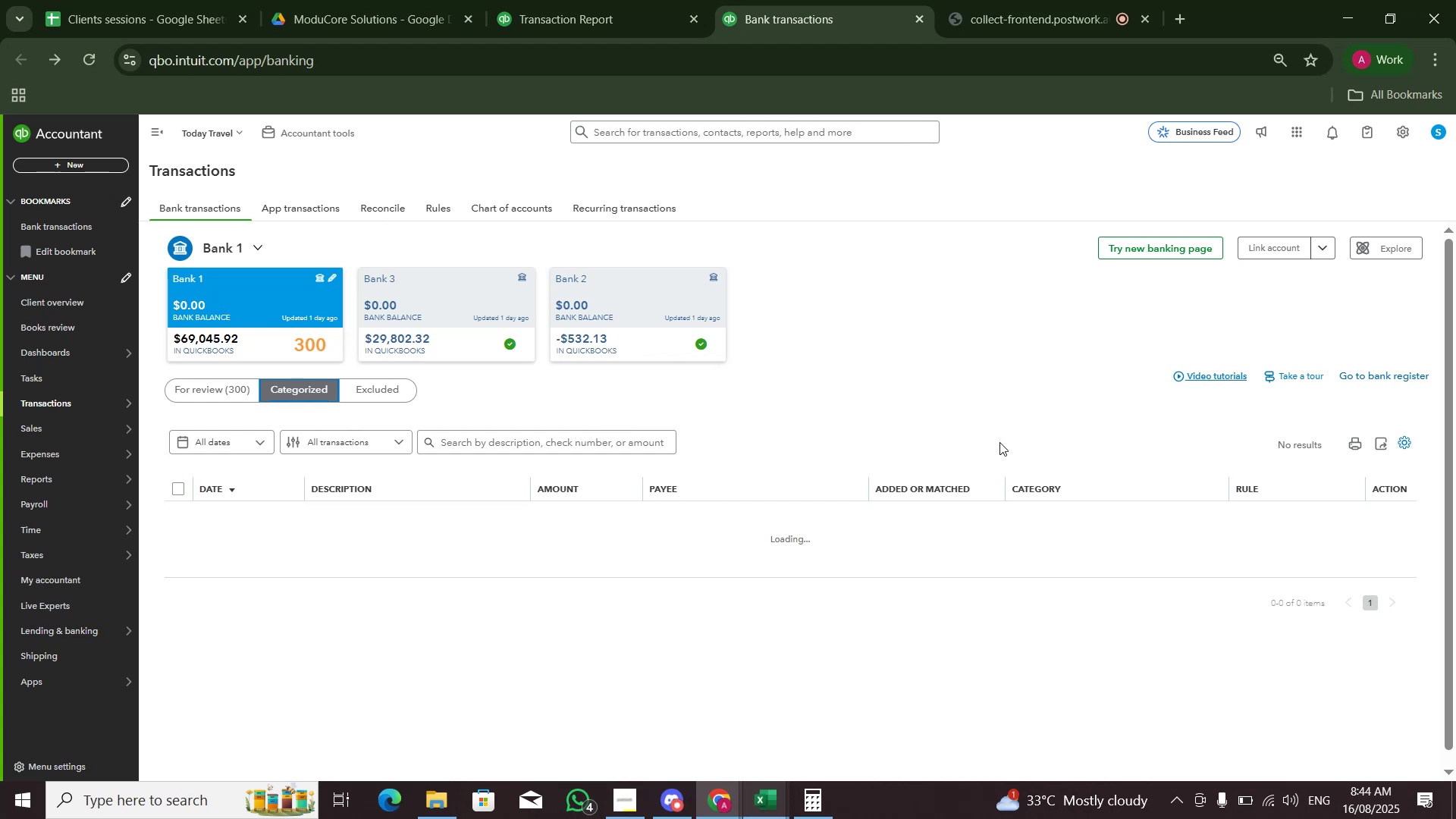 
wait(46.6)
 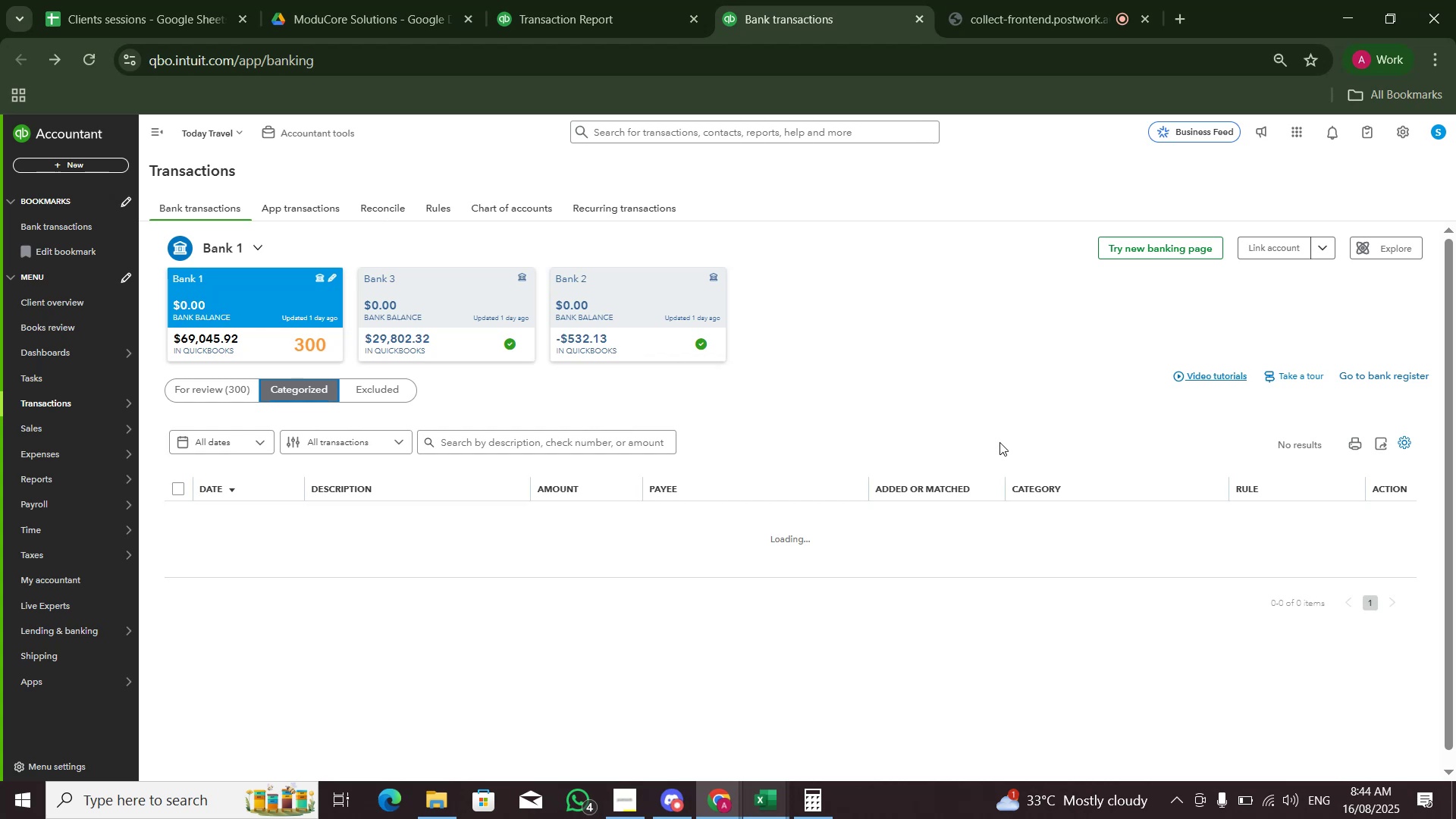 
left_click([184, 486])
 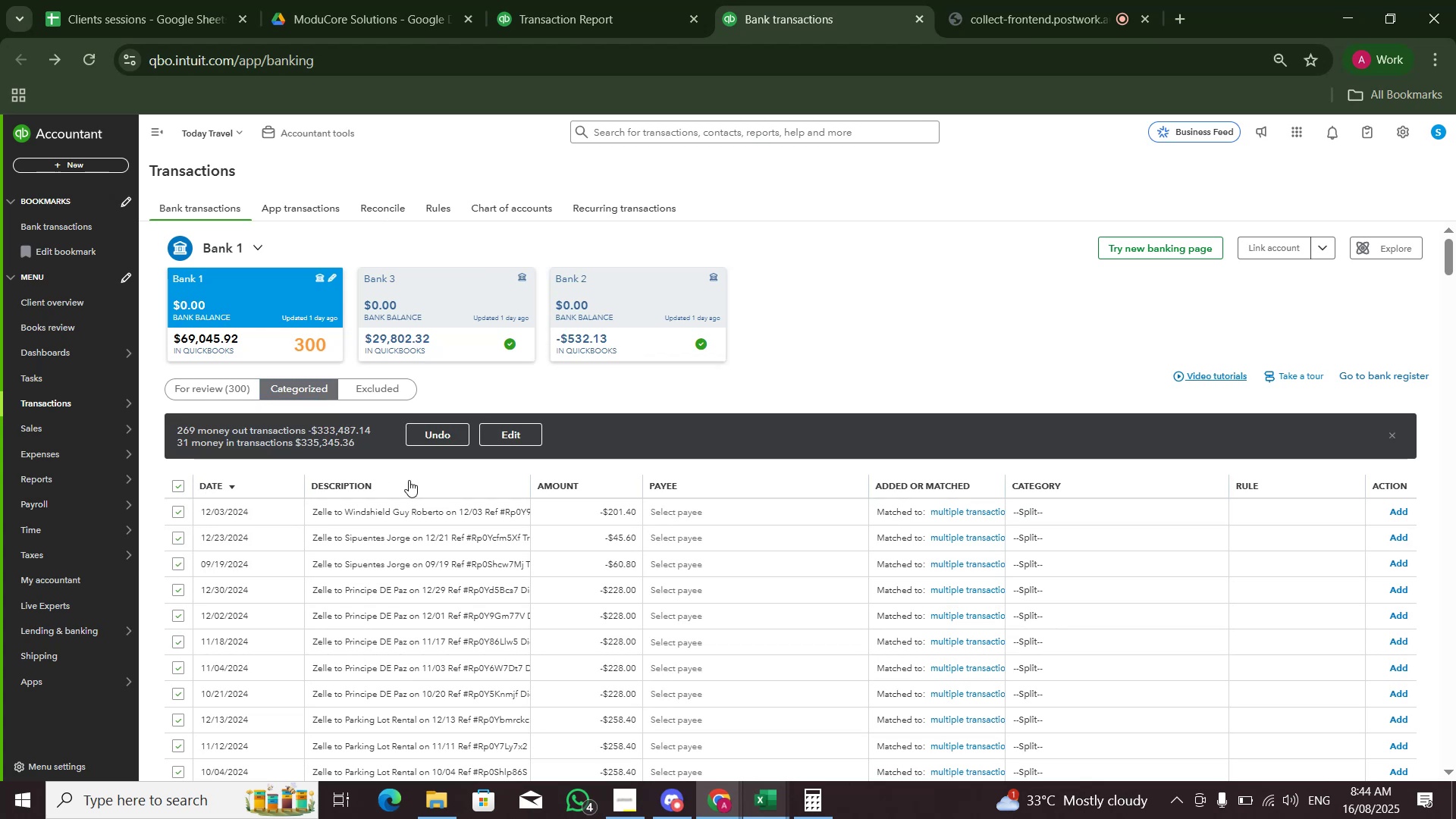 
left_click([460, 435])
 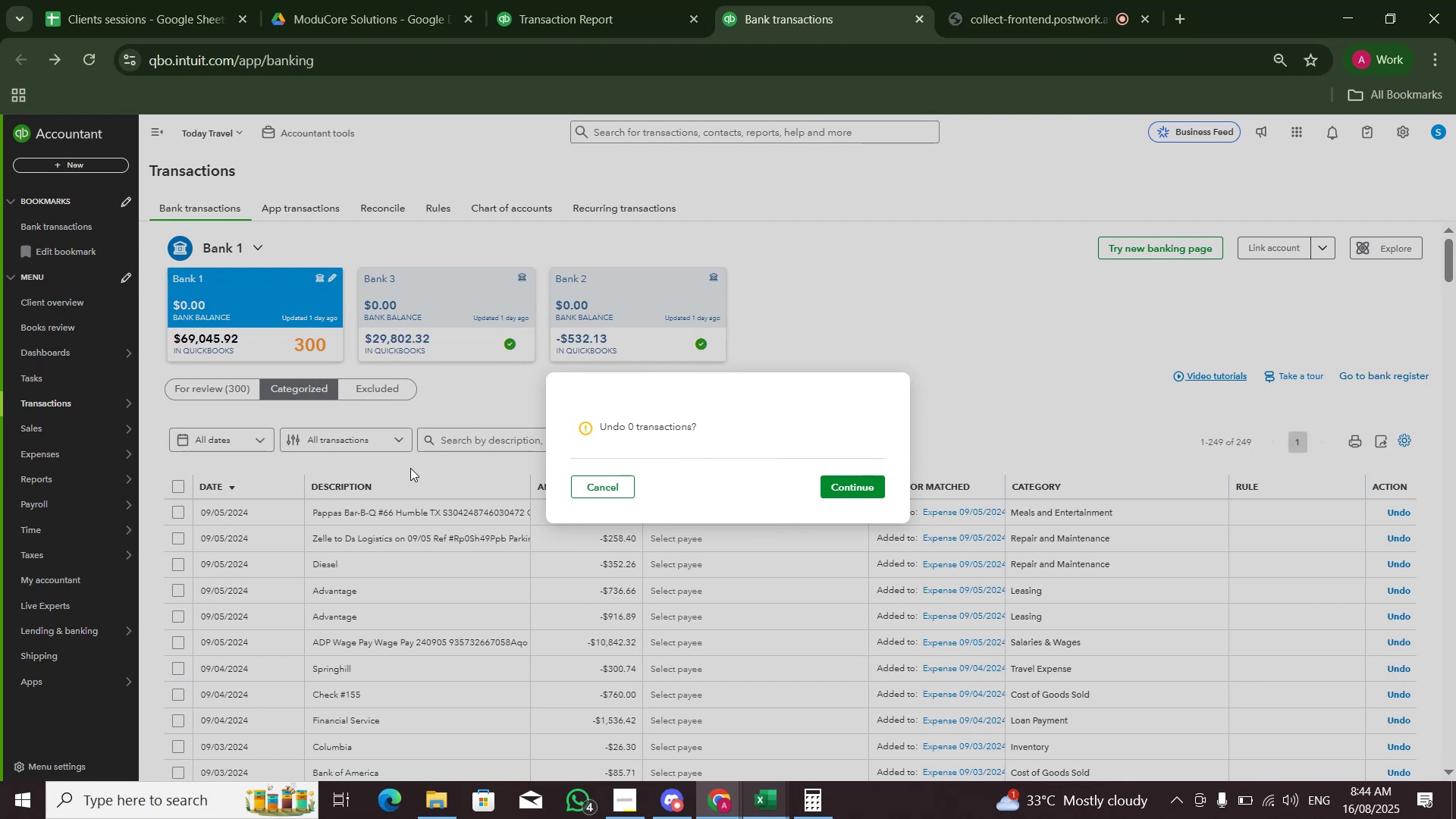 
wait(15.0)
 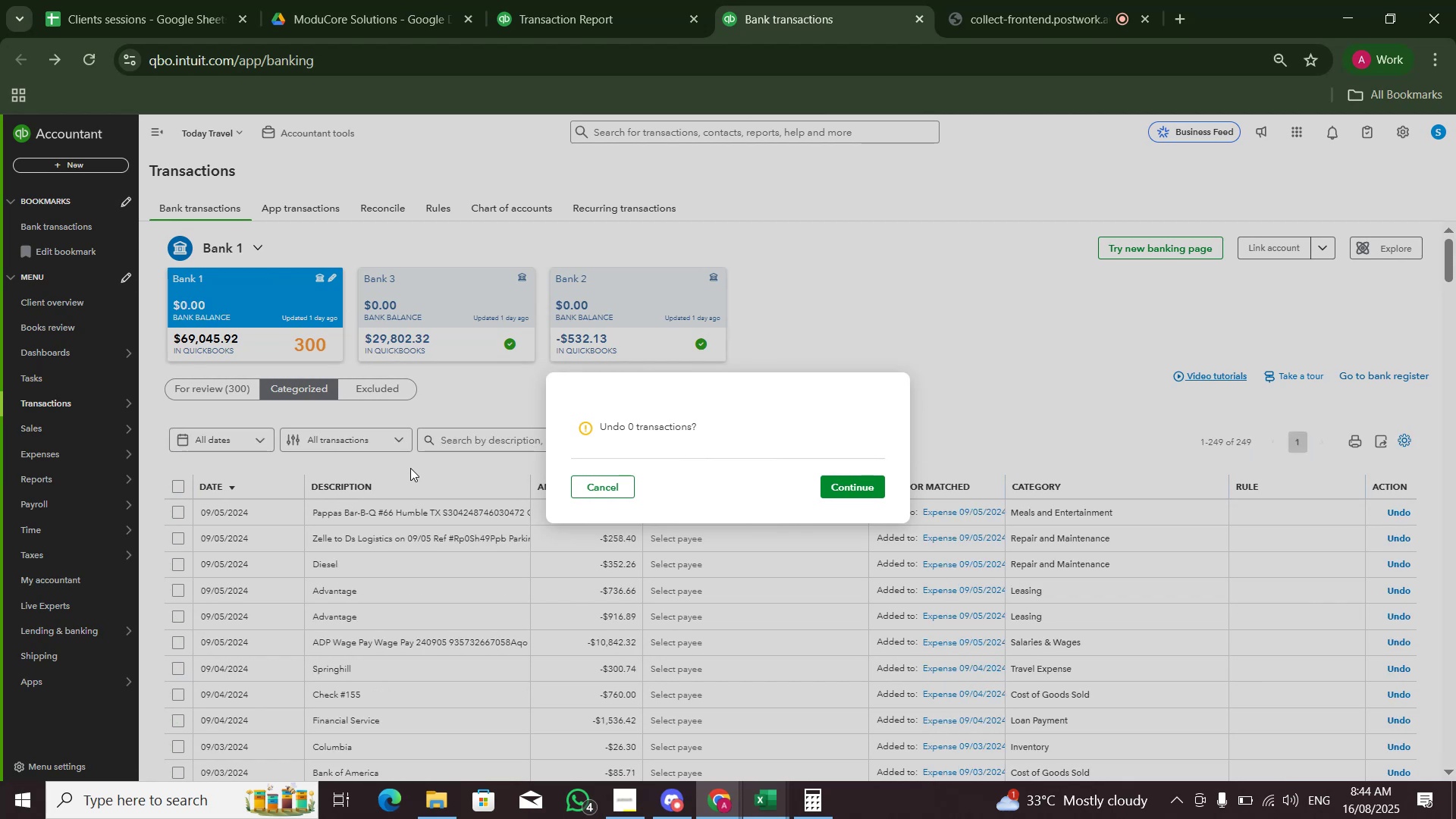 
left_click([859, 487])
 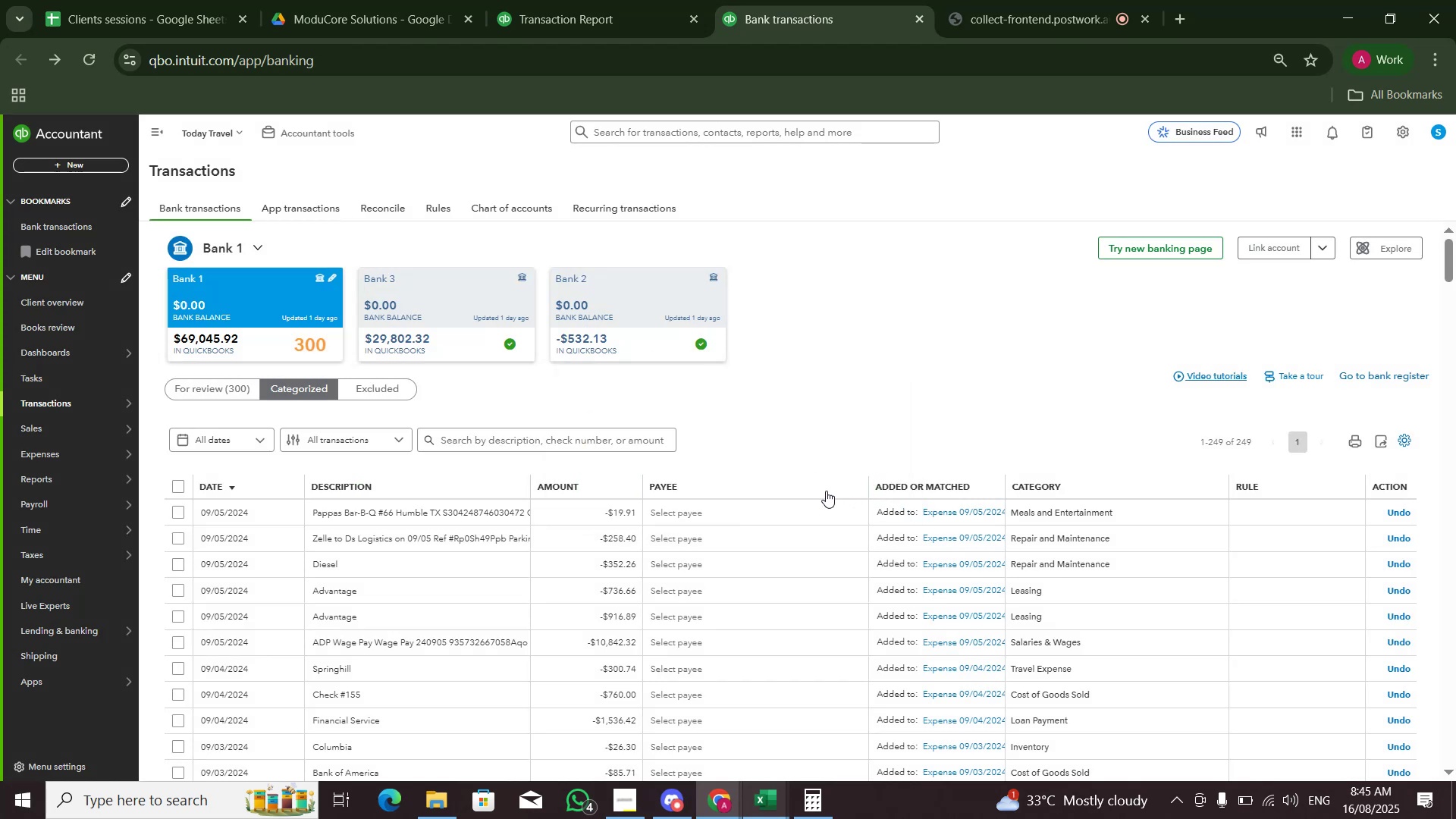 
wait(9.82)
 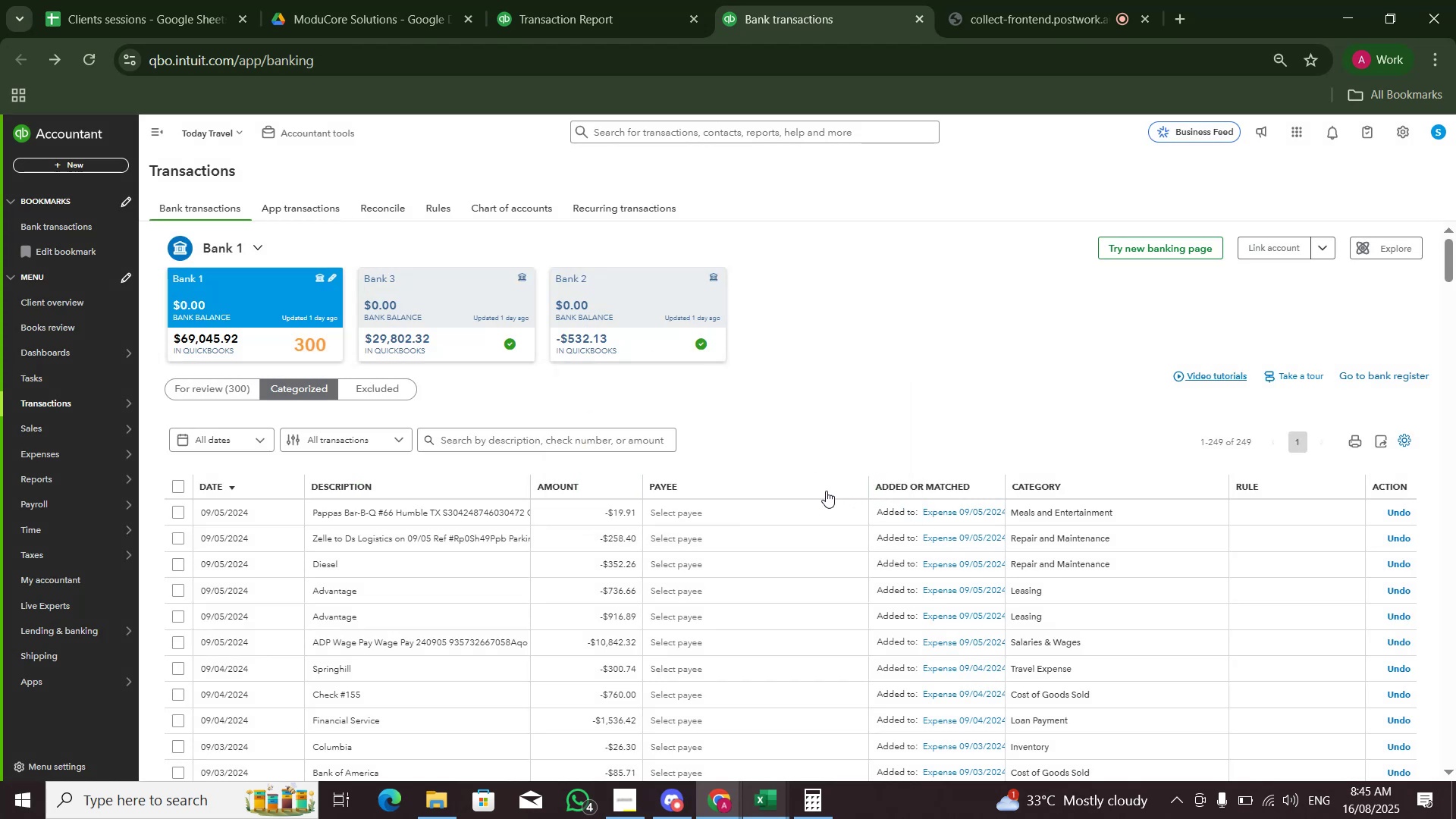 
mouse_move([481, 433])
 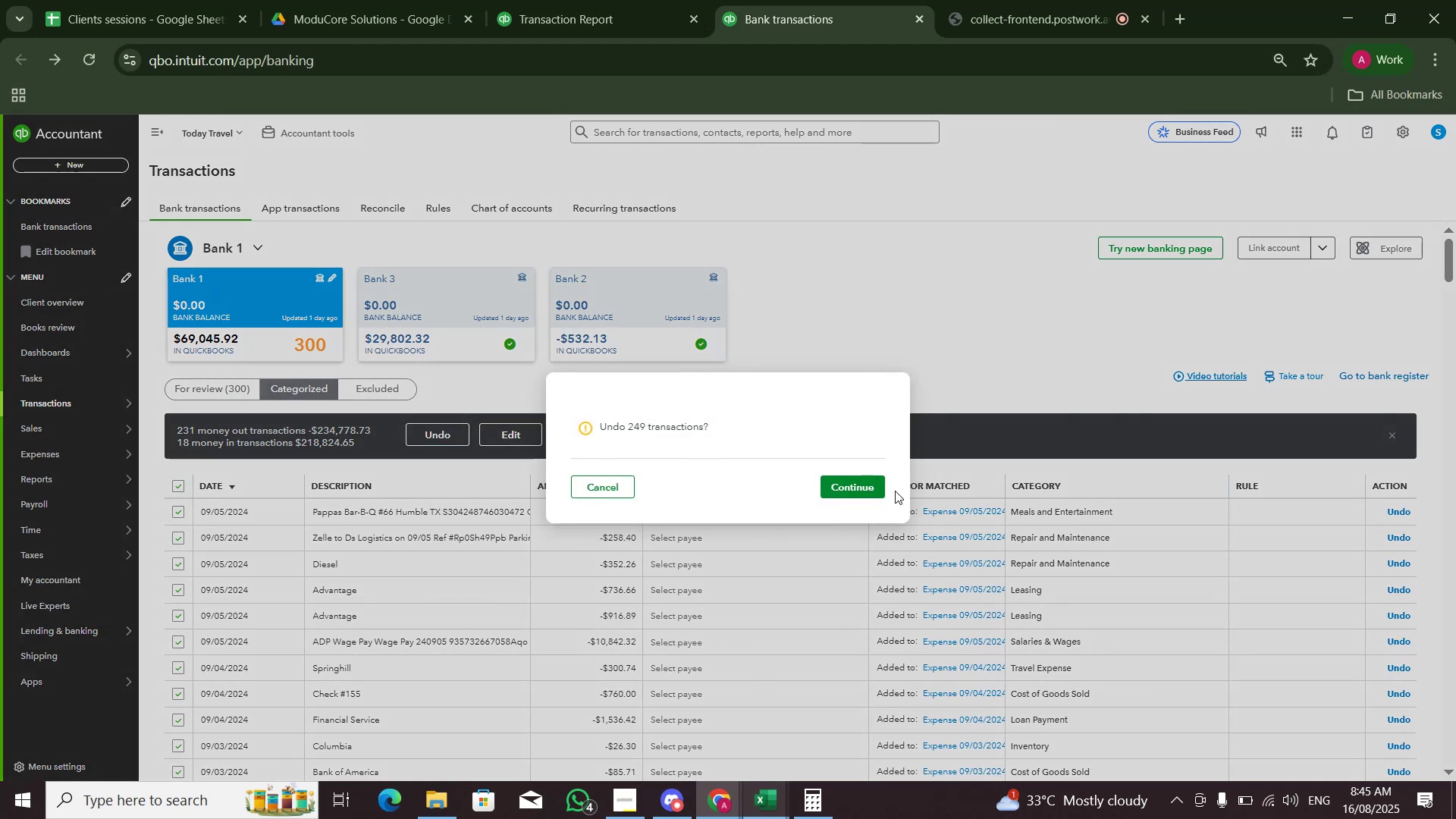 
left_click([868, 486])
 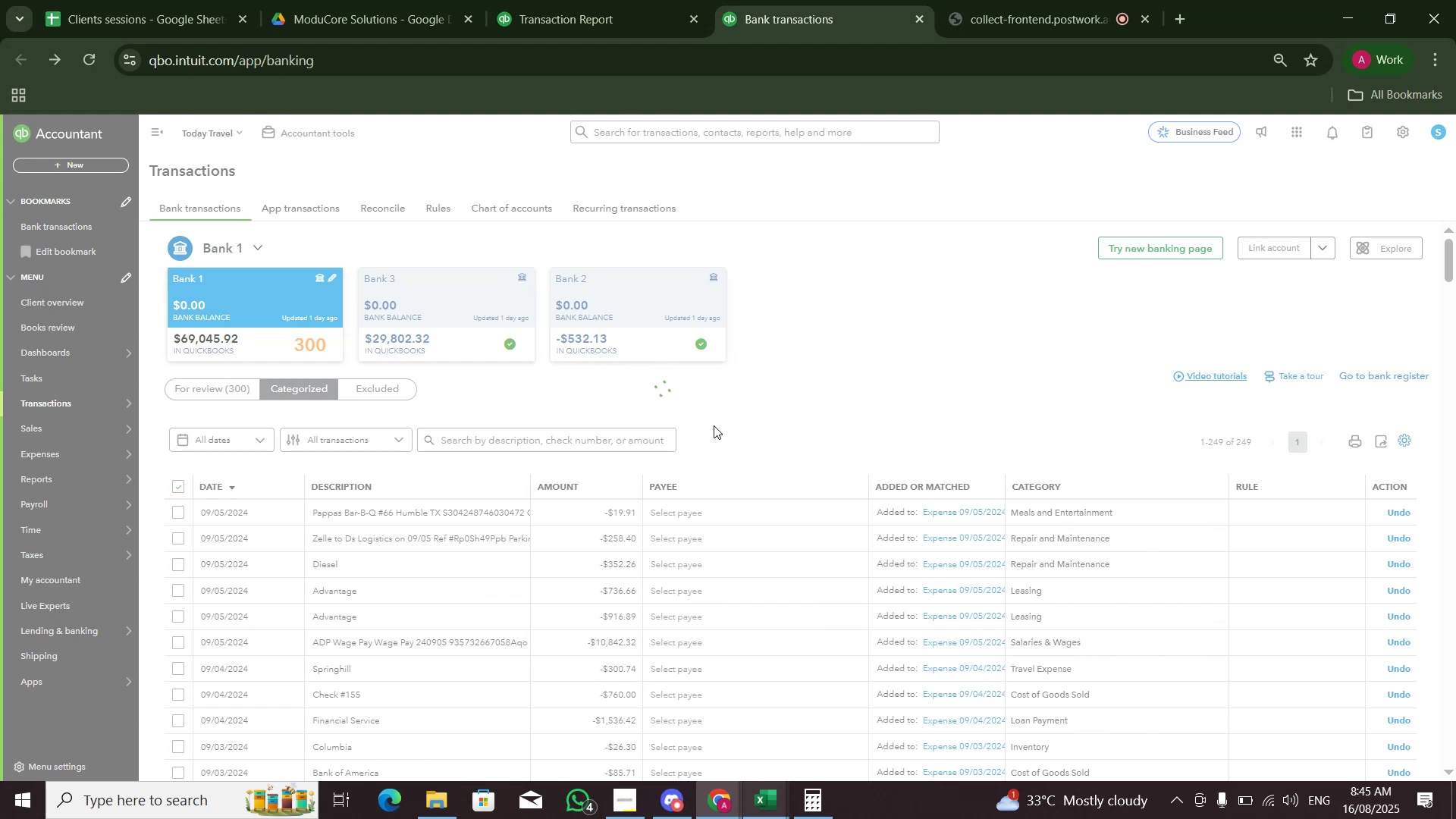 
wait(34.19)
 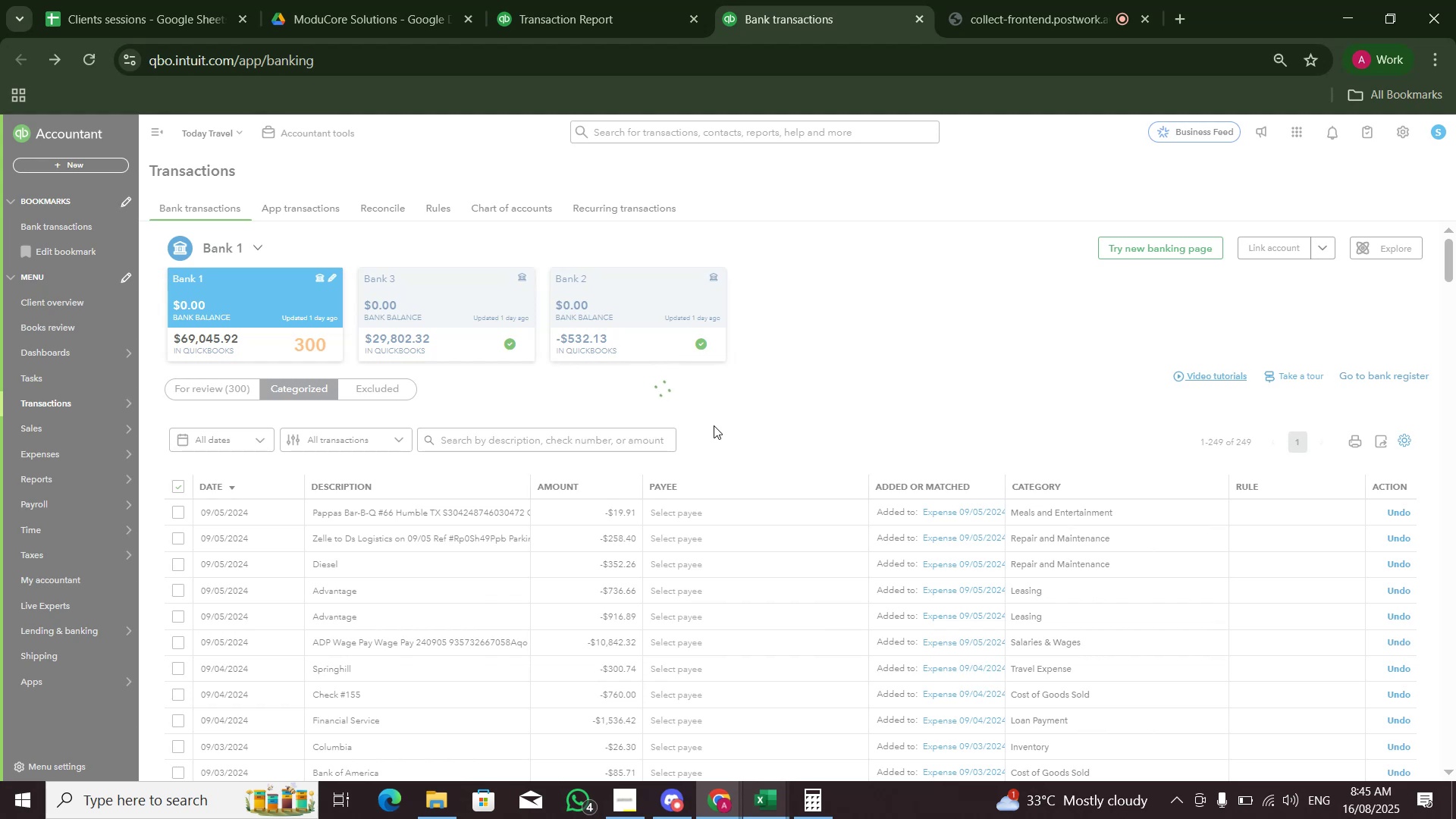 
left_click([235, 394])
 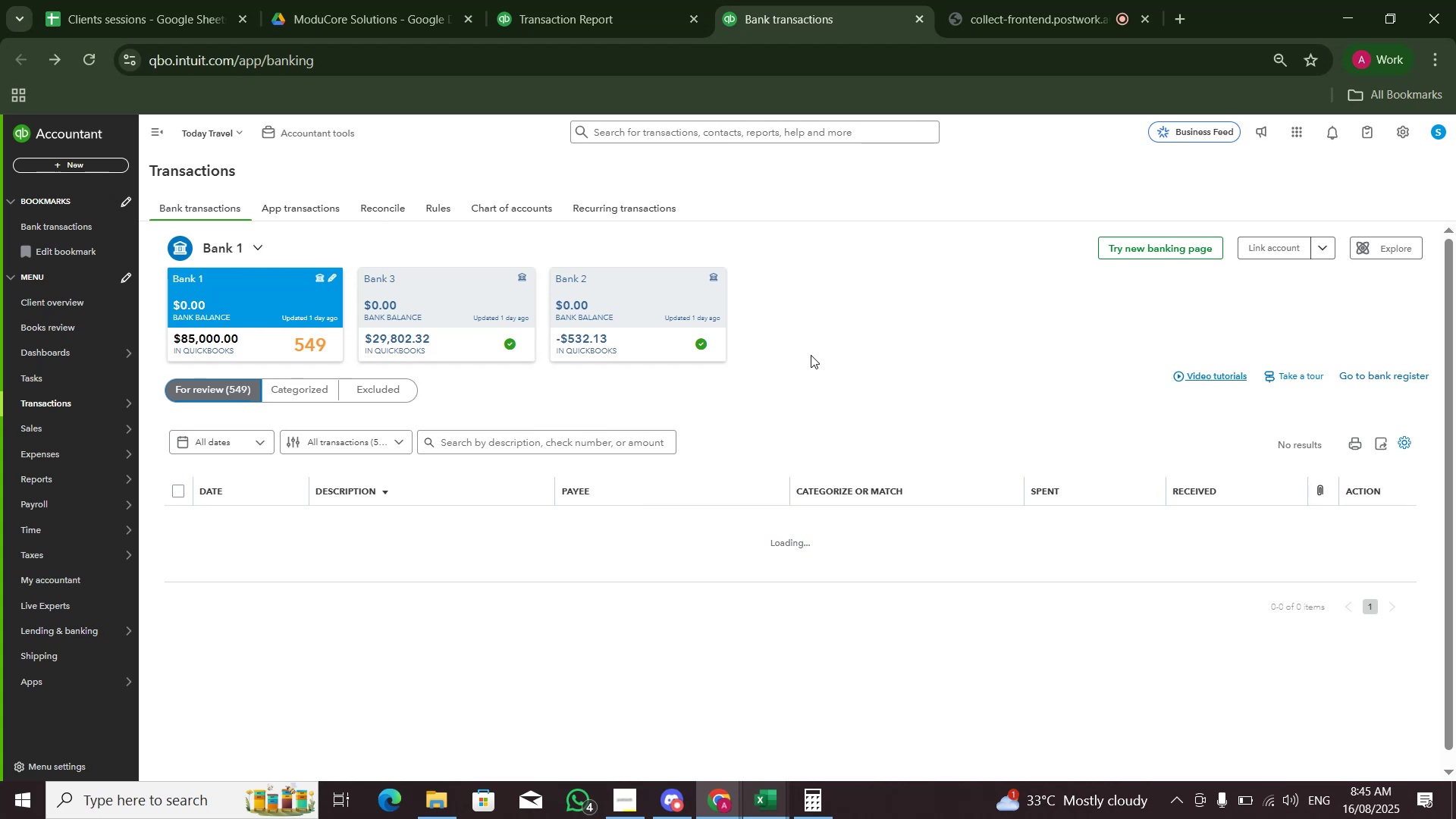 
wait(11.15)
 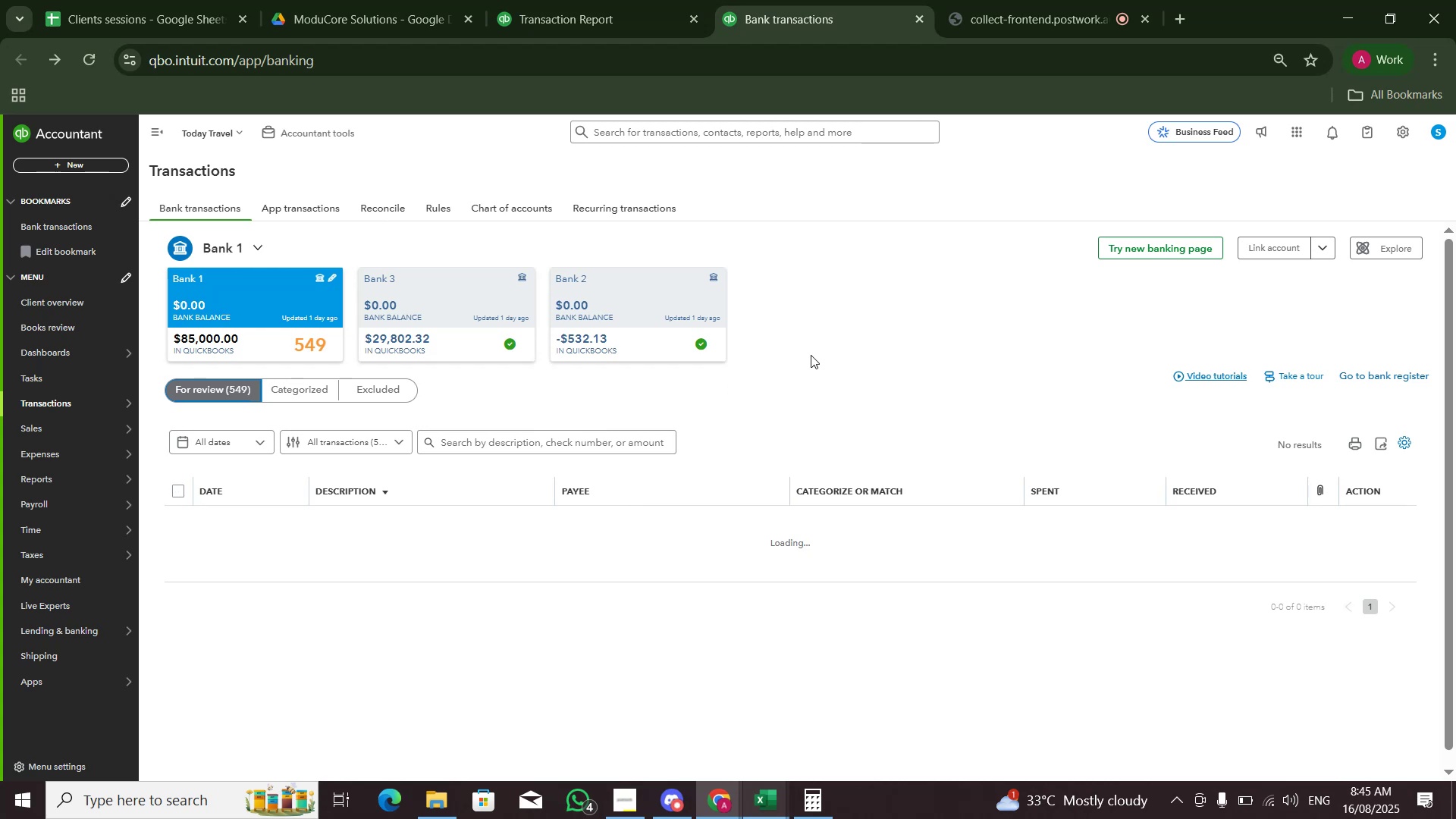 
left_click([1266, 801])
 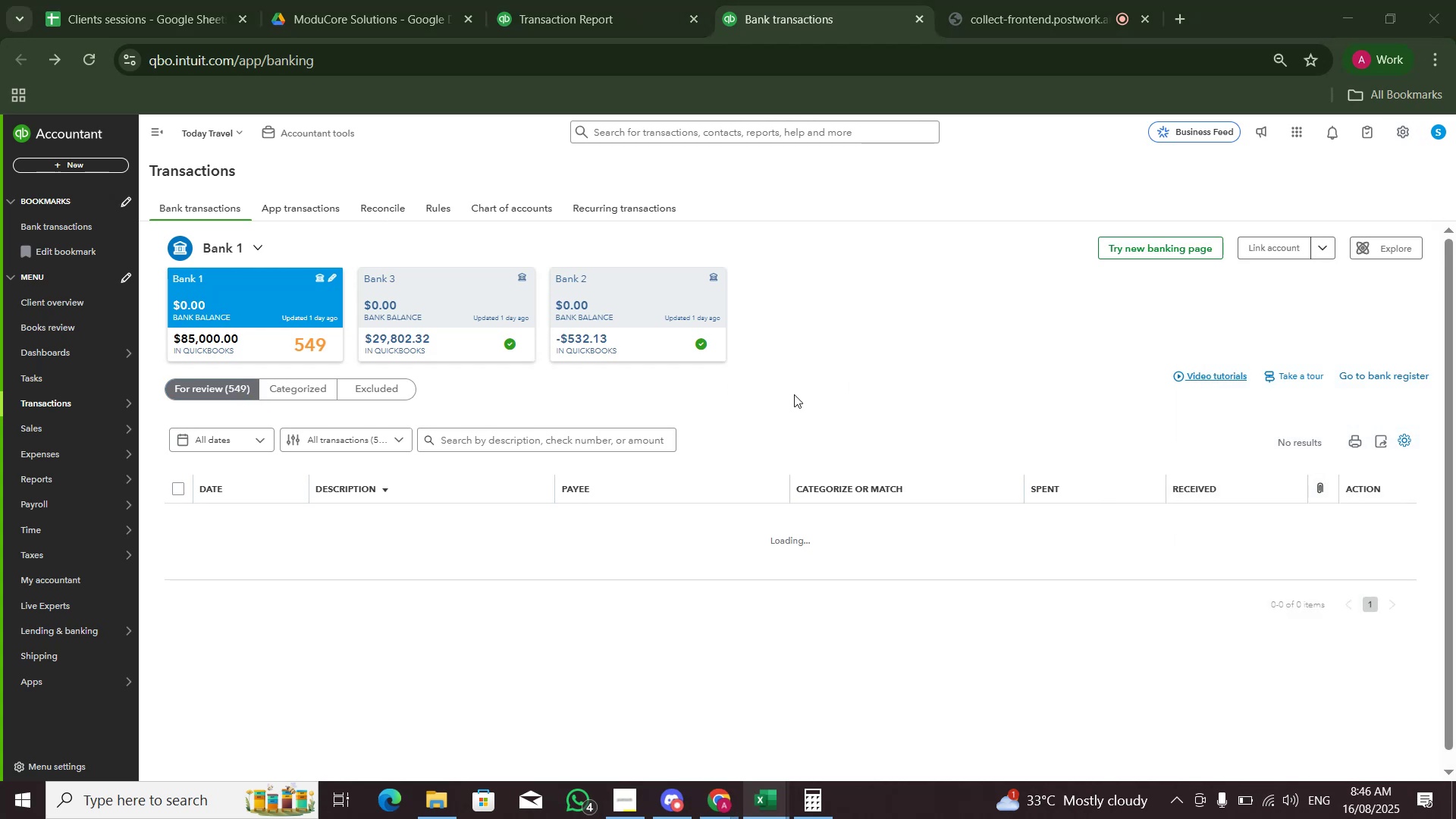 
left_click([816, 367])
 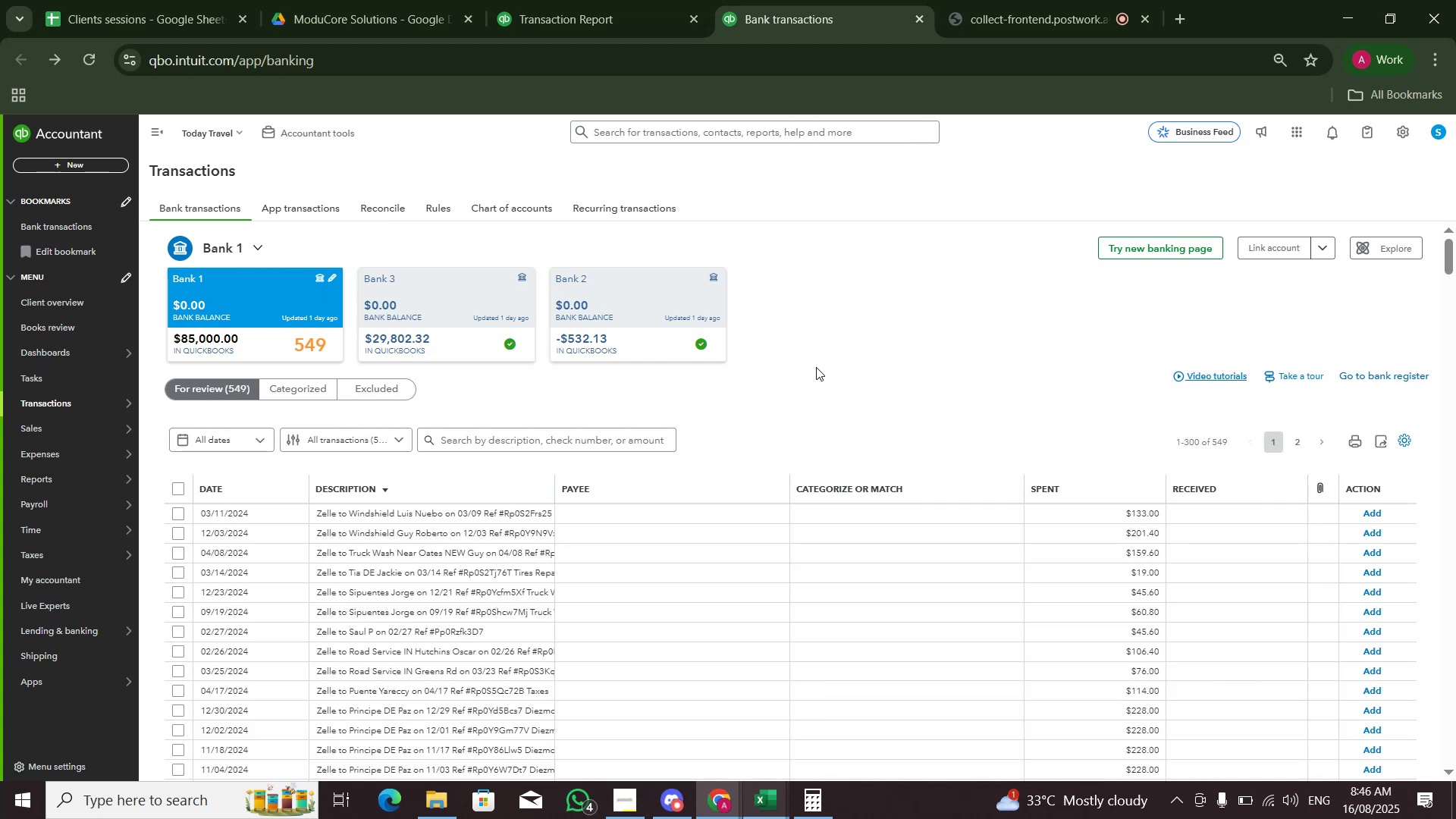 
wait(31.49)
 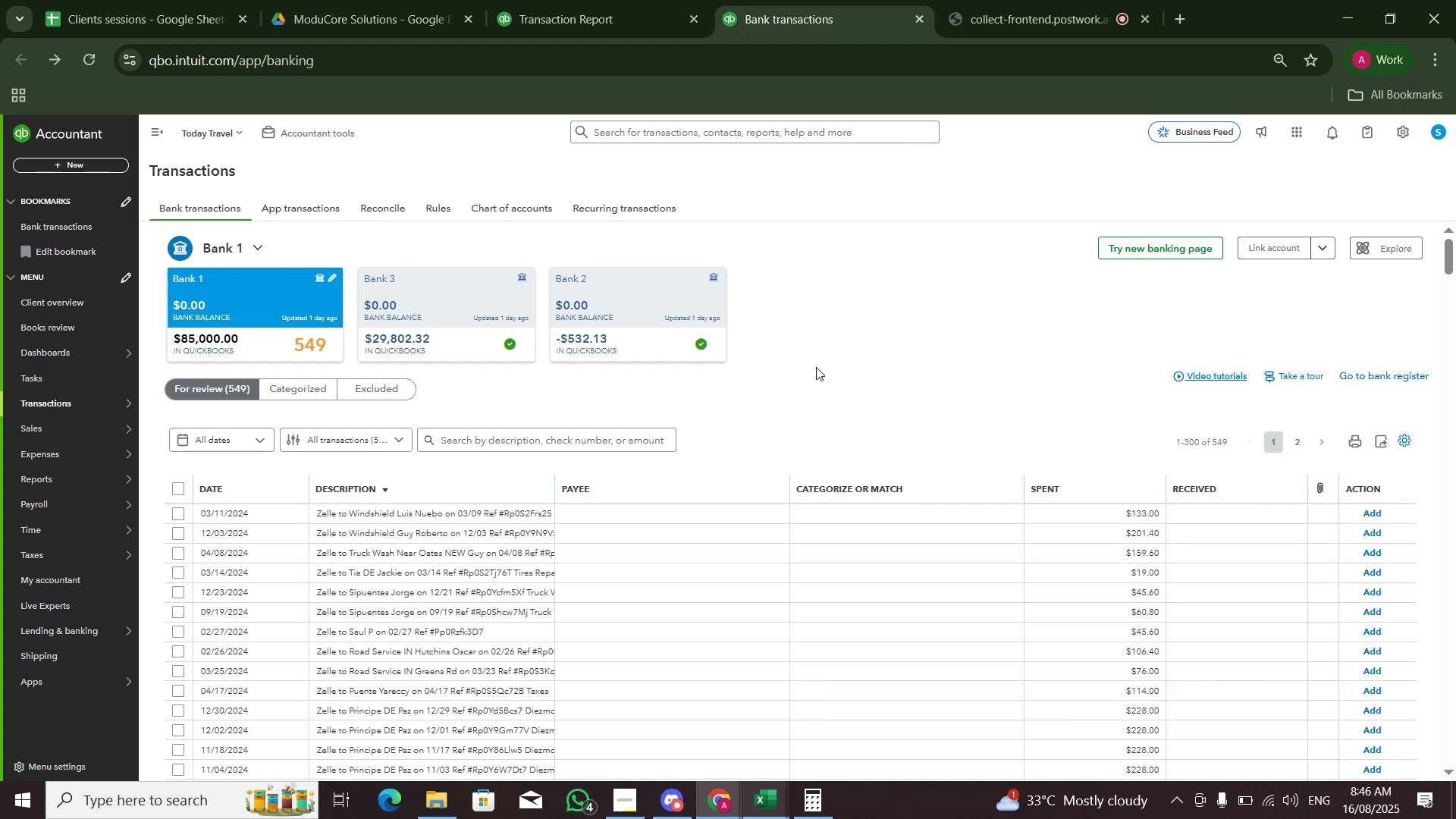 
left_click([178, 490])
 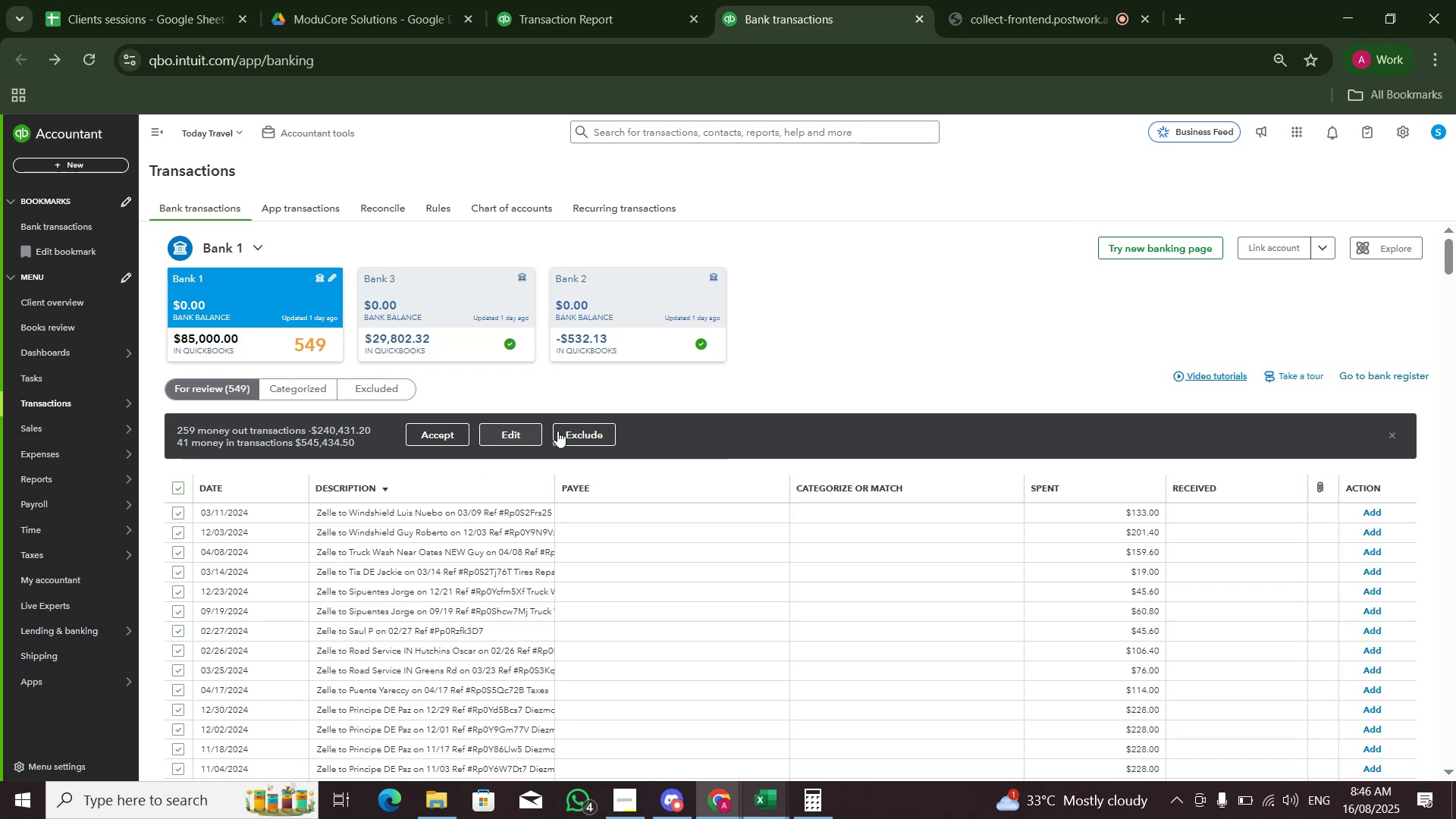 
left_click([575, 436])
 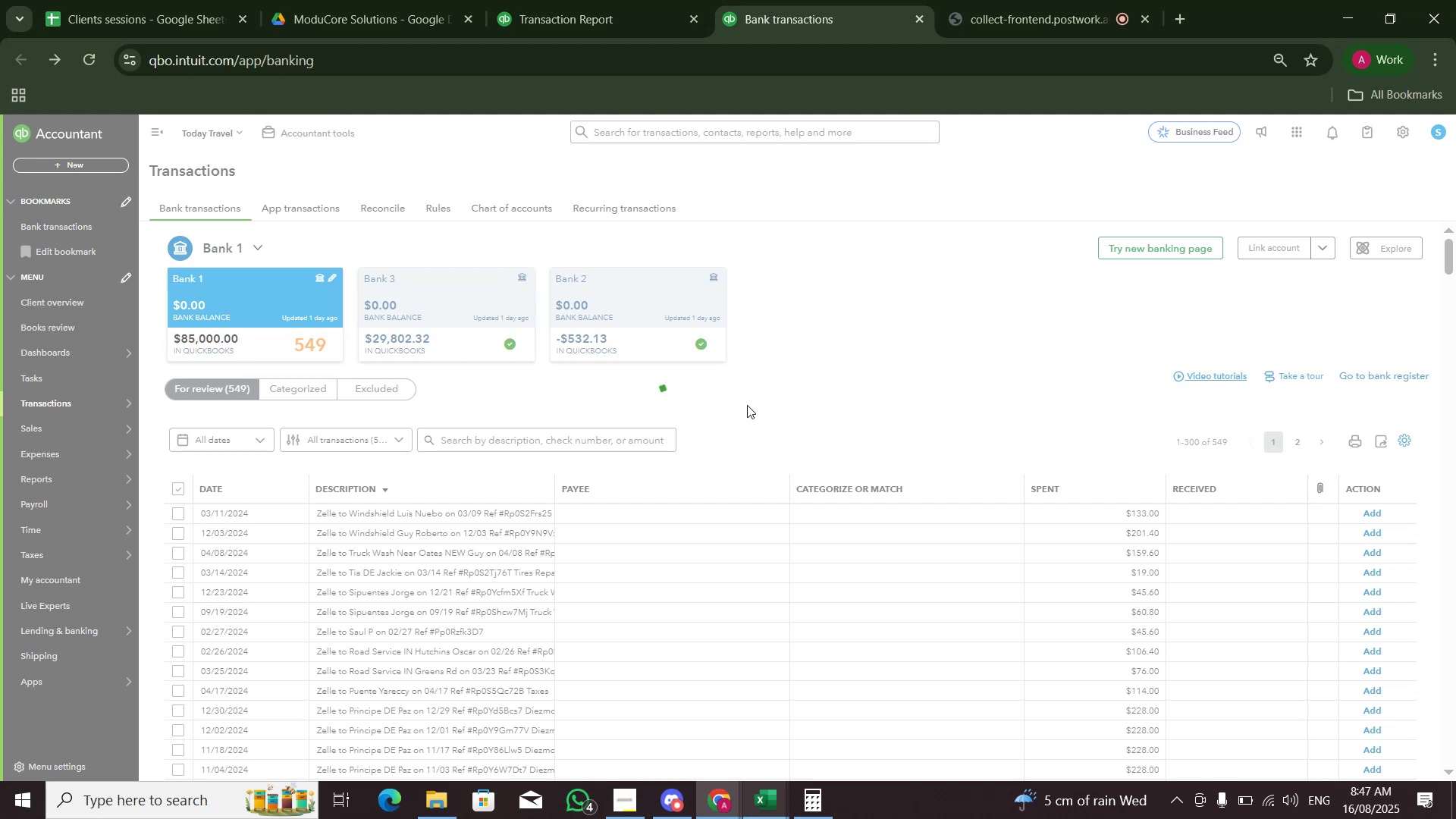 
wait(51.23)
 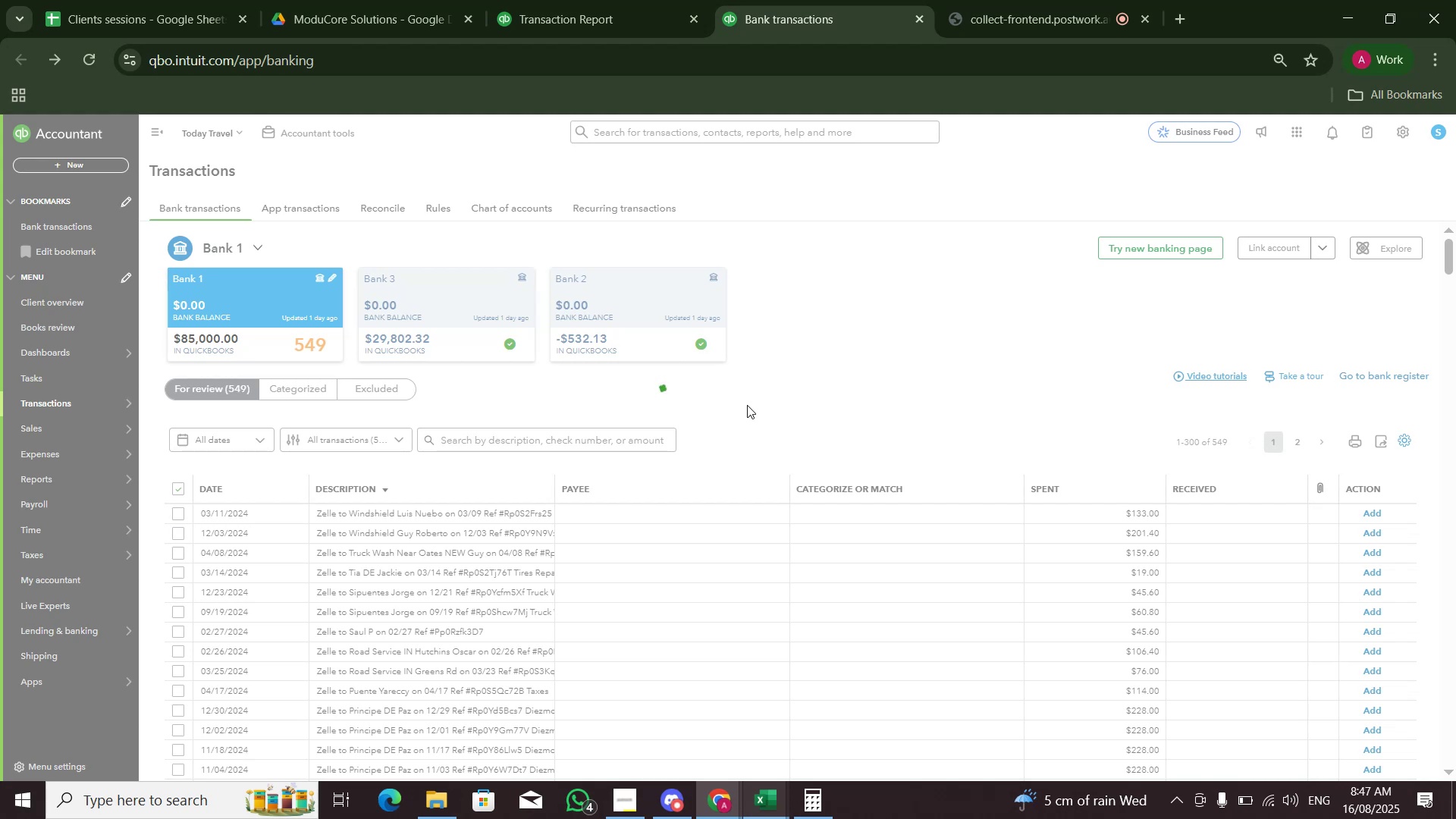 
left_click([748, 414])
 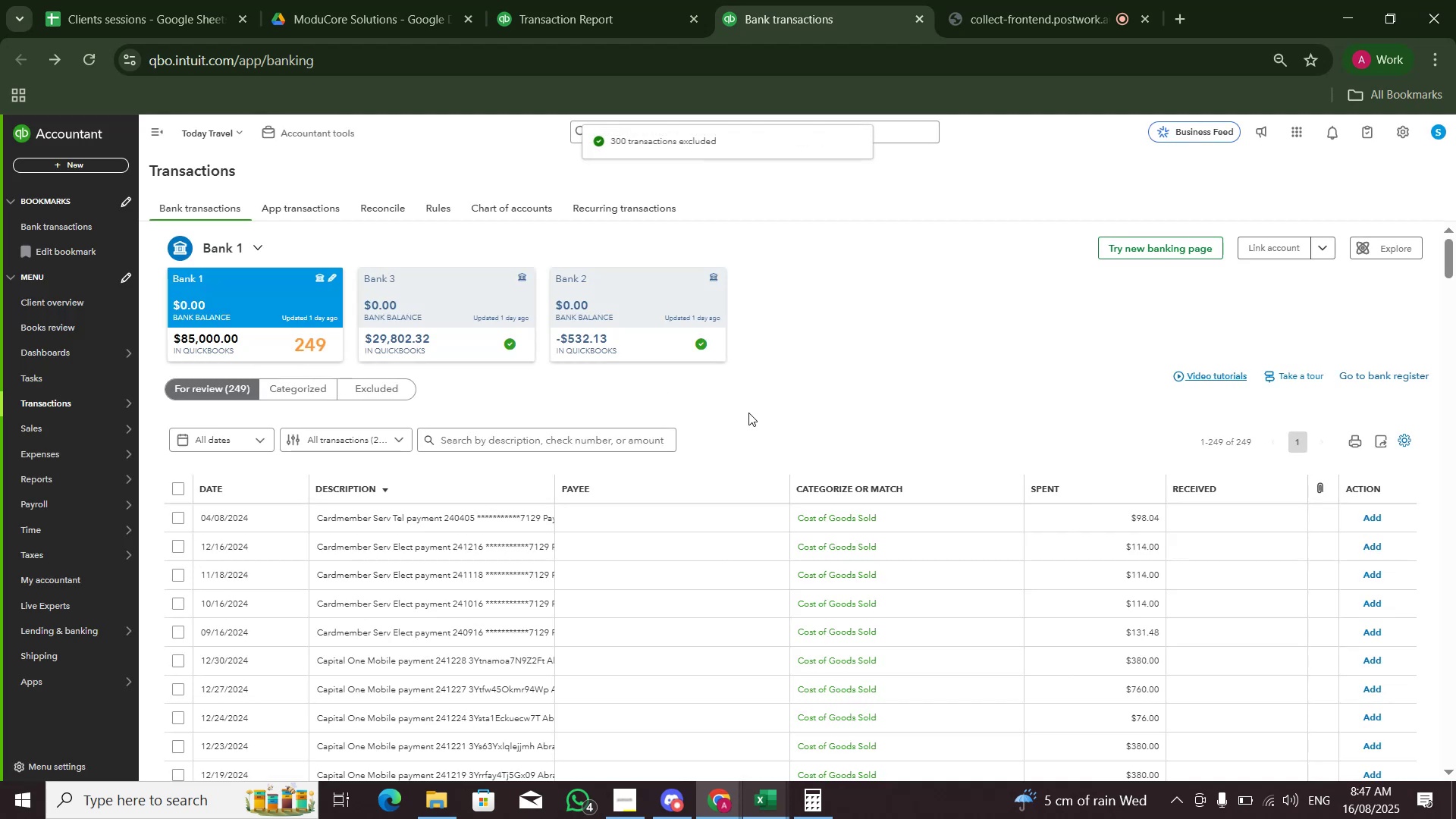 
wait(12.93)
 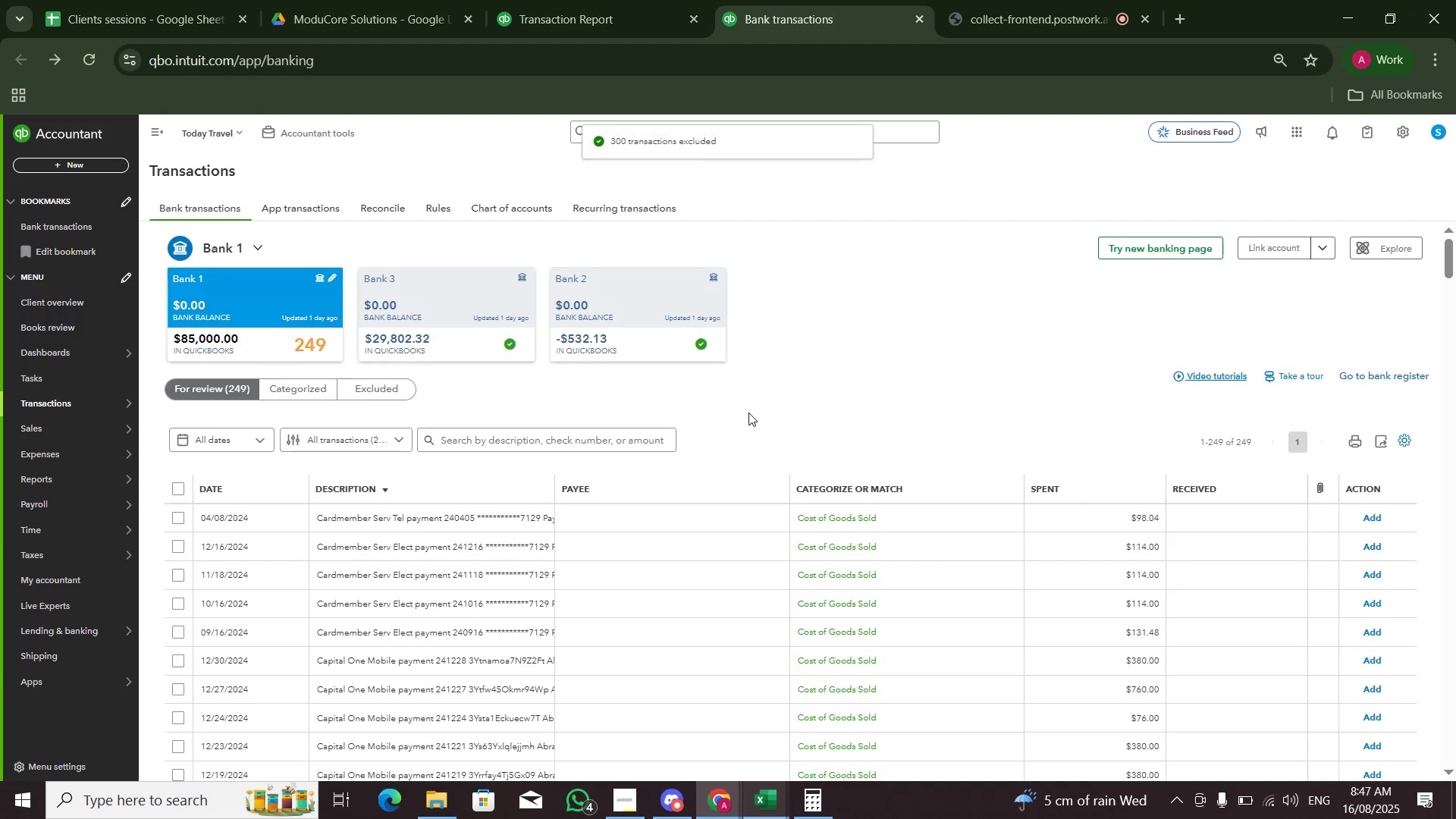 
left_click([178, 482])
 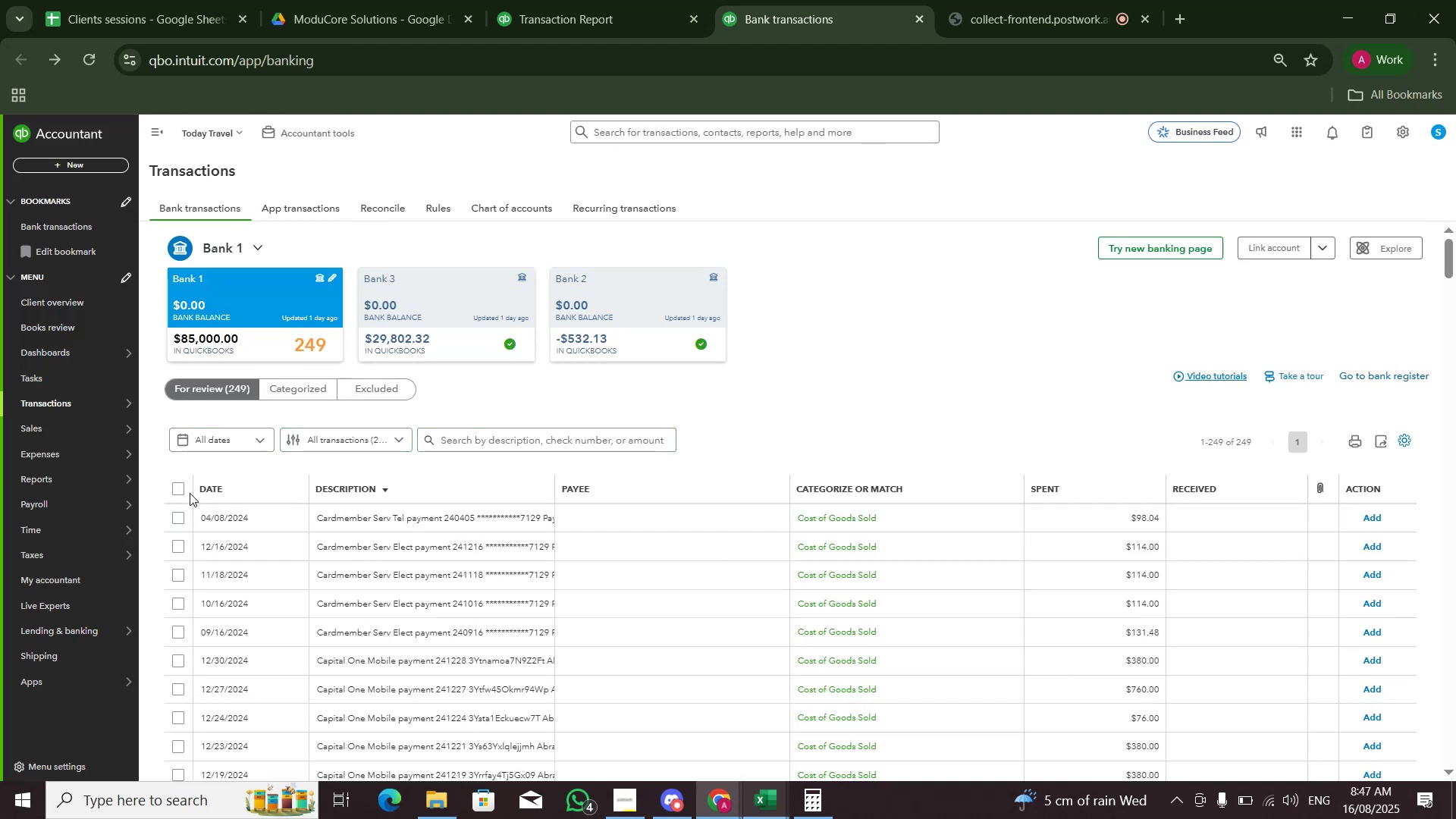 
left_click([181, 491])
 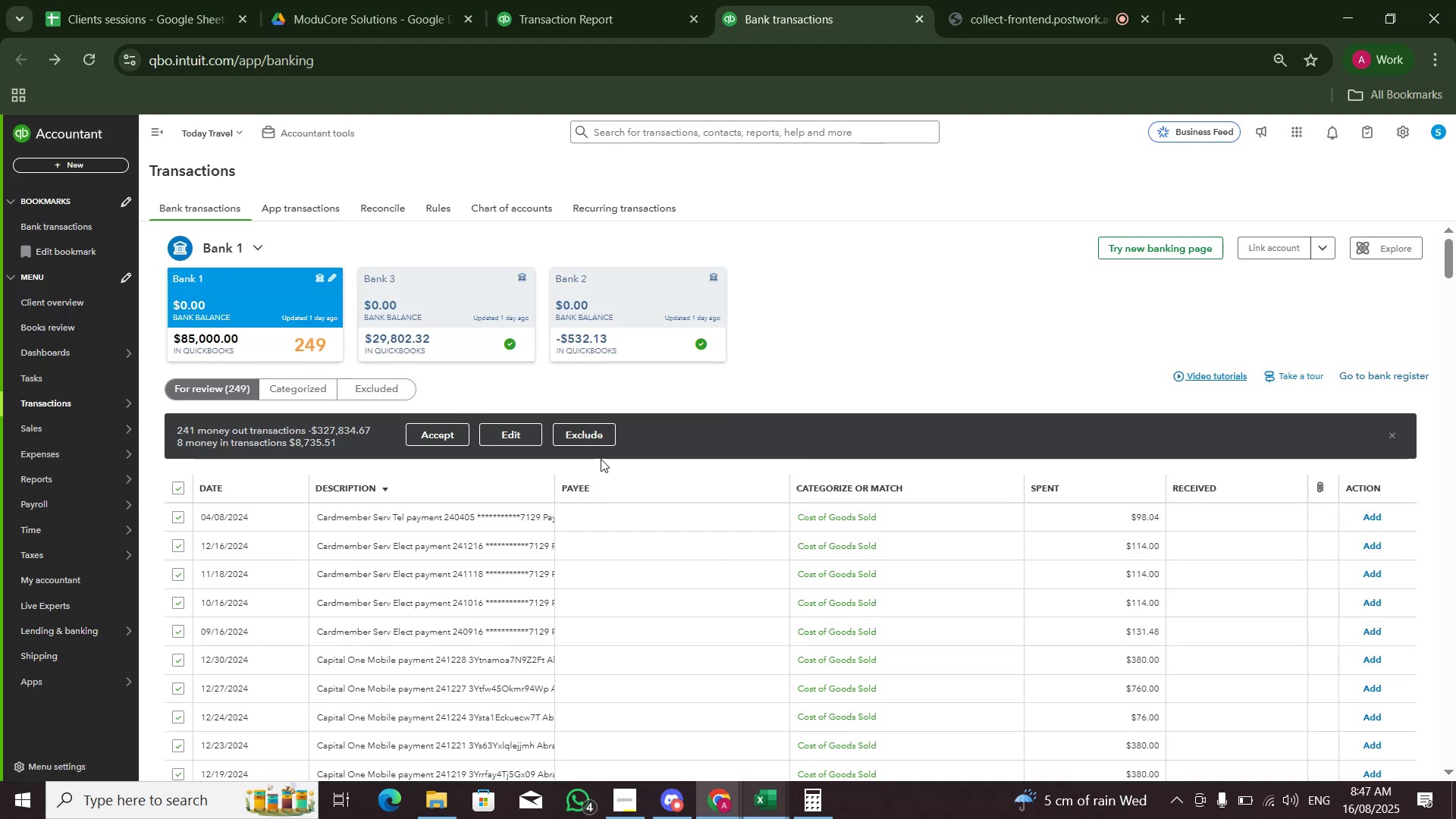 
left_click([599, 439])
 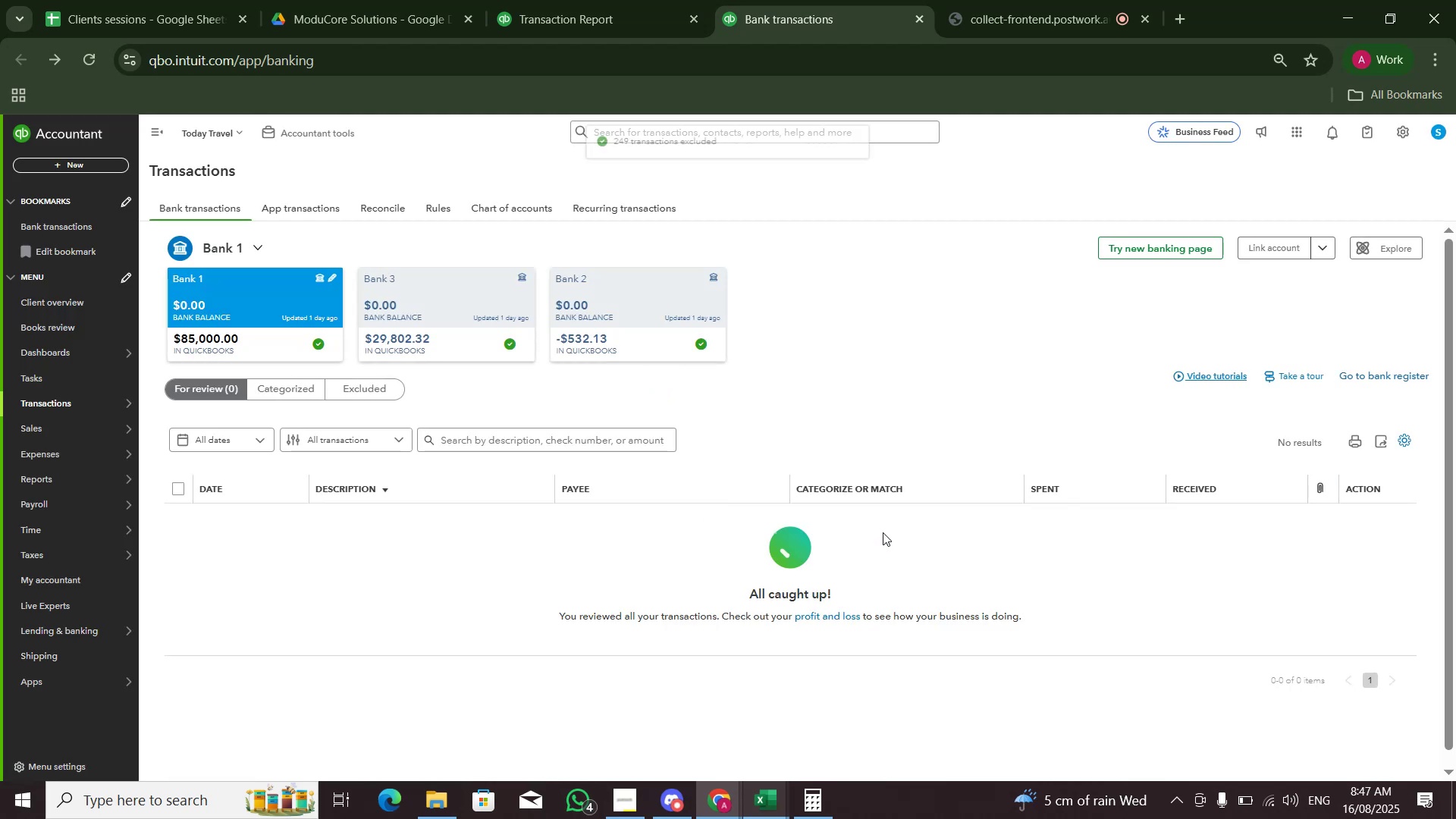 
wait(22.45)
 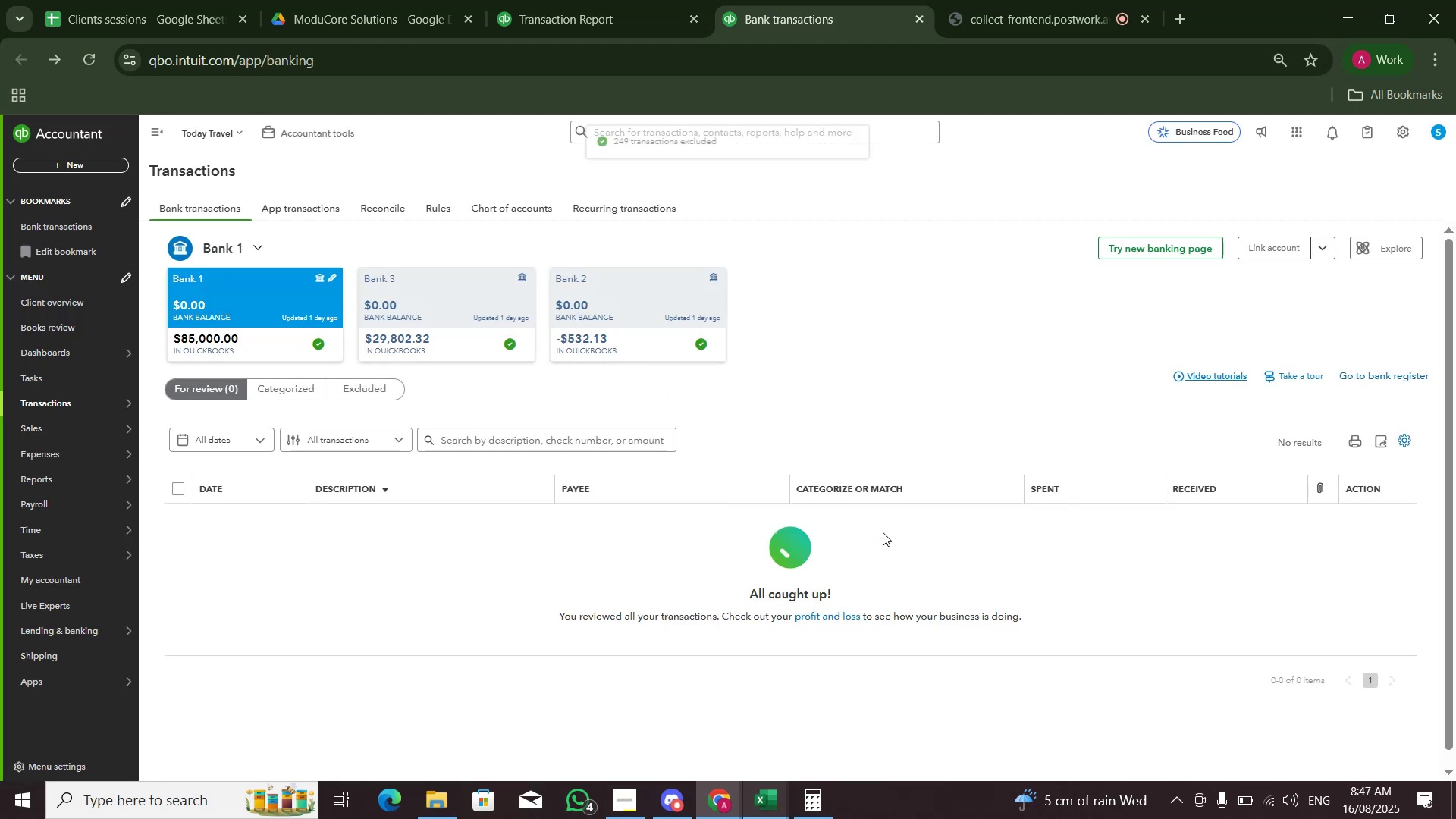 
double_click([880, 741])
 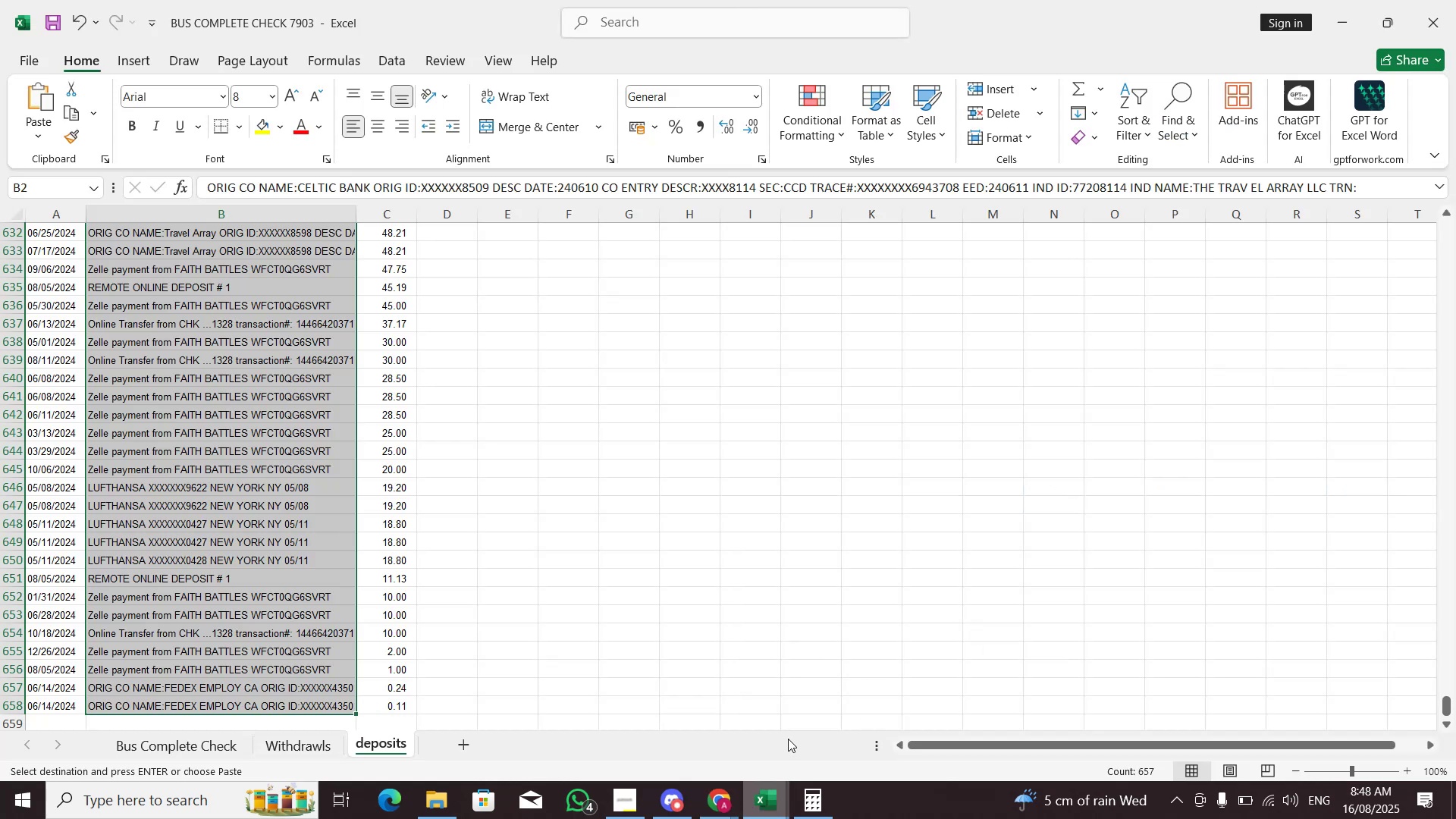 
left_click([770, 795])
 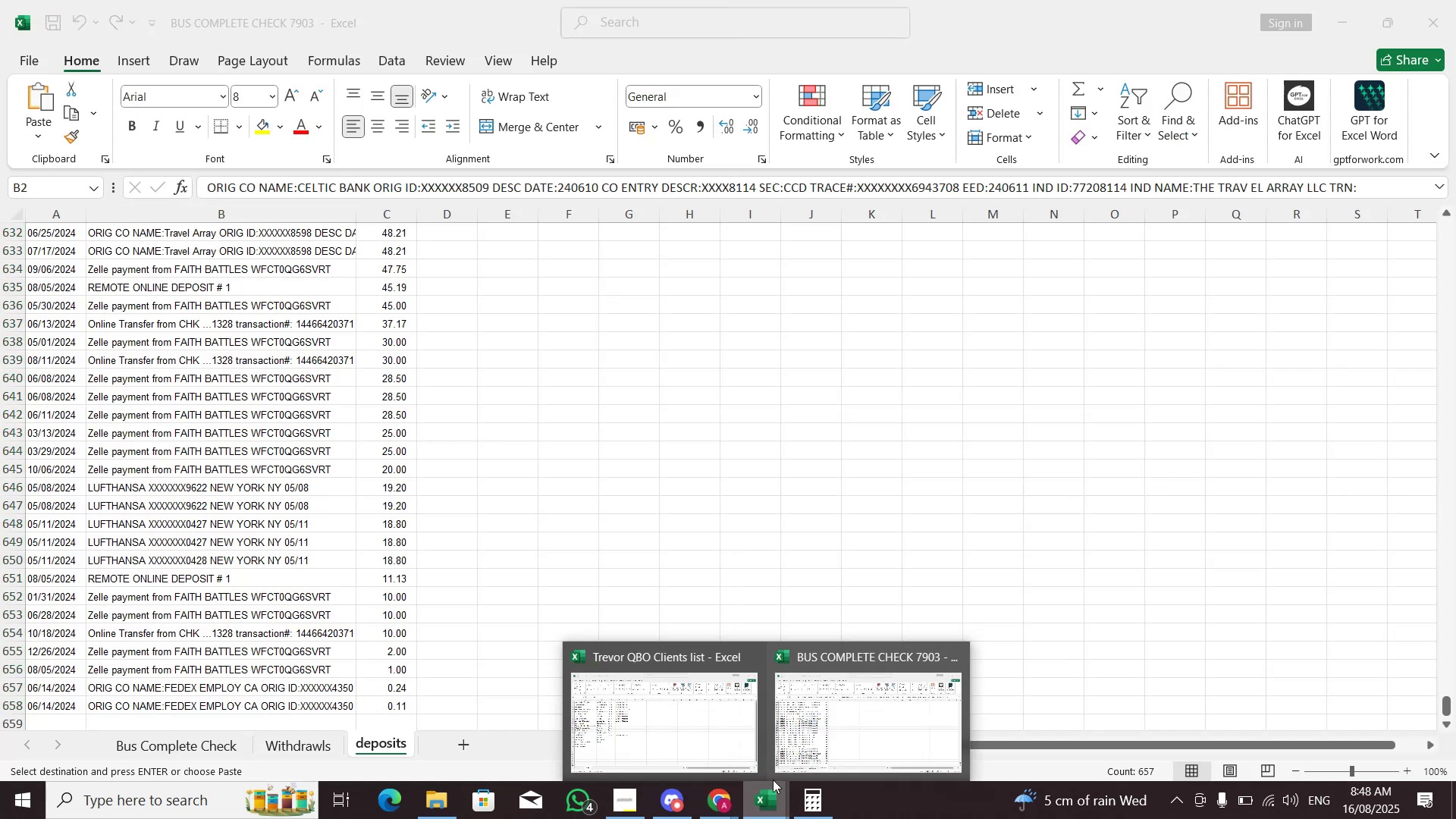 
left_click([910, 505])
 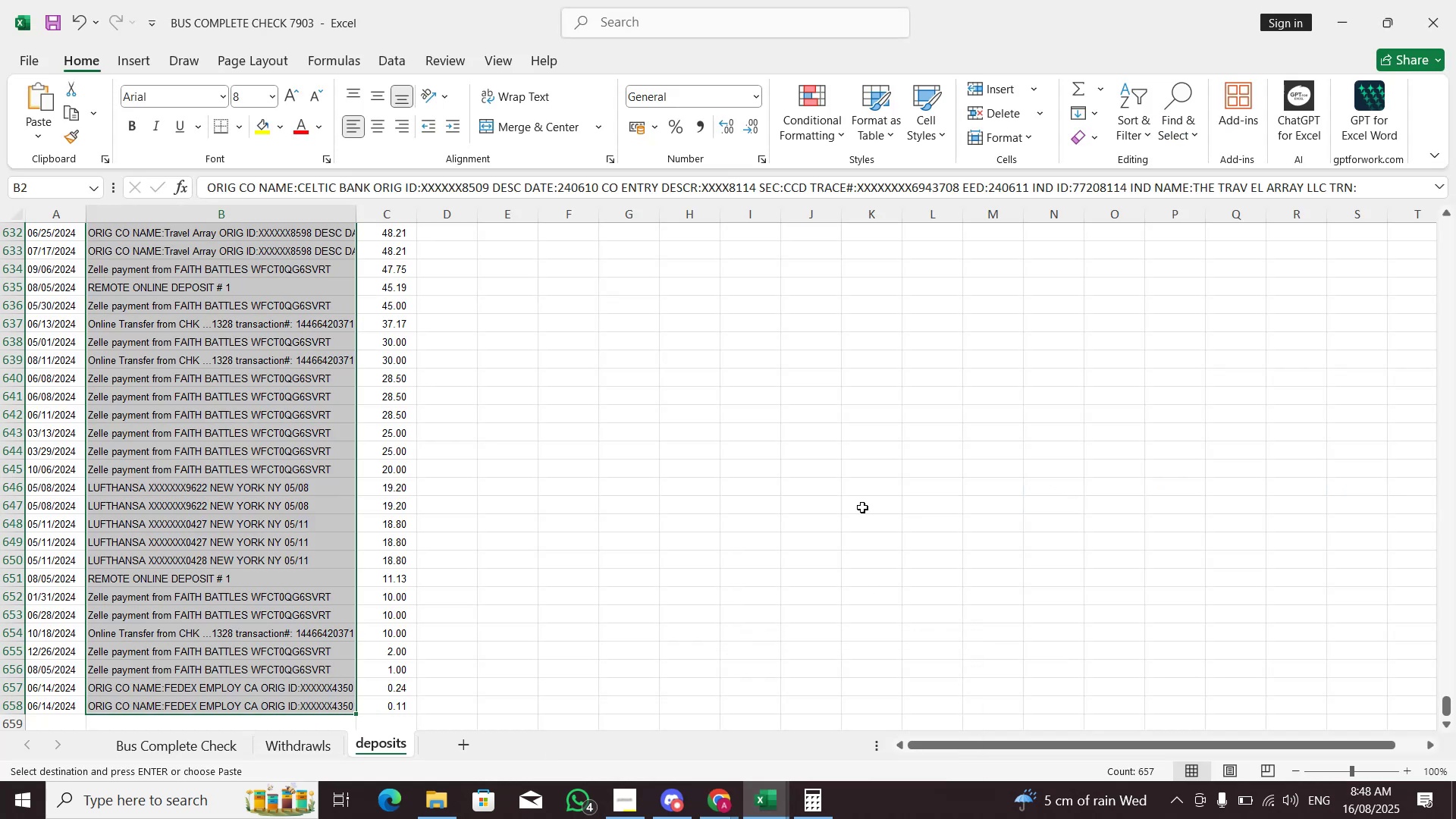 
key(Control+S)
 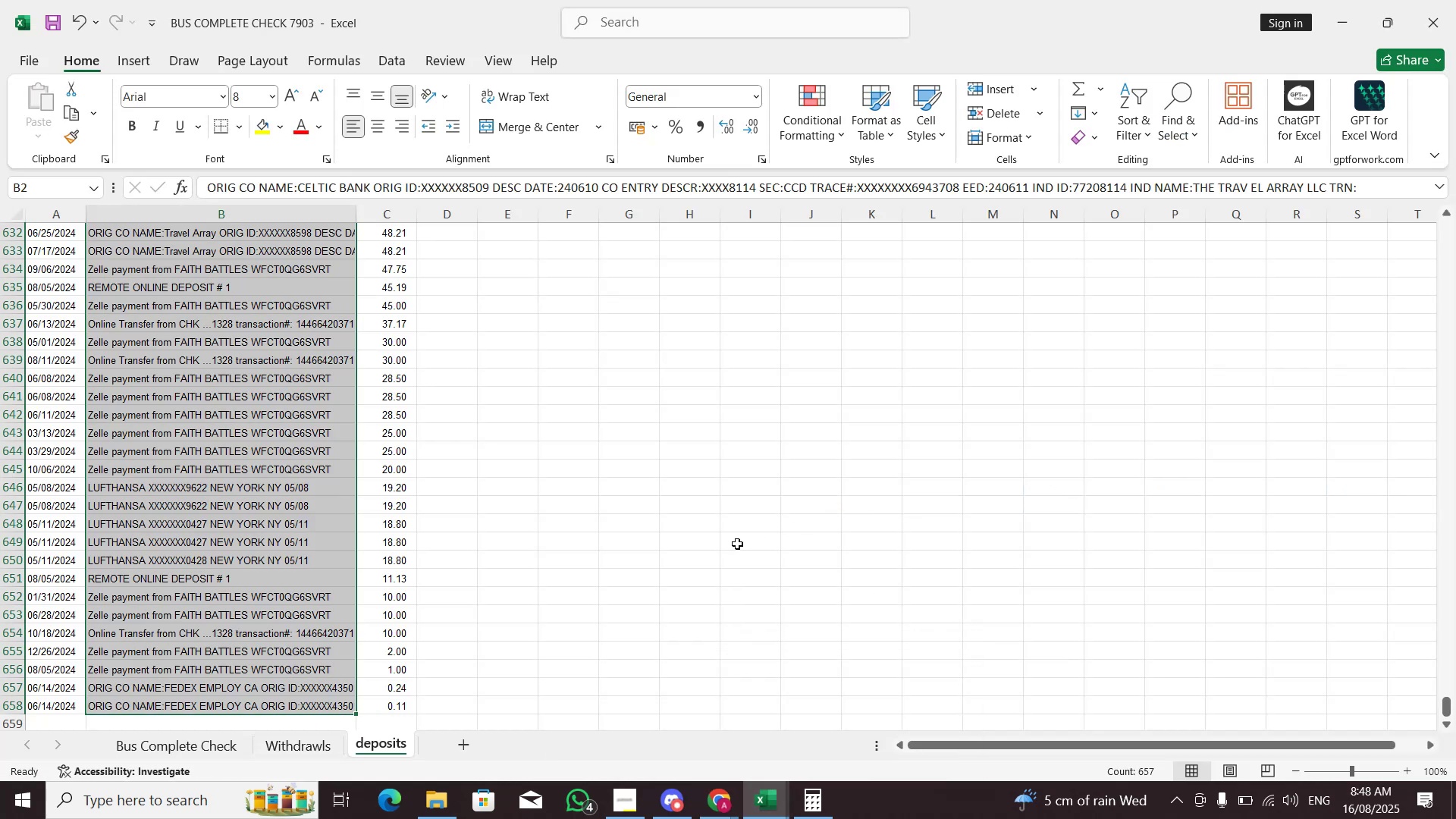 
key(Control+ControlLeft)
 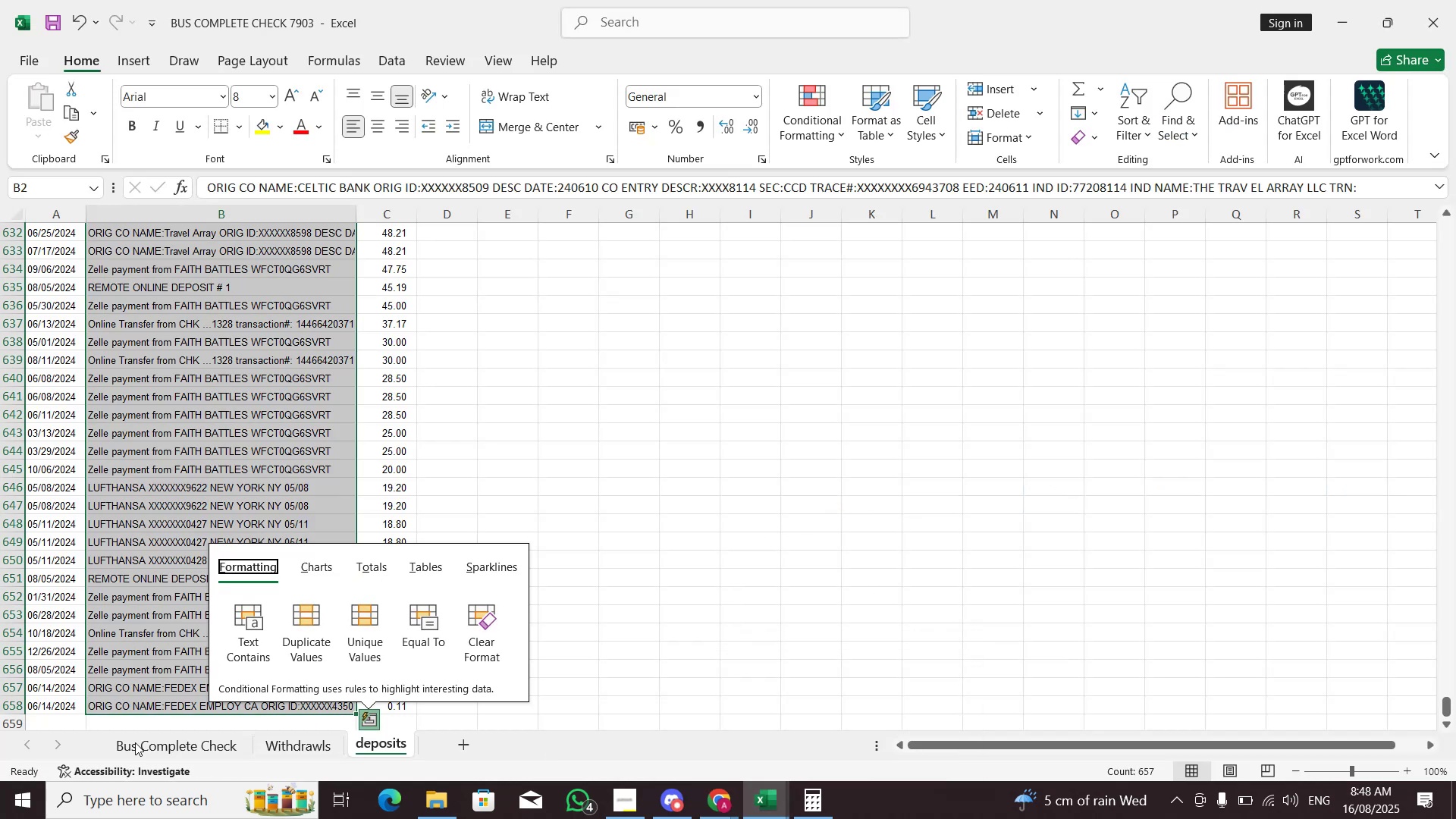 
left_click([173, 742])
 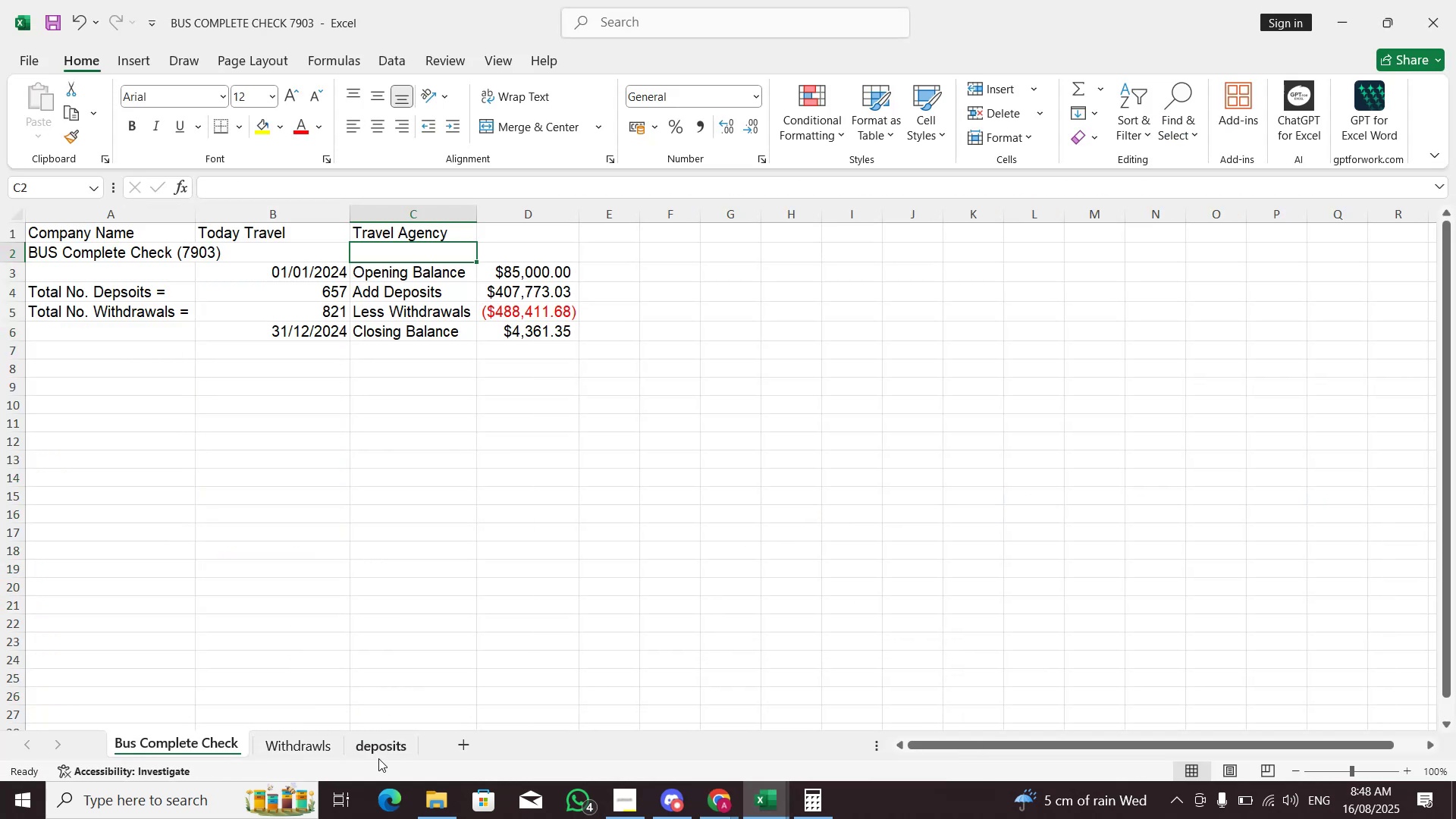 
left_click([378, 758])
 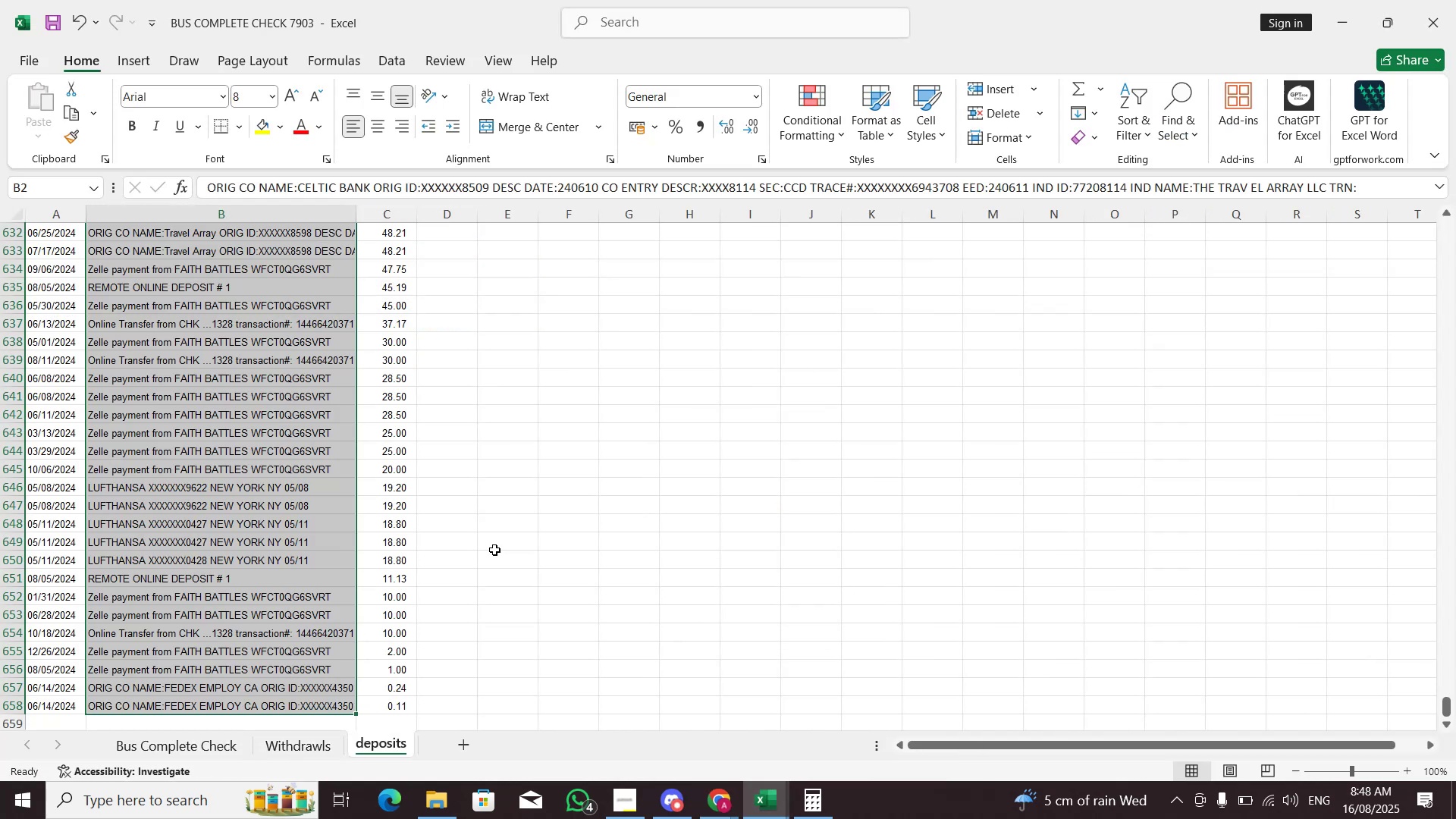 
key(Control+N)
 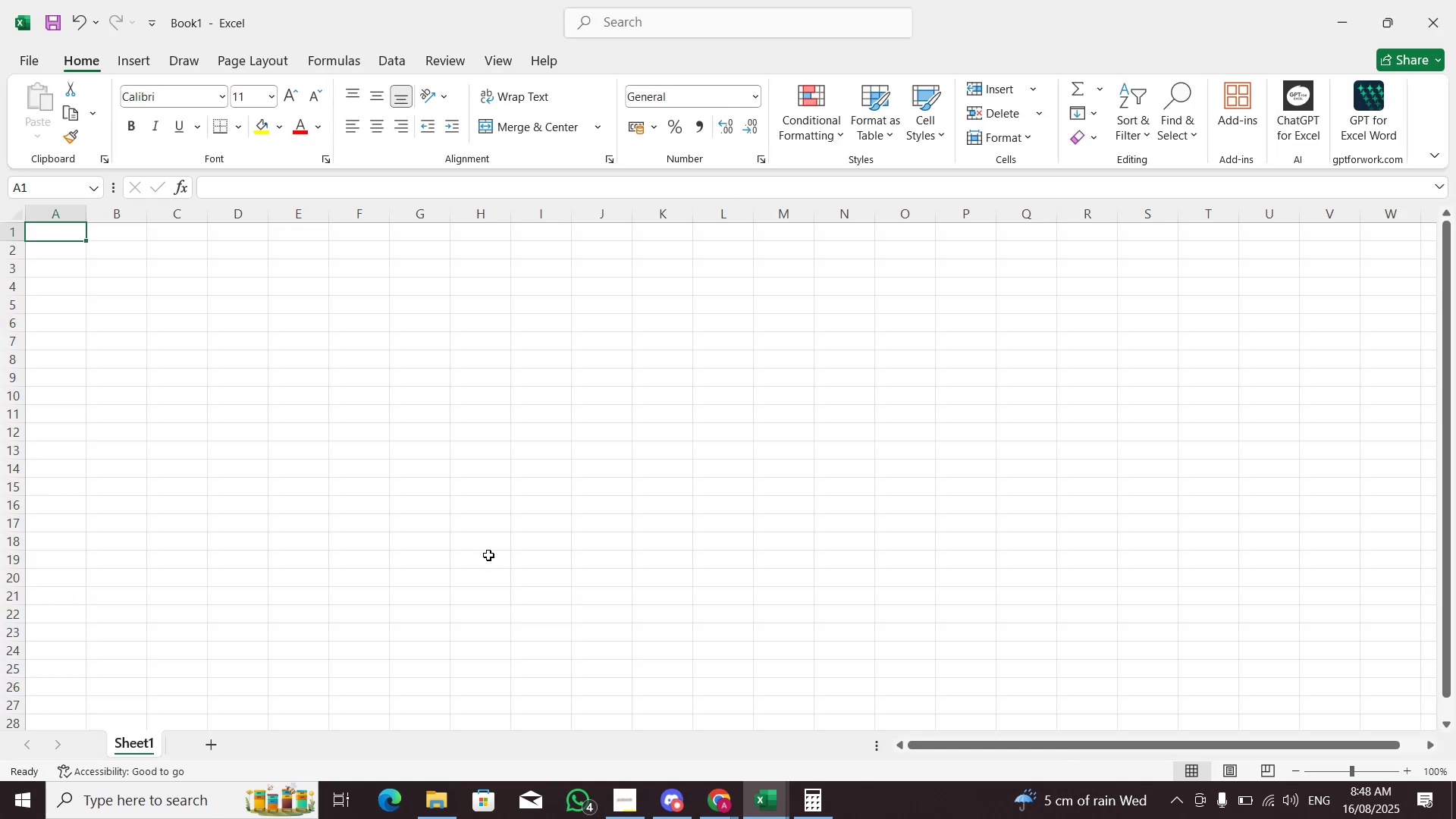 
type(Date )
key(Backspace)
key(Tab)
type(Decritption')
key(Backspace)
 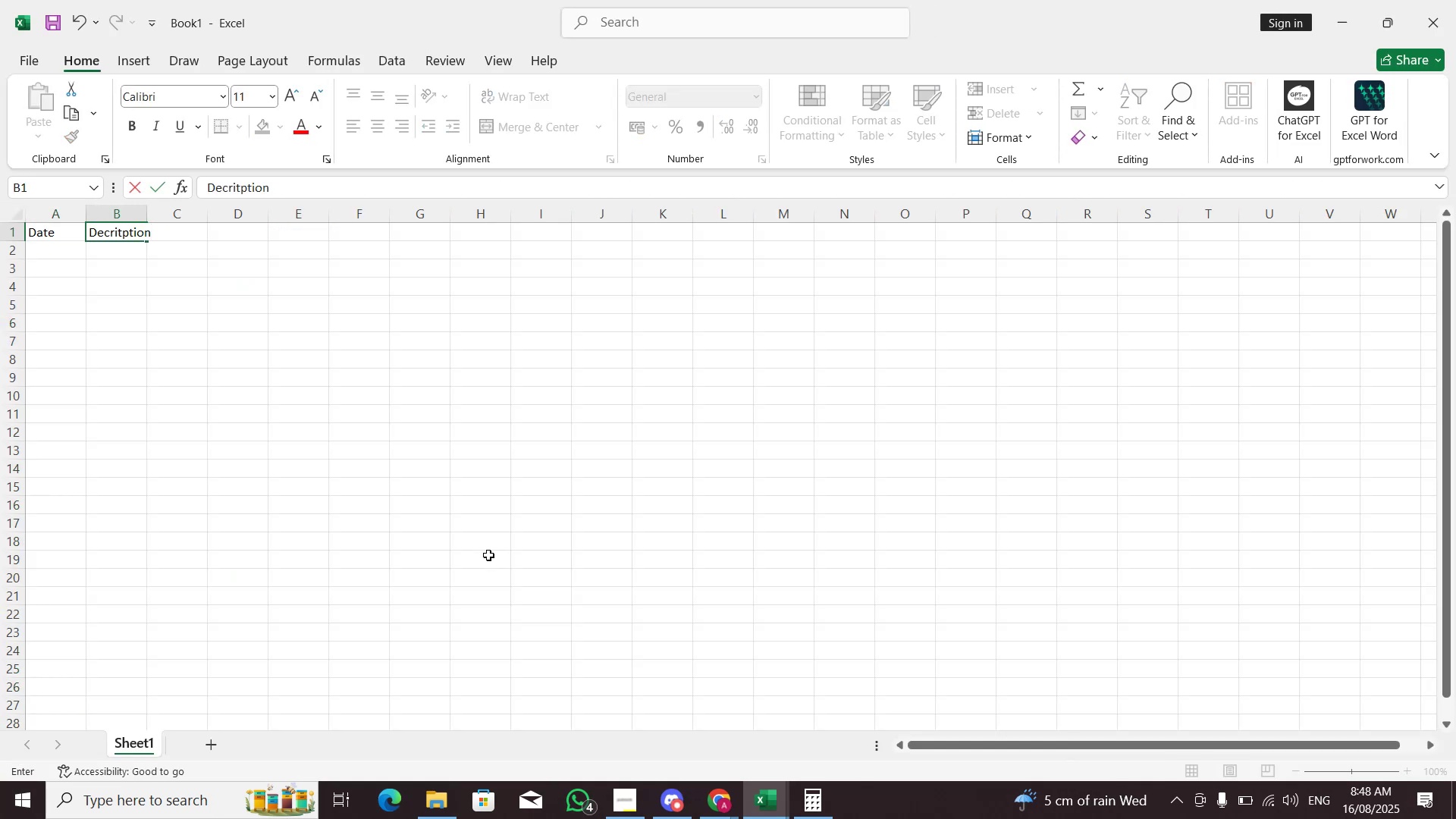 
key(Enter)
 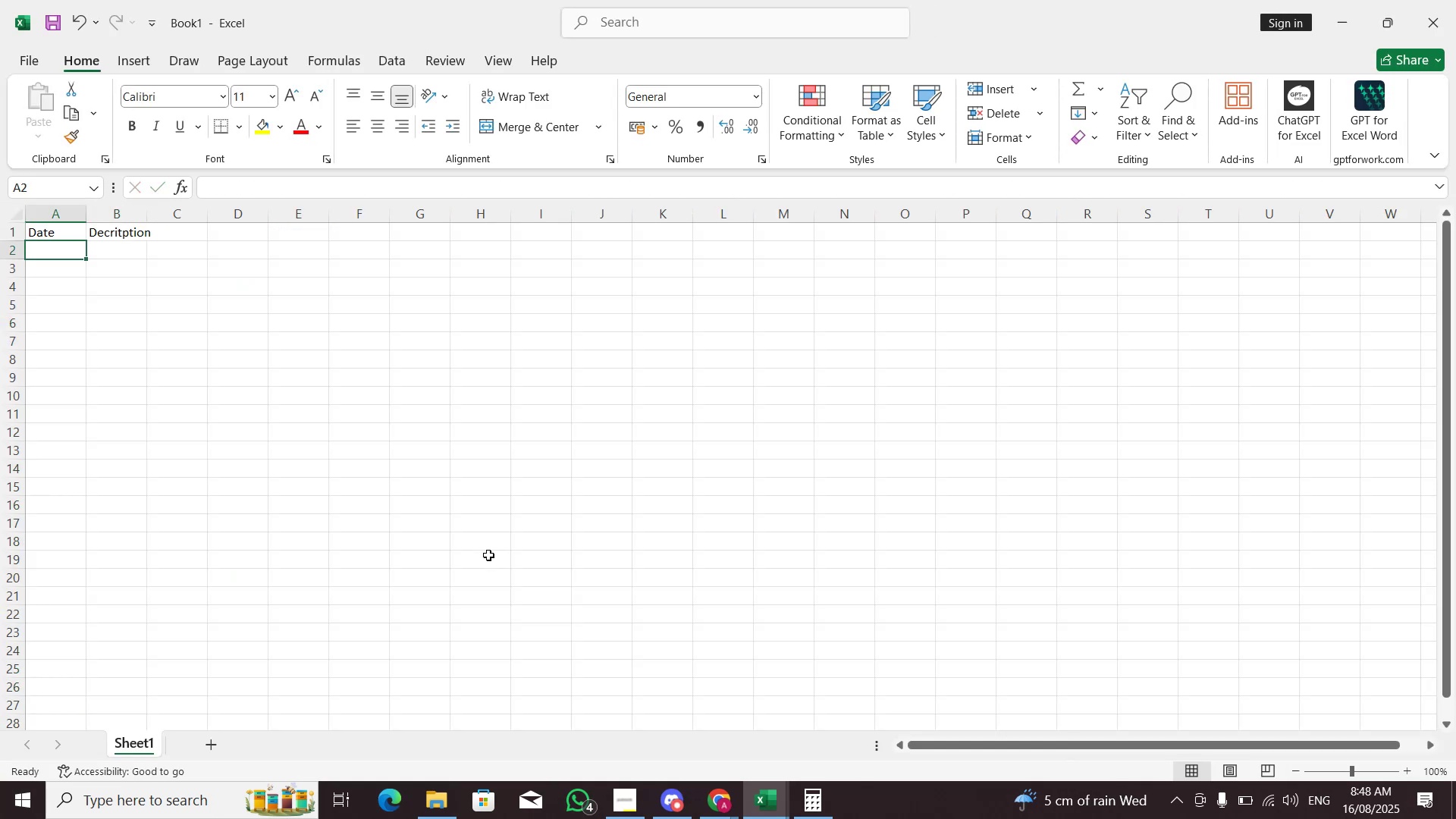 
key(ArrowUp)
 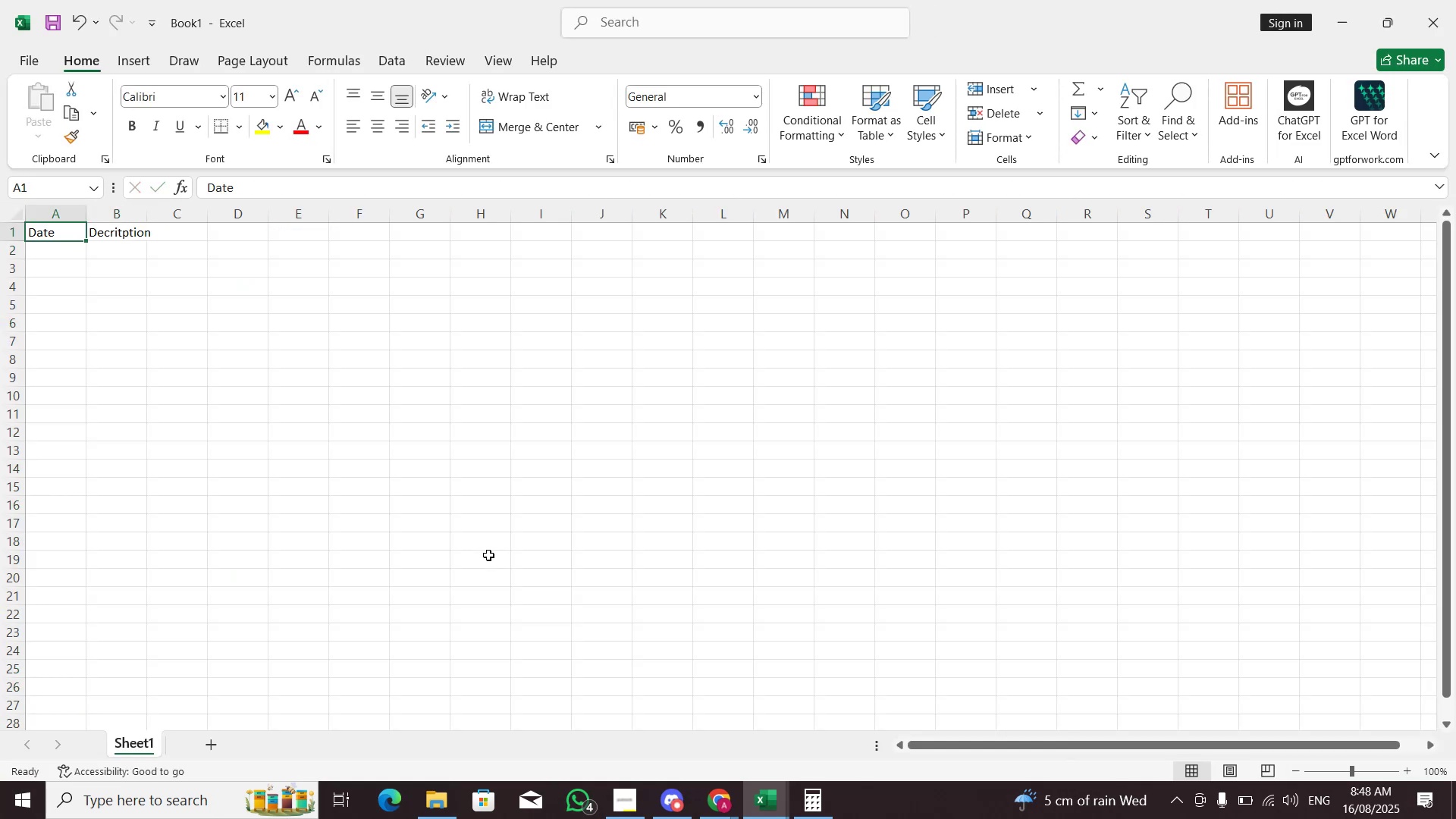 
key(ArrowRight)
 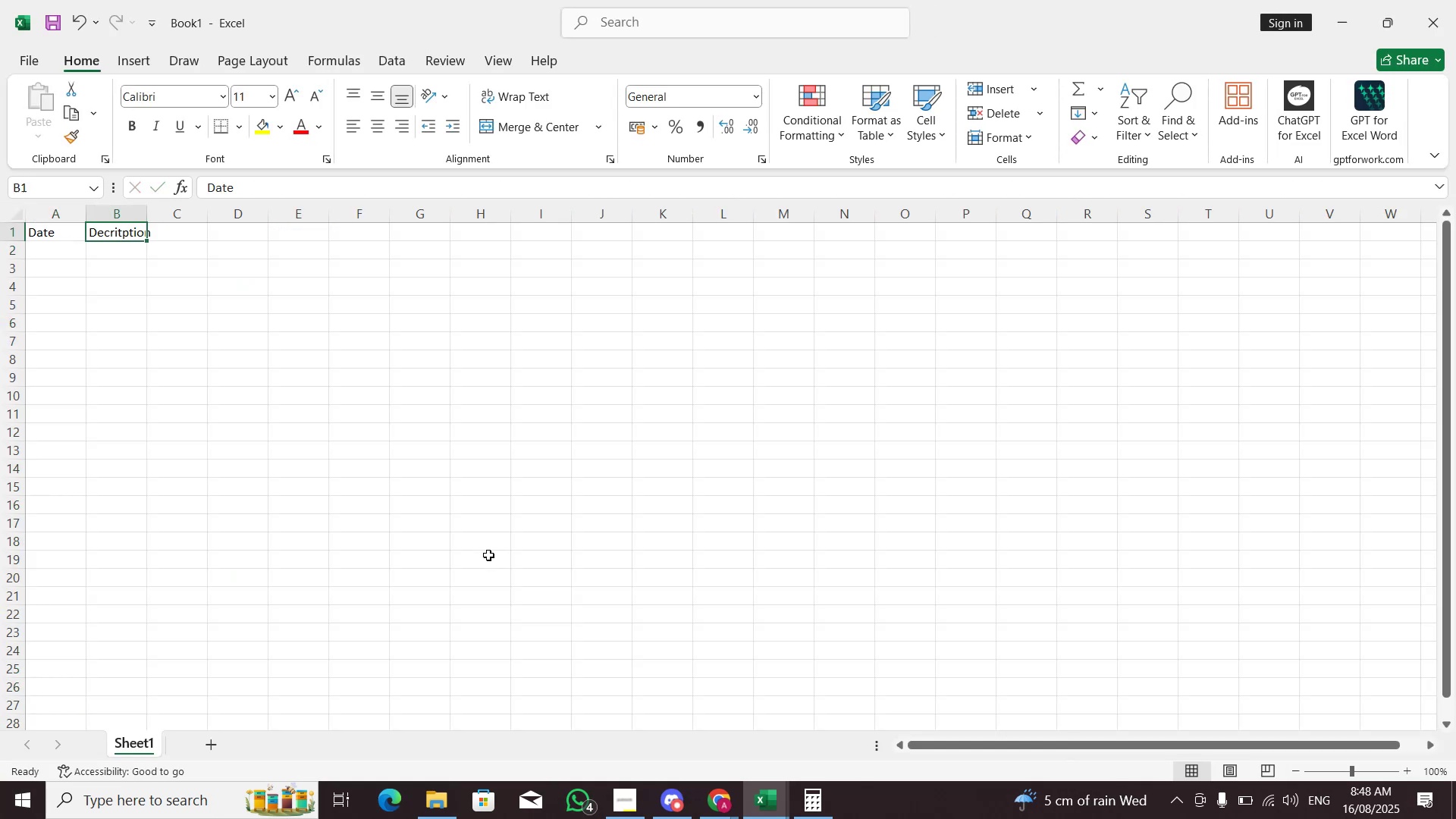 
key(F2)
 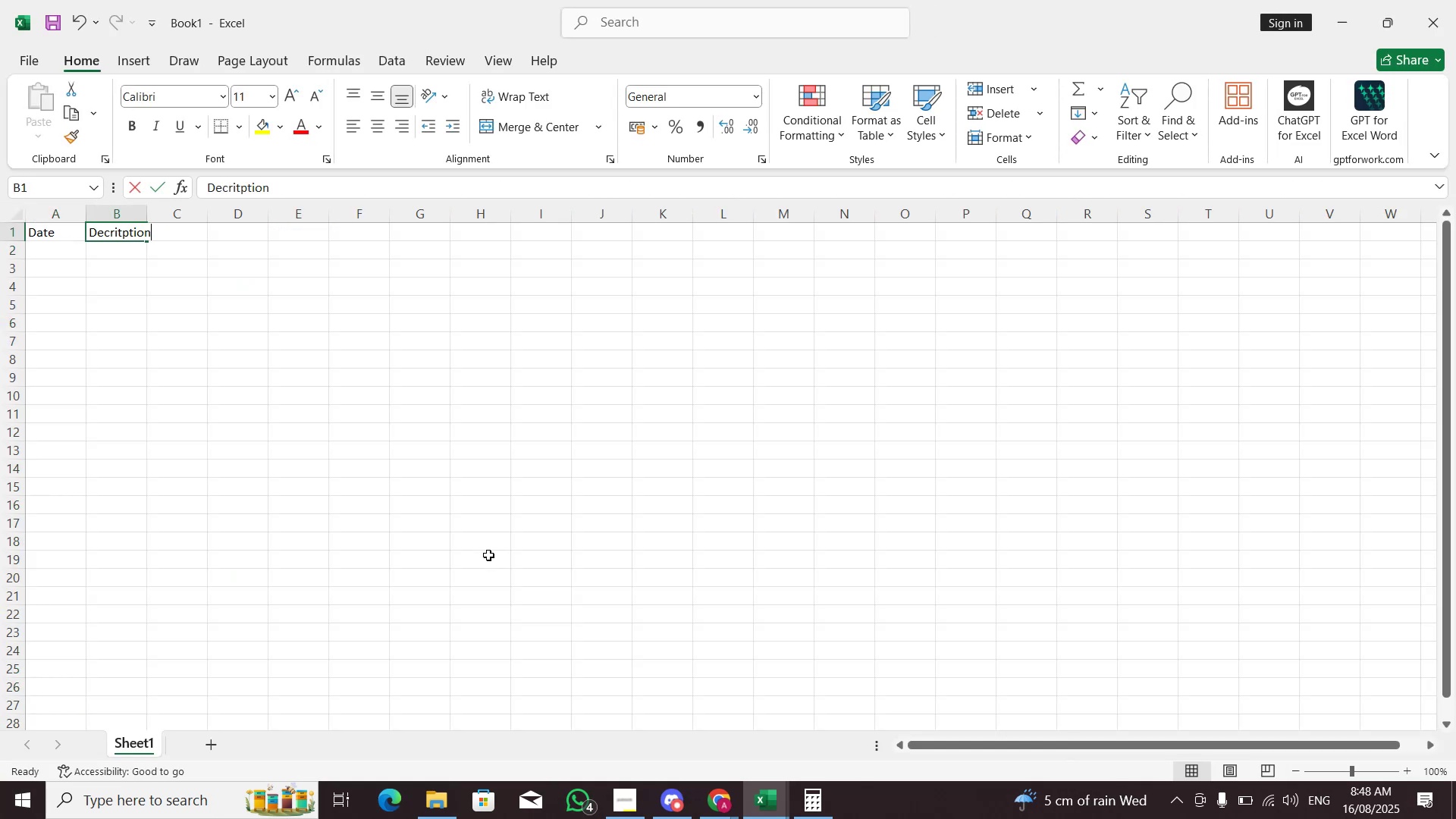 
key(ArrowLeft)
 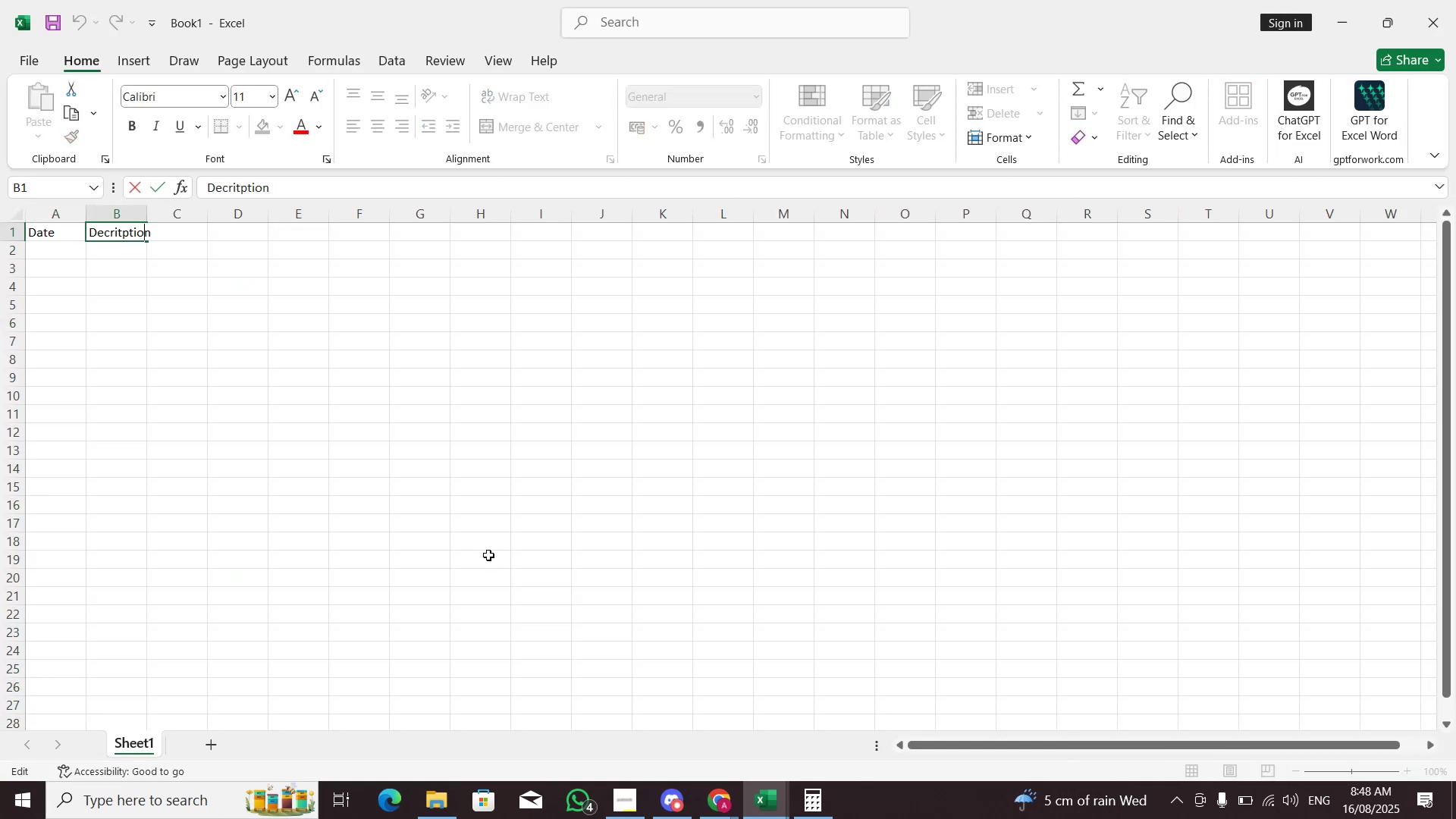 
key(ArrowLeft)
 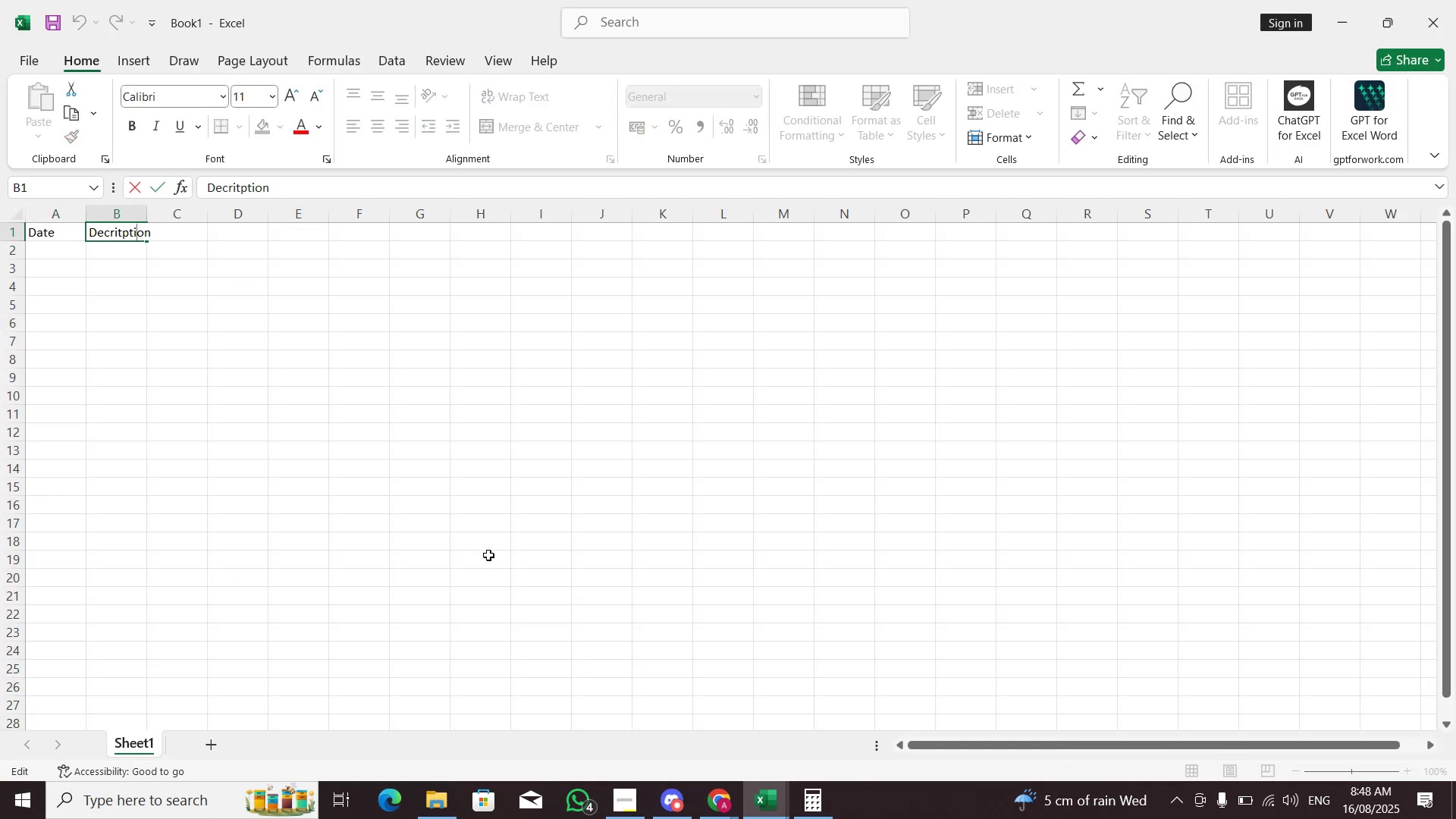 
key(ArrowLeft)
 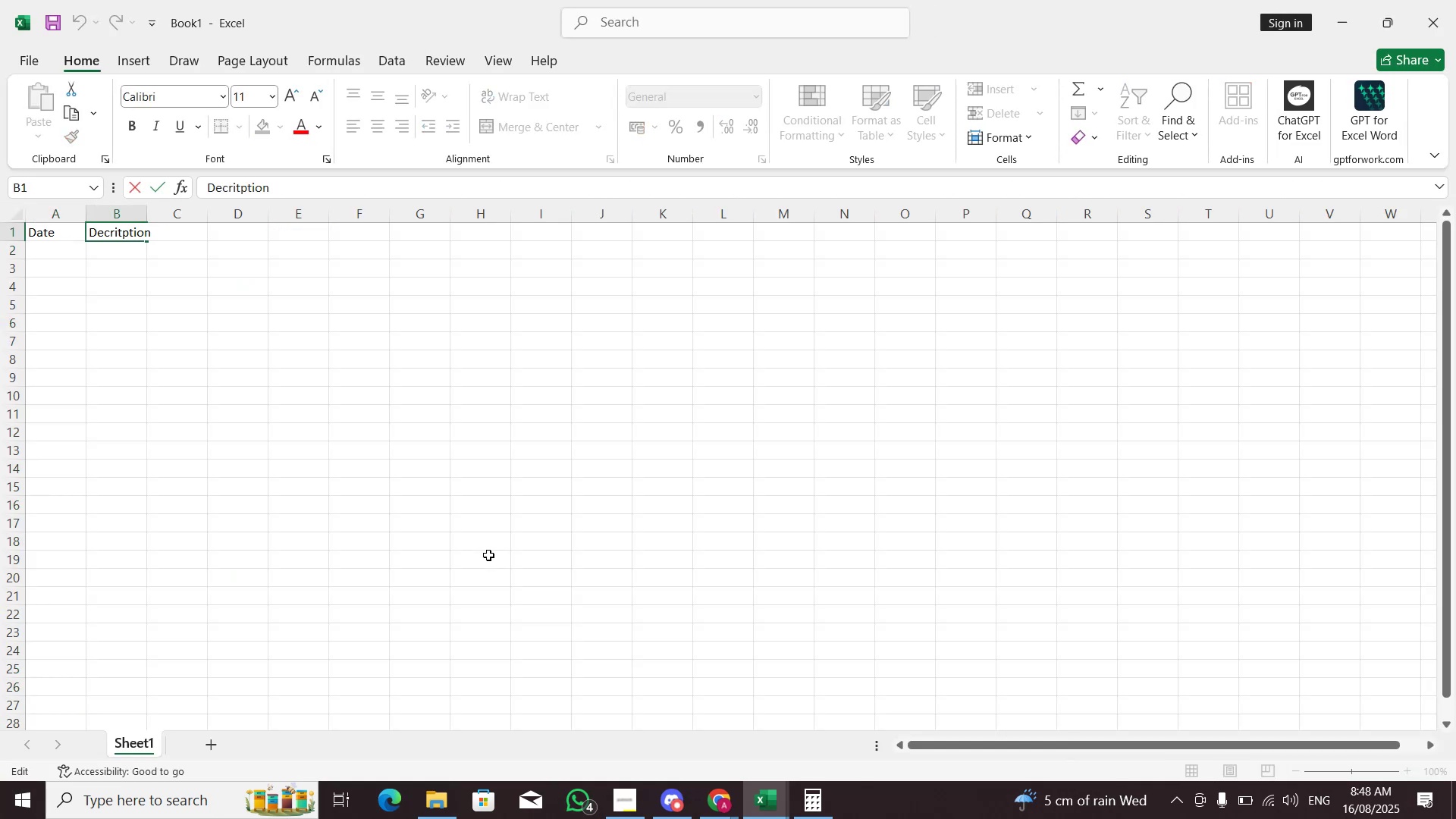 
key(ArrowLeft)
 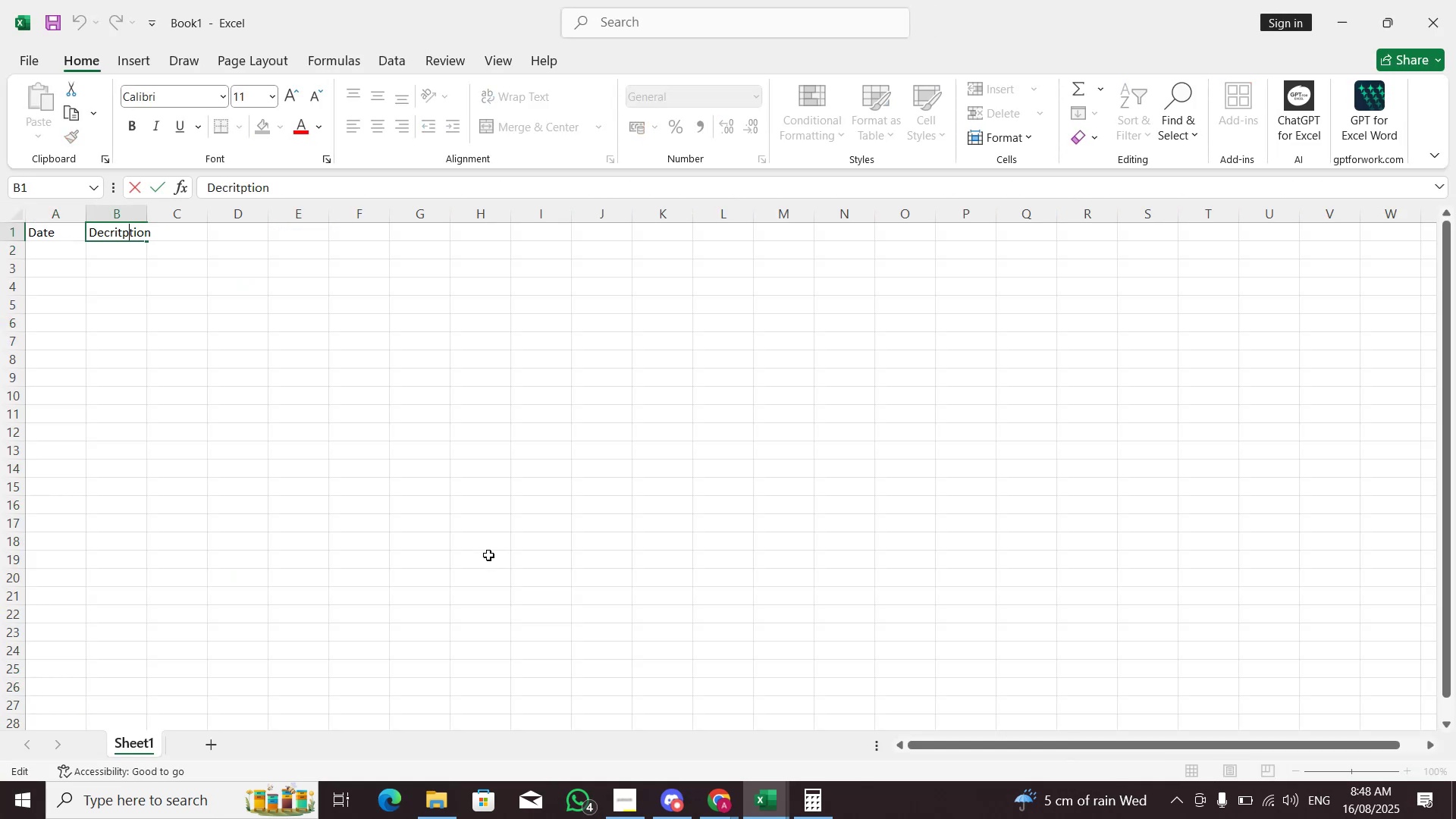 
key(ArrowLeft)
 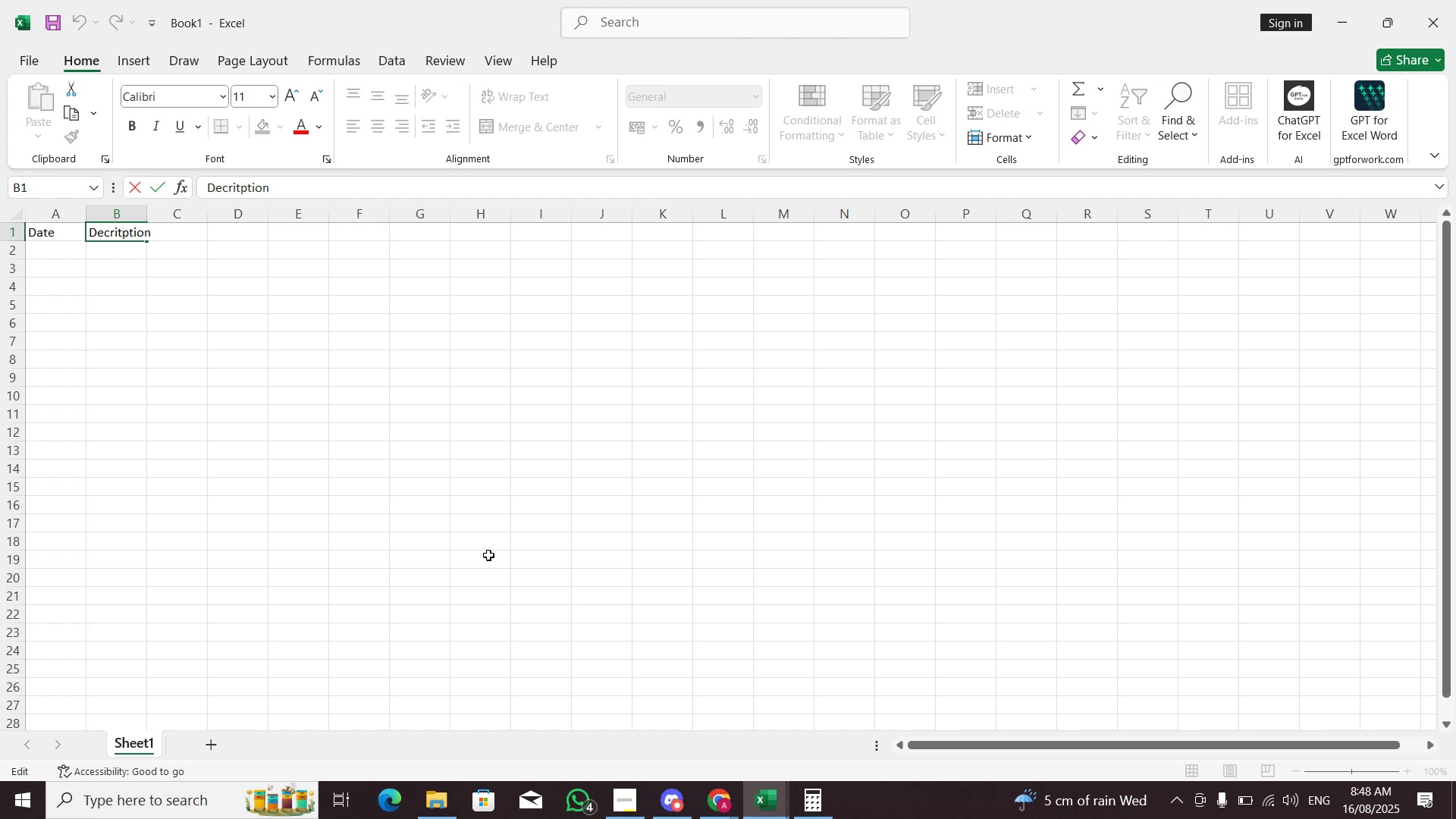 
key(Backspace)
 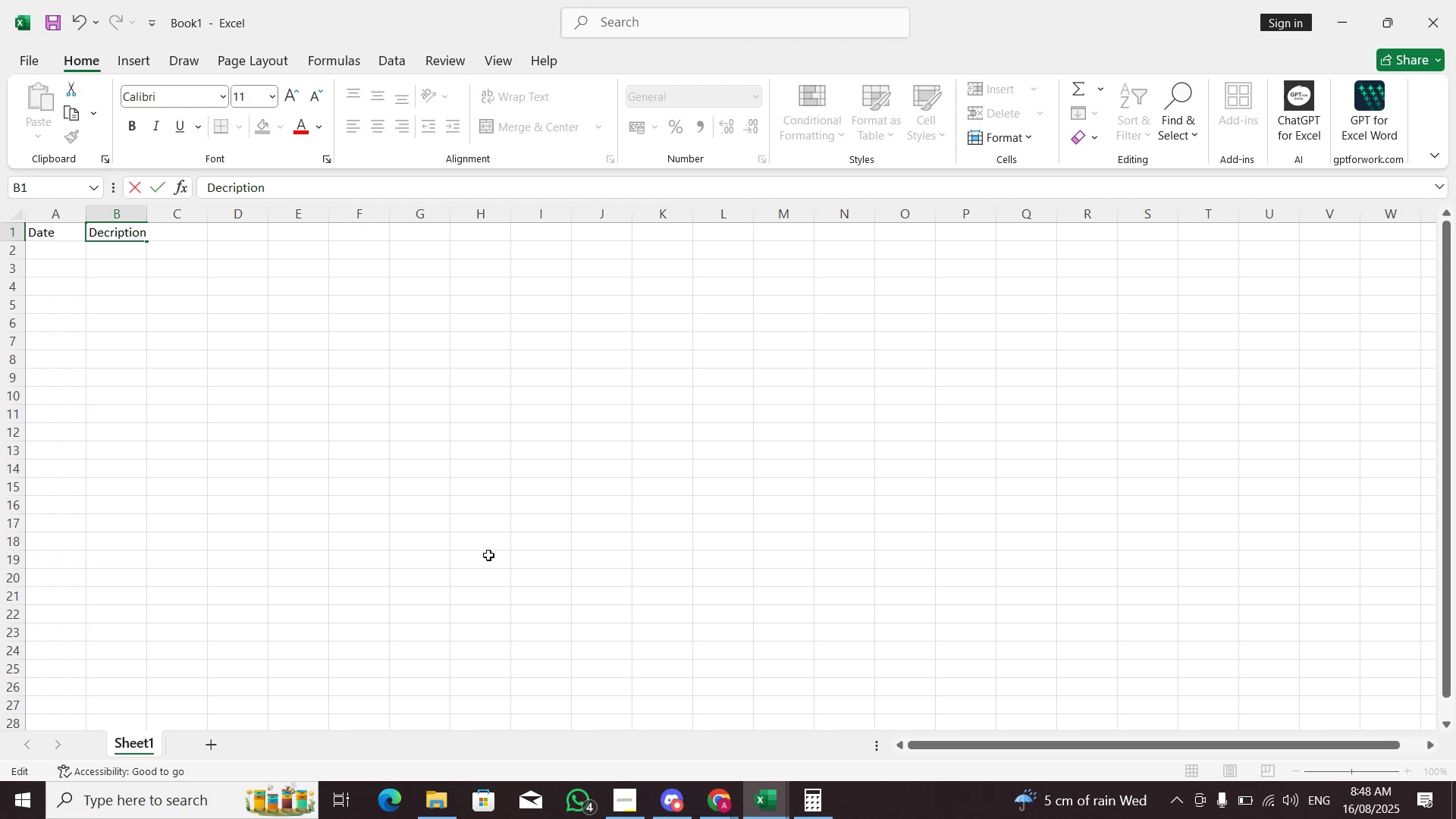 
key(Enter)
 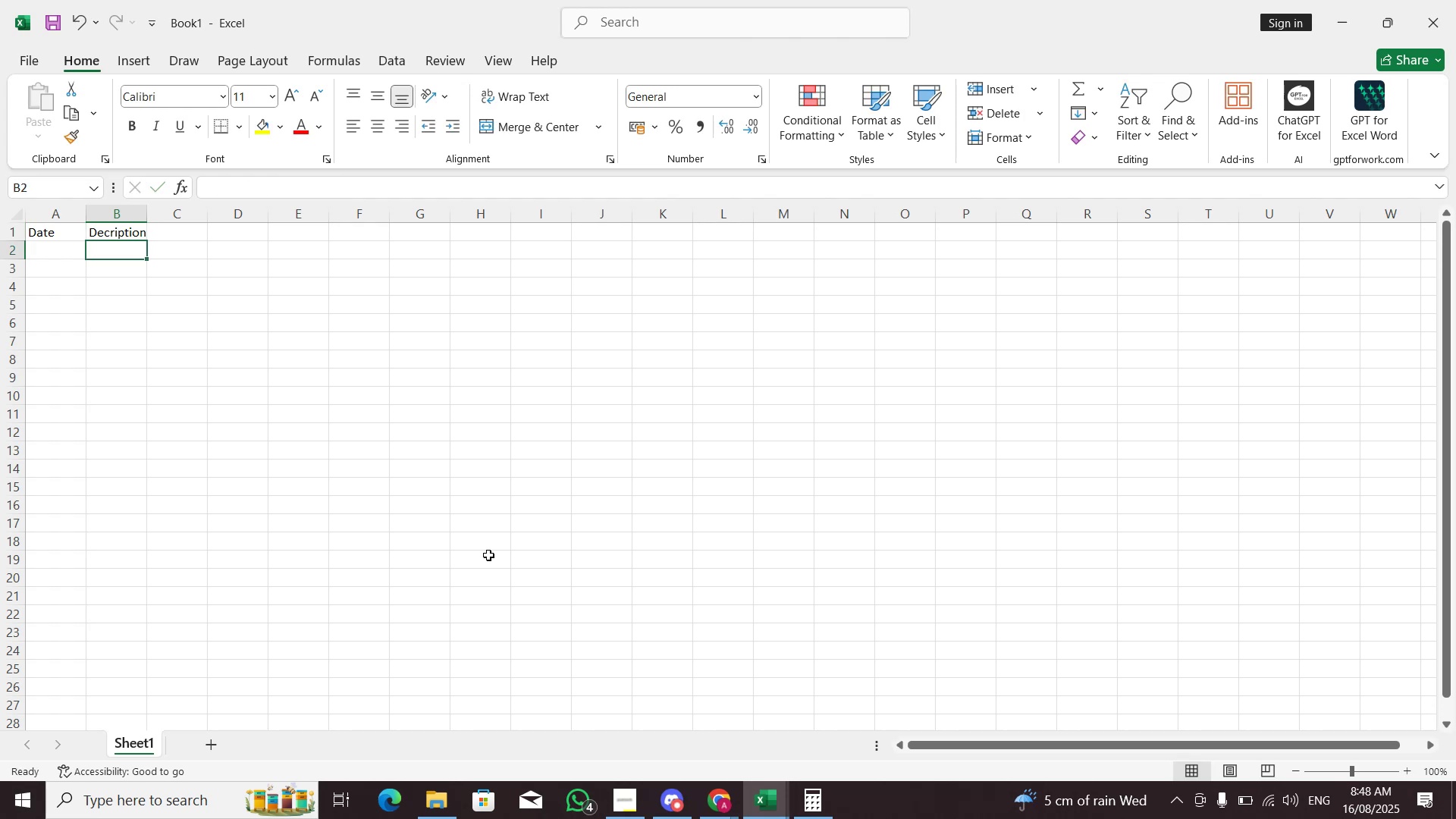 
key(ArrowRight)
 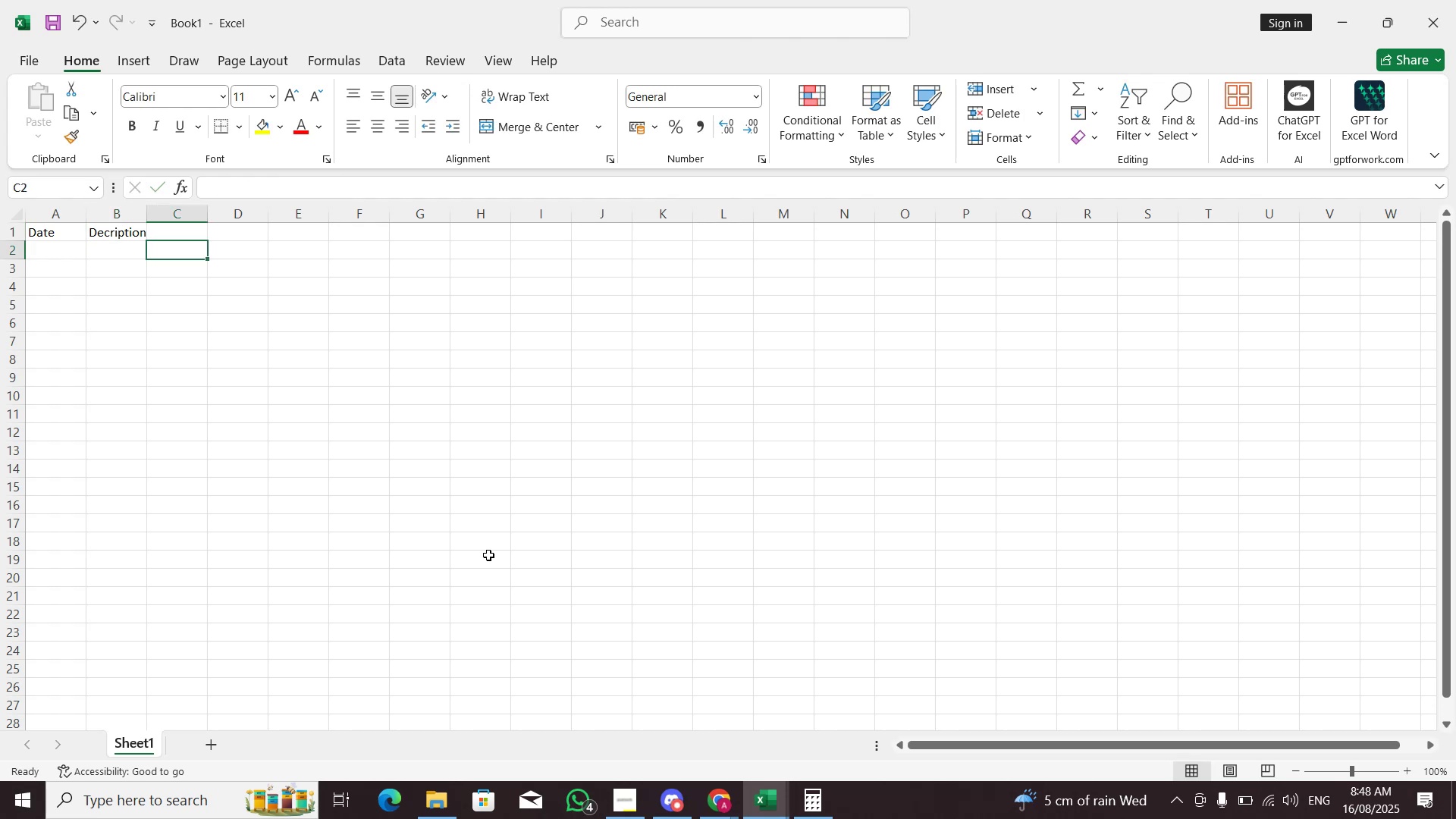 
key(ArrowUp)
 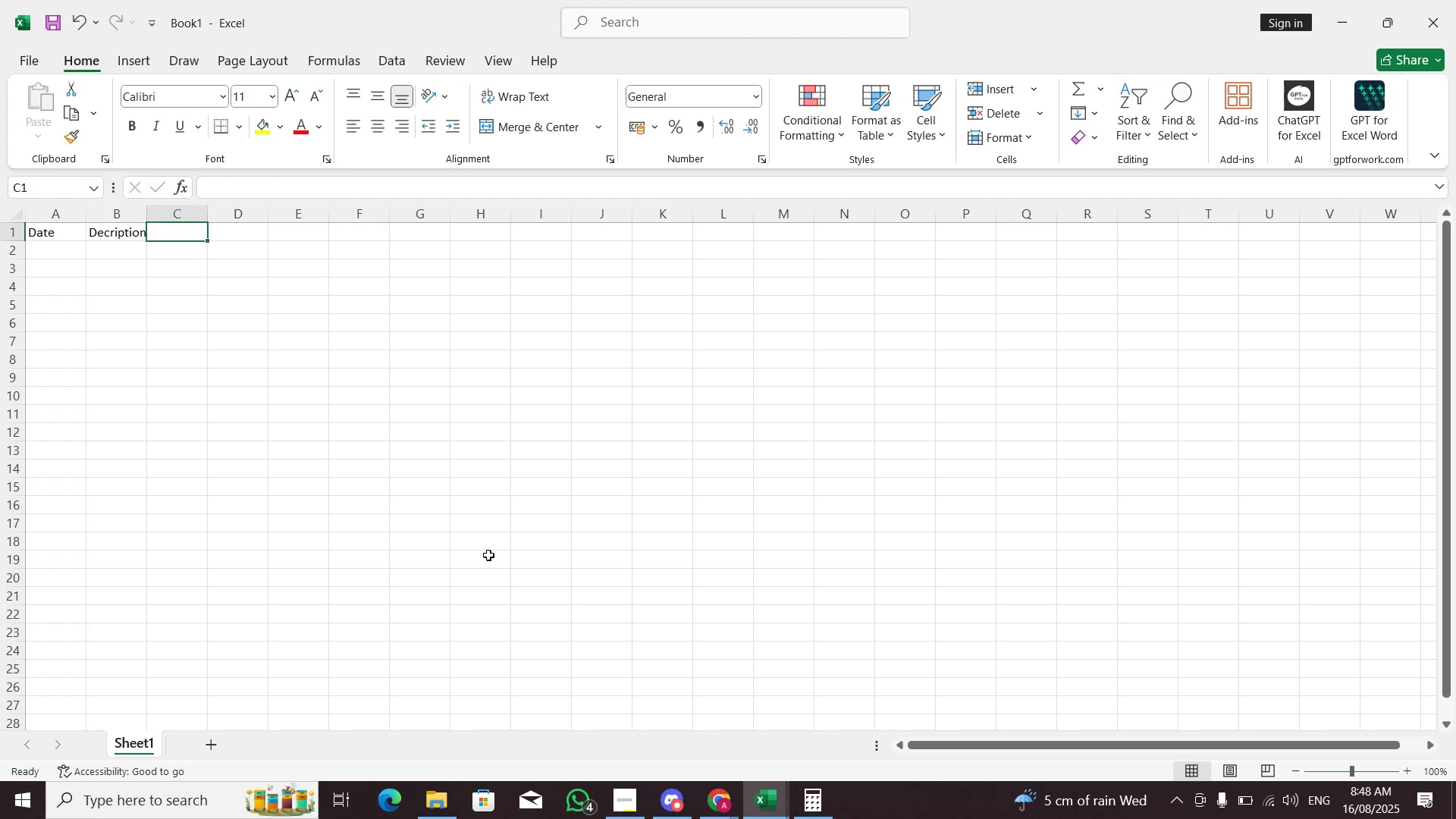 
hold_key(key=ShiftLeft, duration=0.4)
 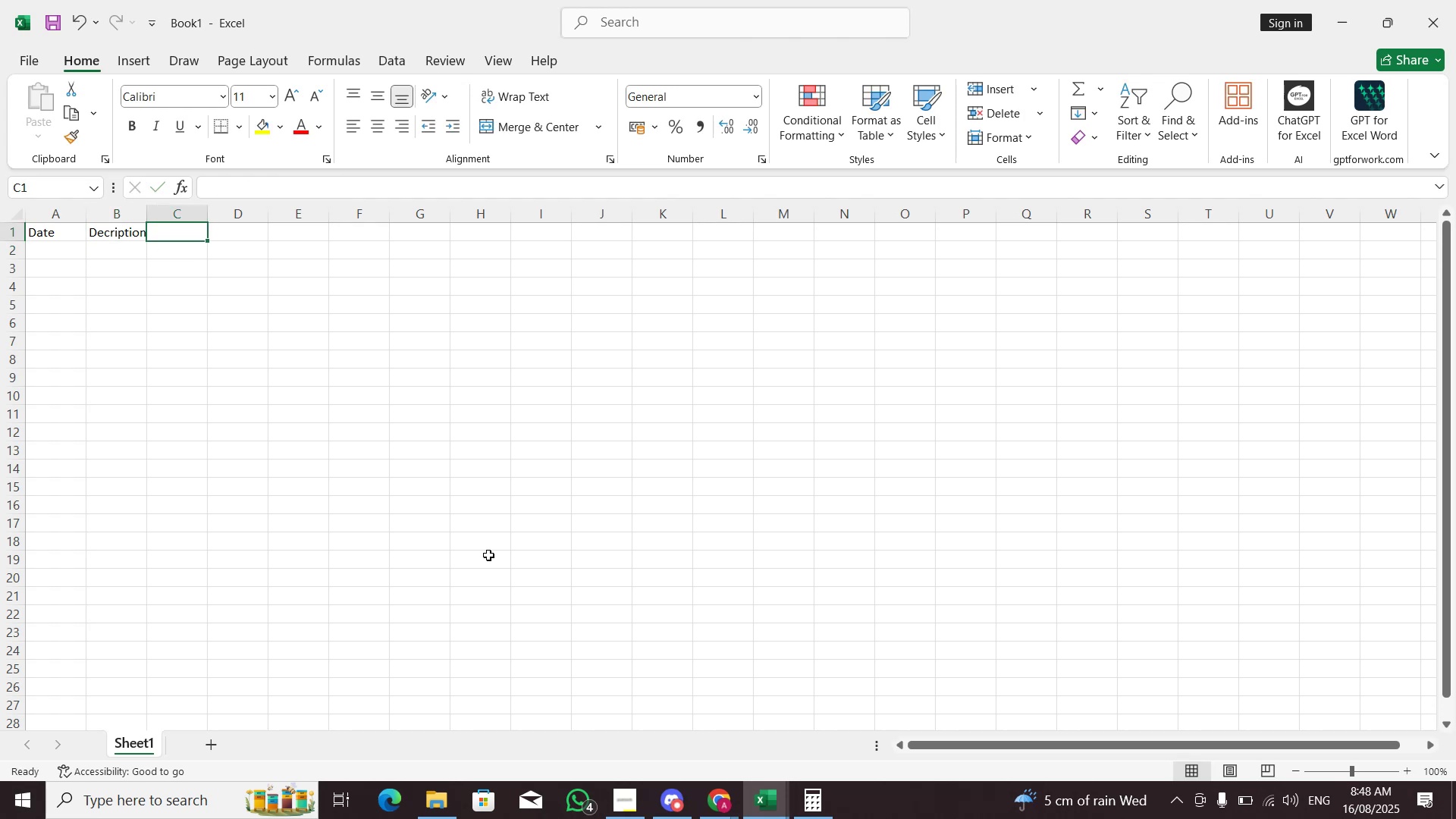 
key(ArrowLeft)
 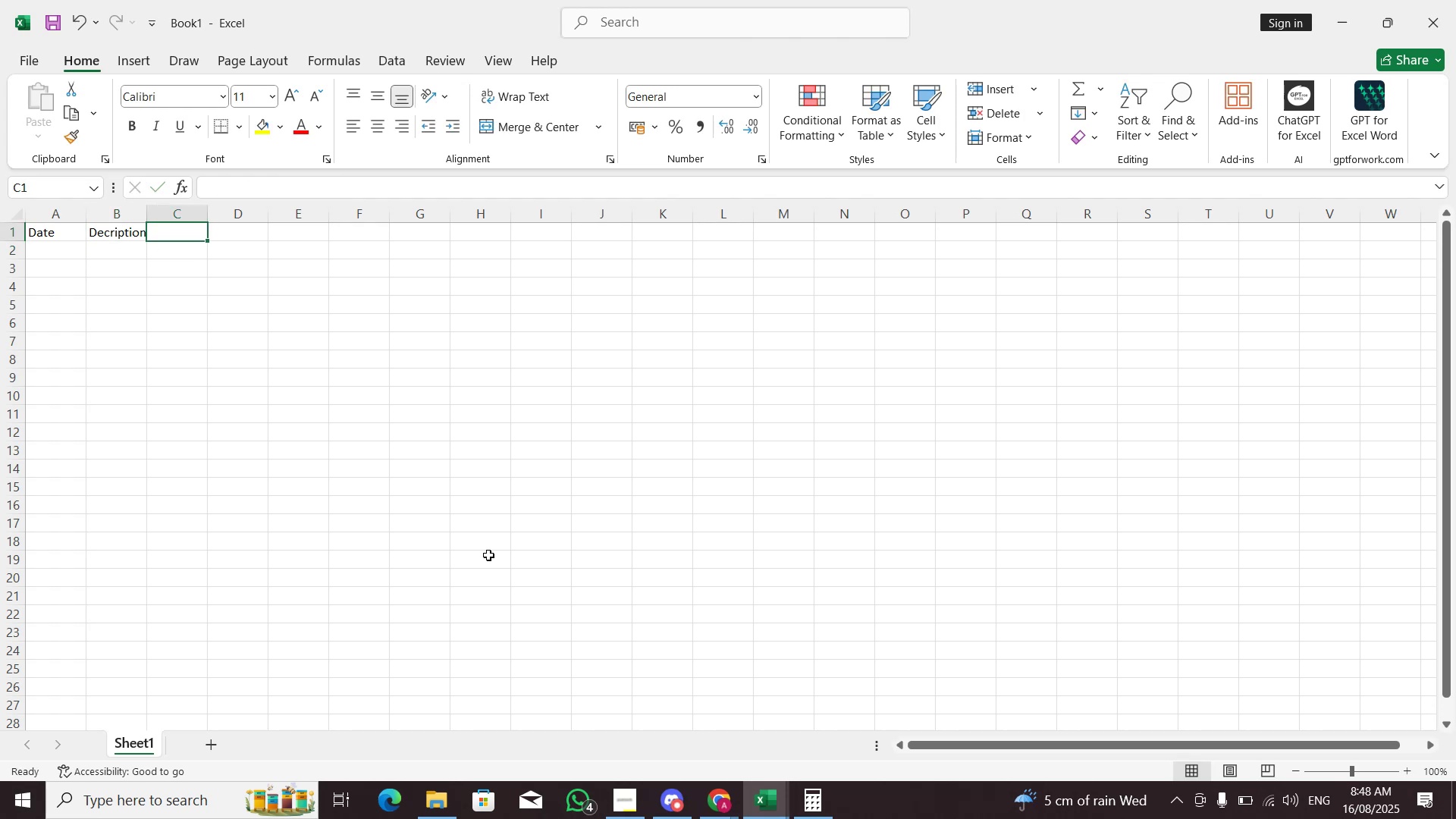 
key(ArrowLeft)
 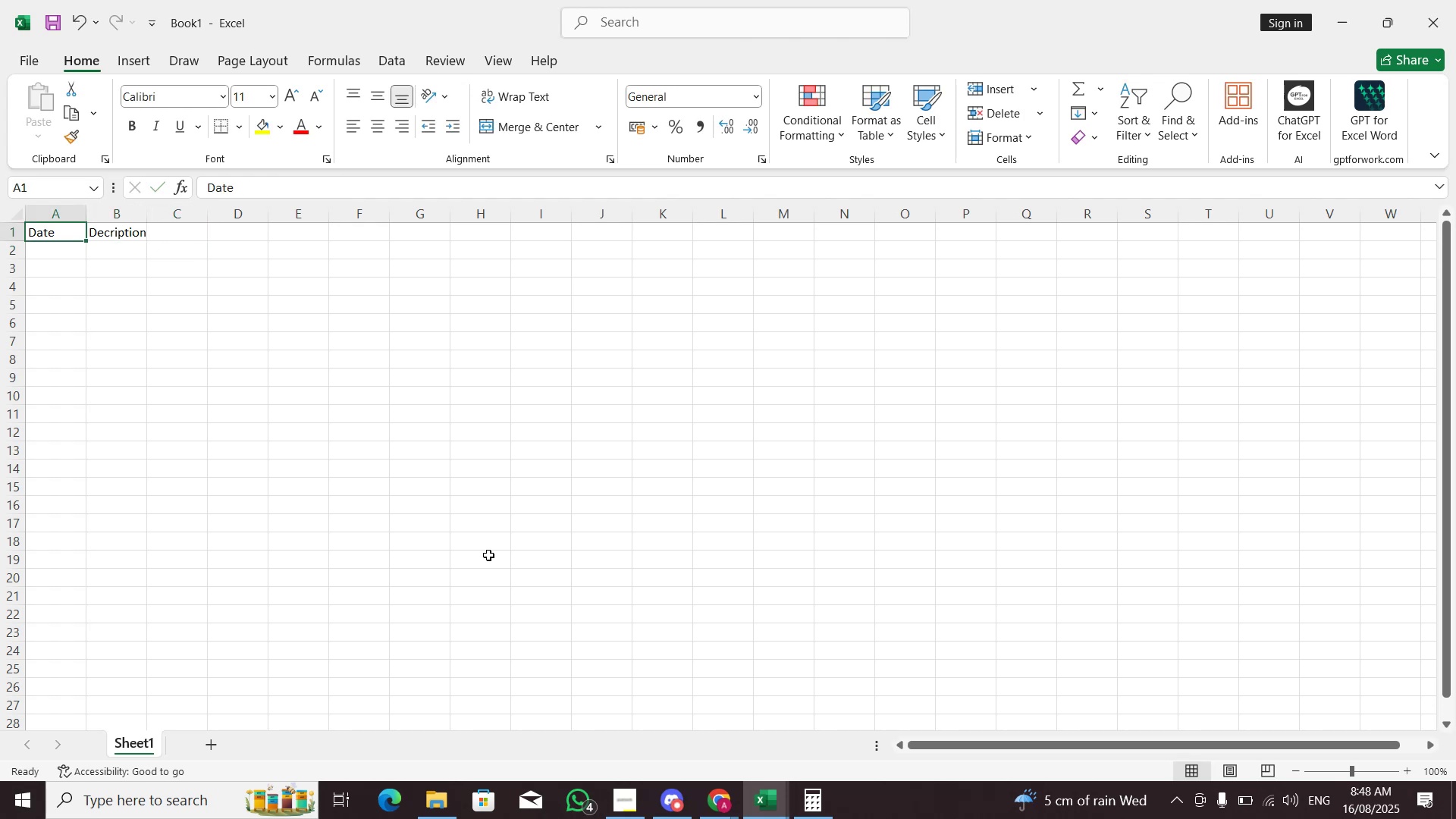 
key(ArrowRight)
 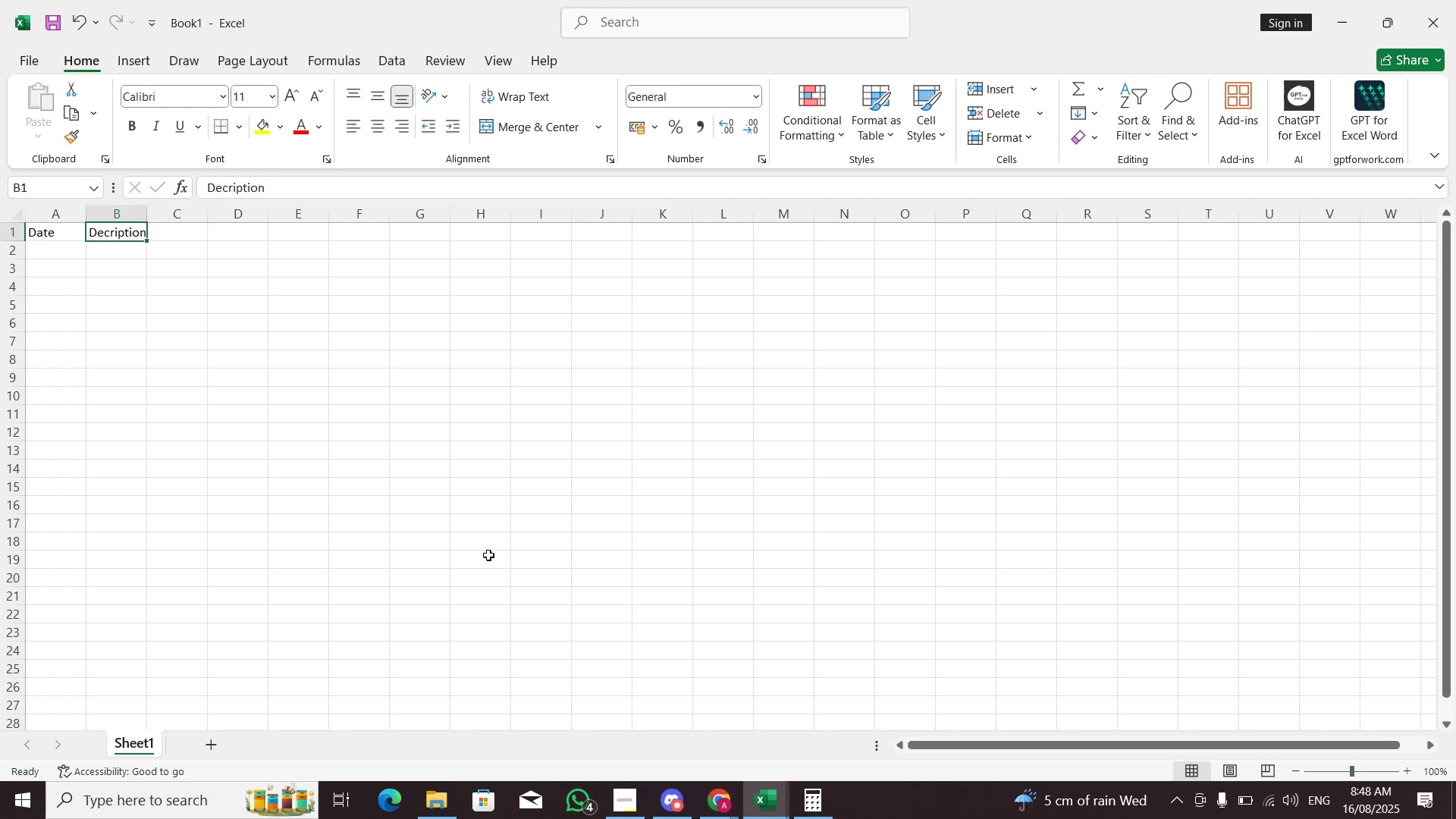 
key(F2)
 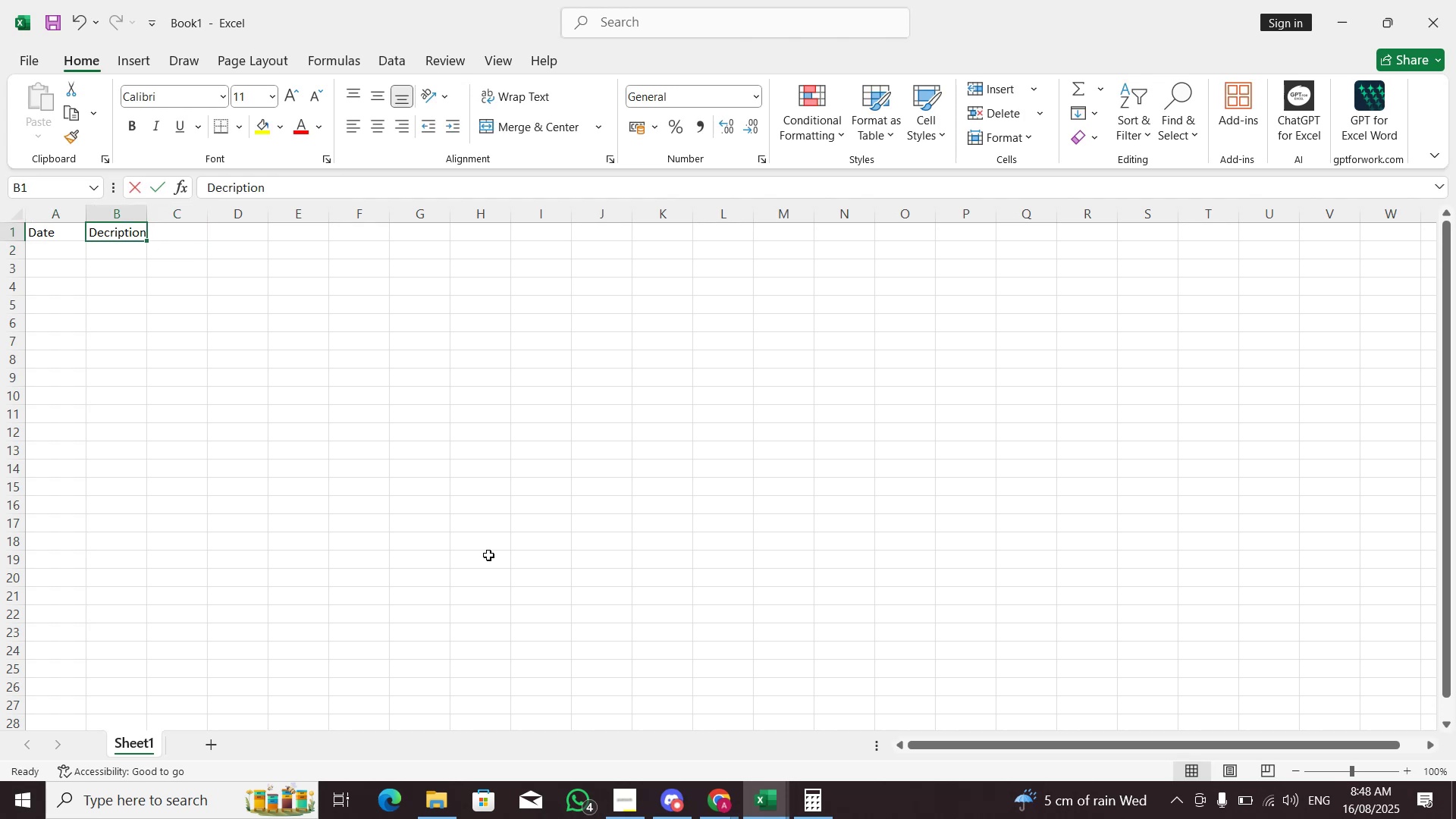 
key(ArrowLeft)
 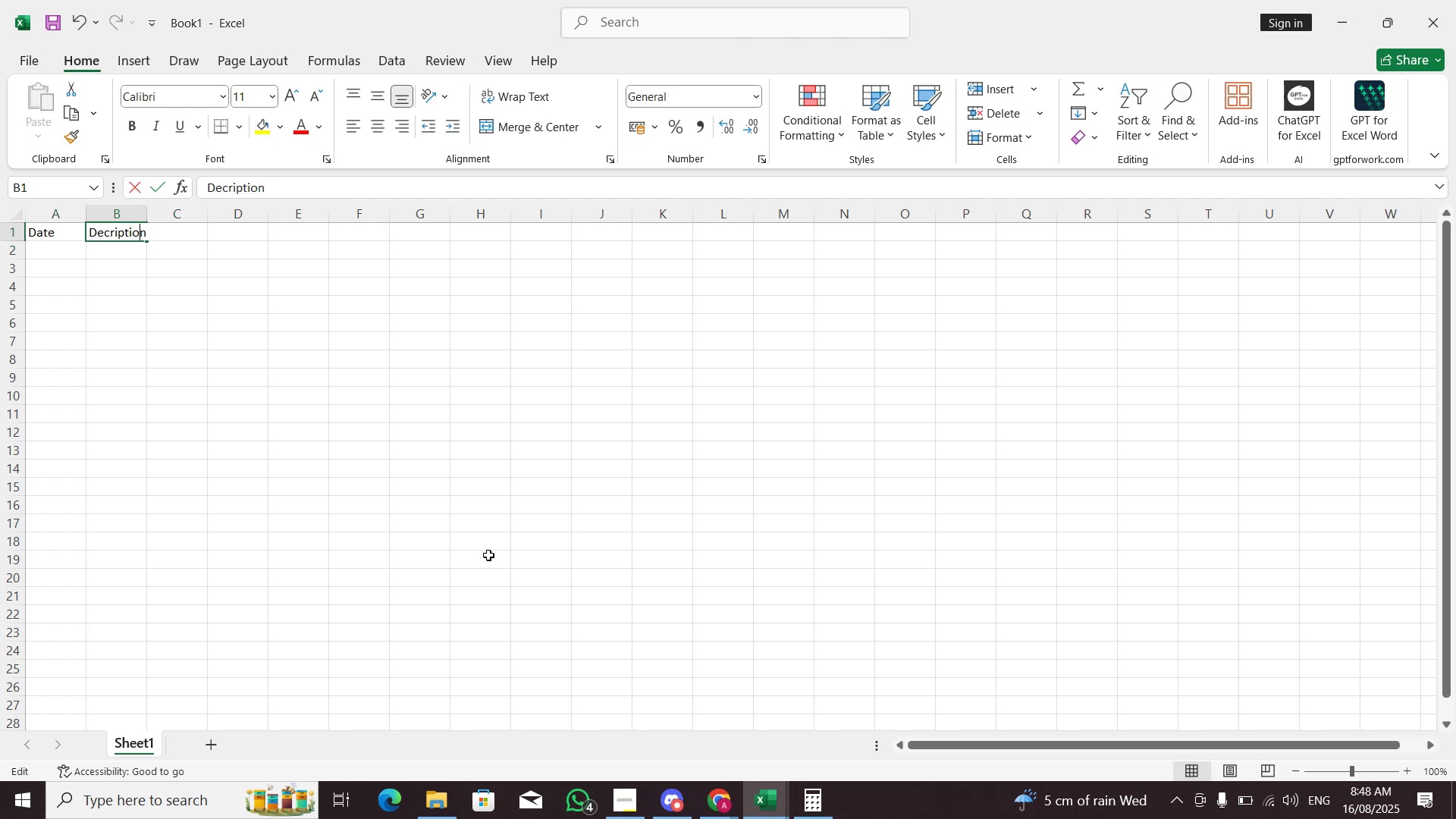 
key(ArrowLeft)
 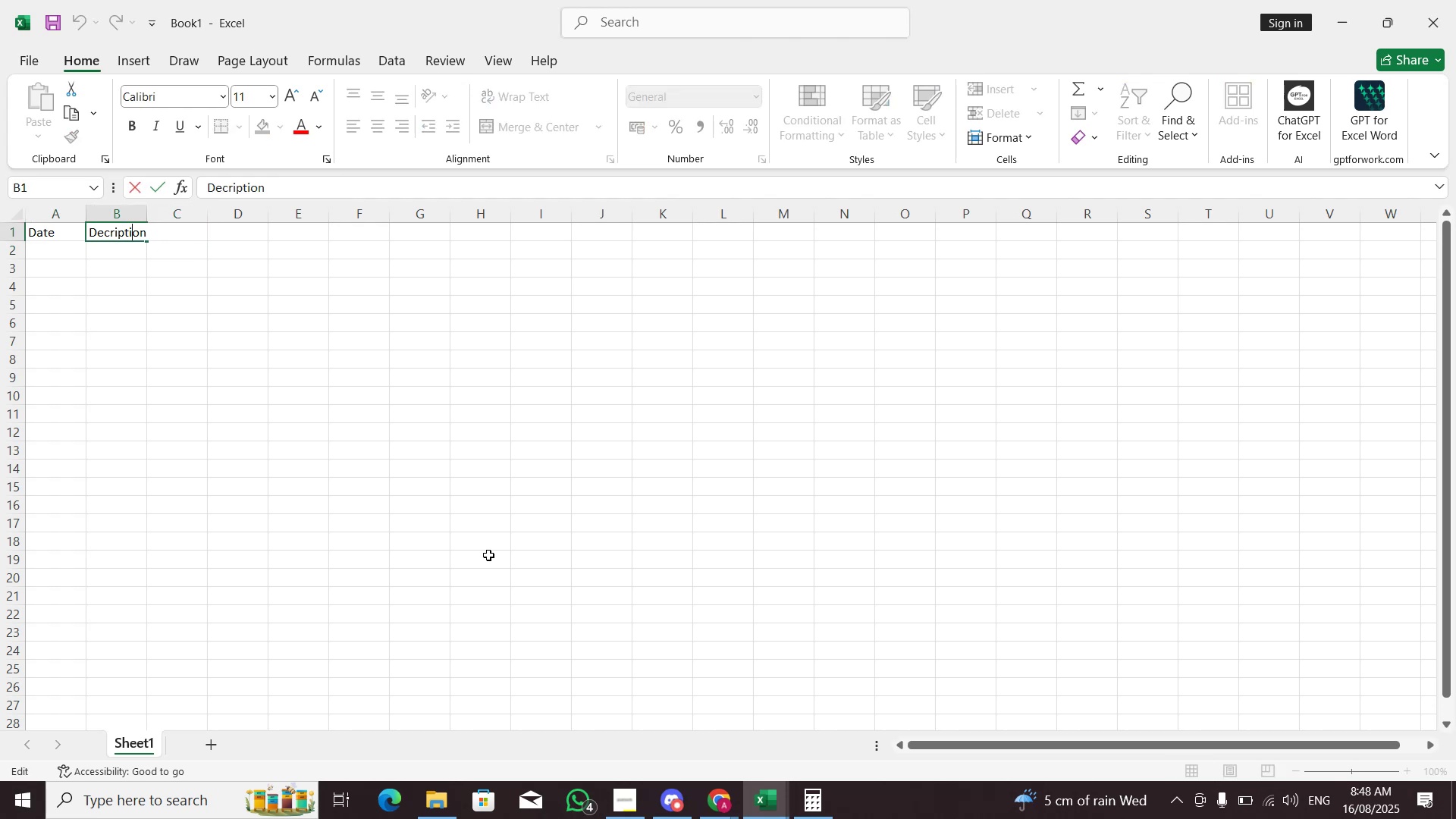 
hold_key(key=ArrowLeft, duration=0.52)
 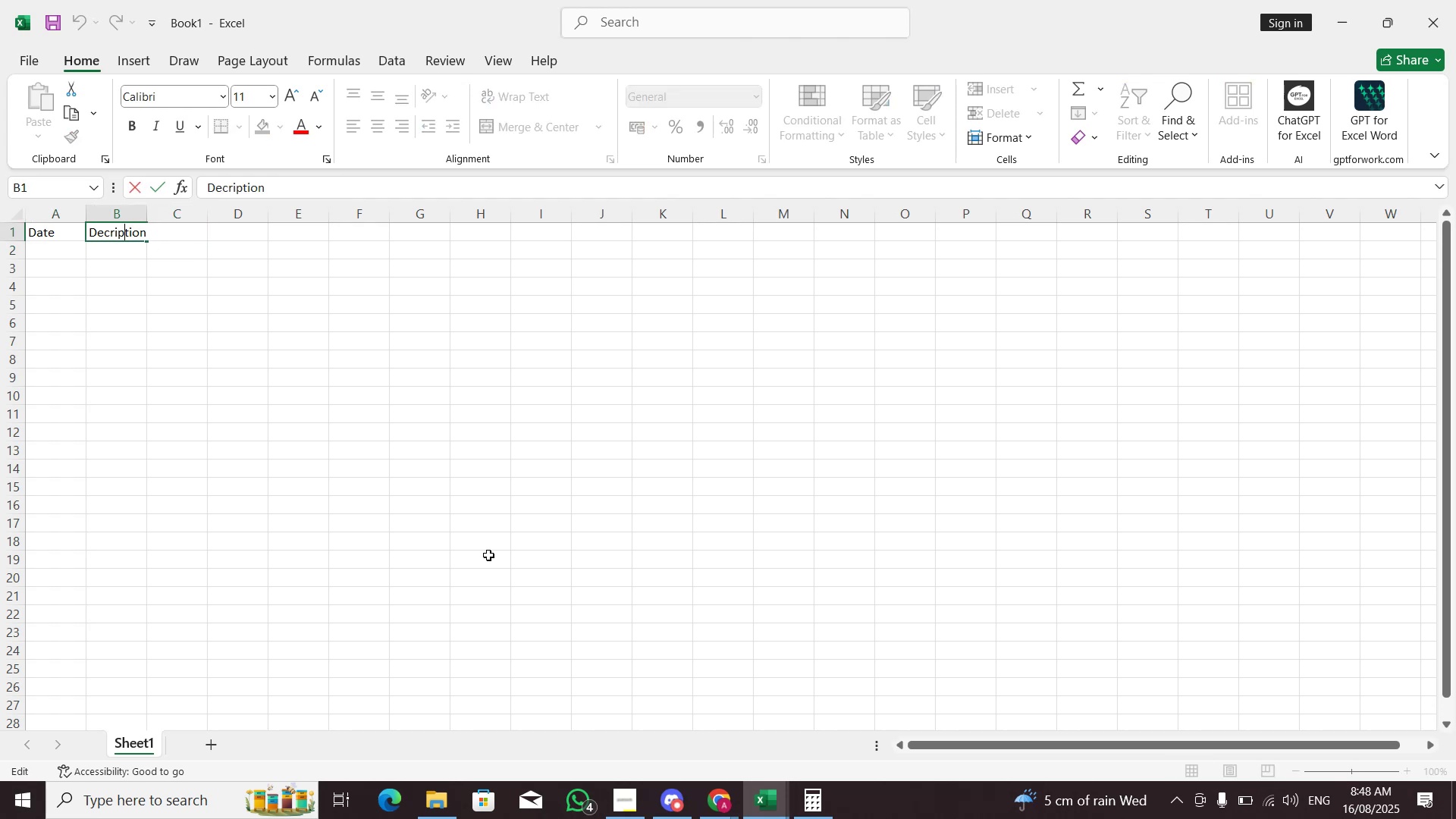 
key(ArrowLeft)
 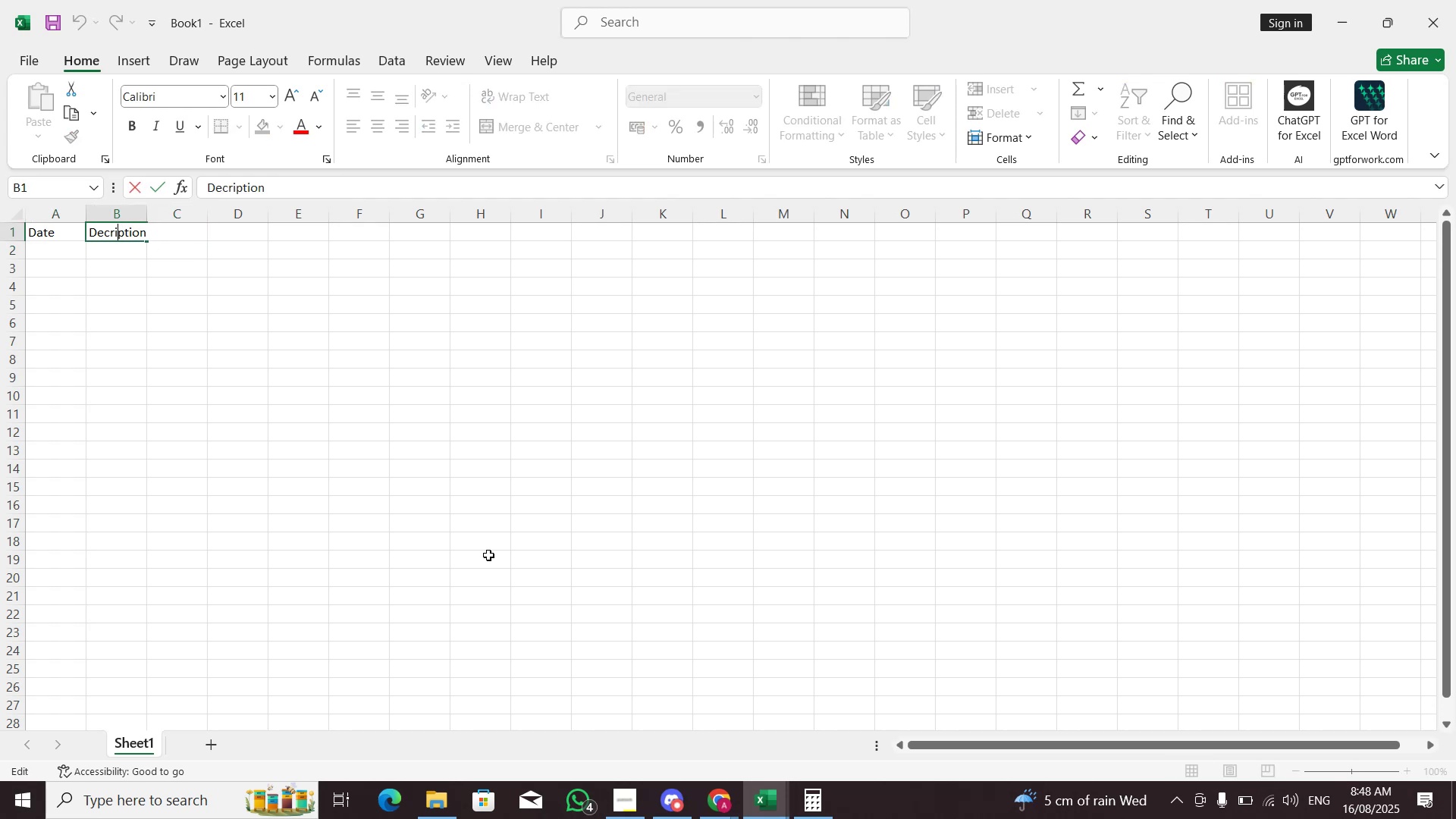 
key(ArrowLeft)
 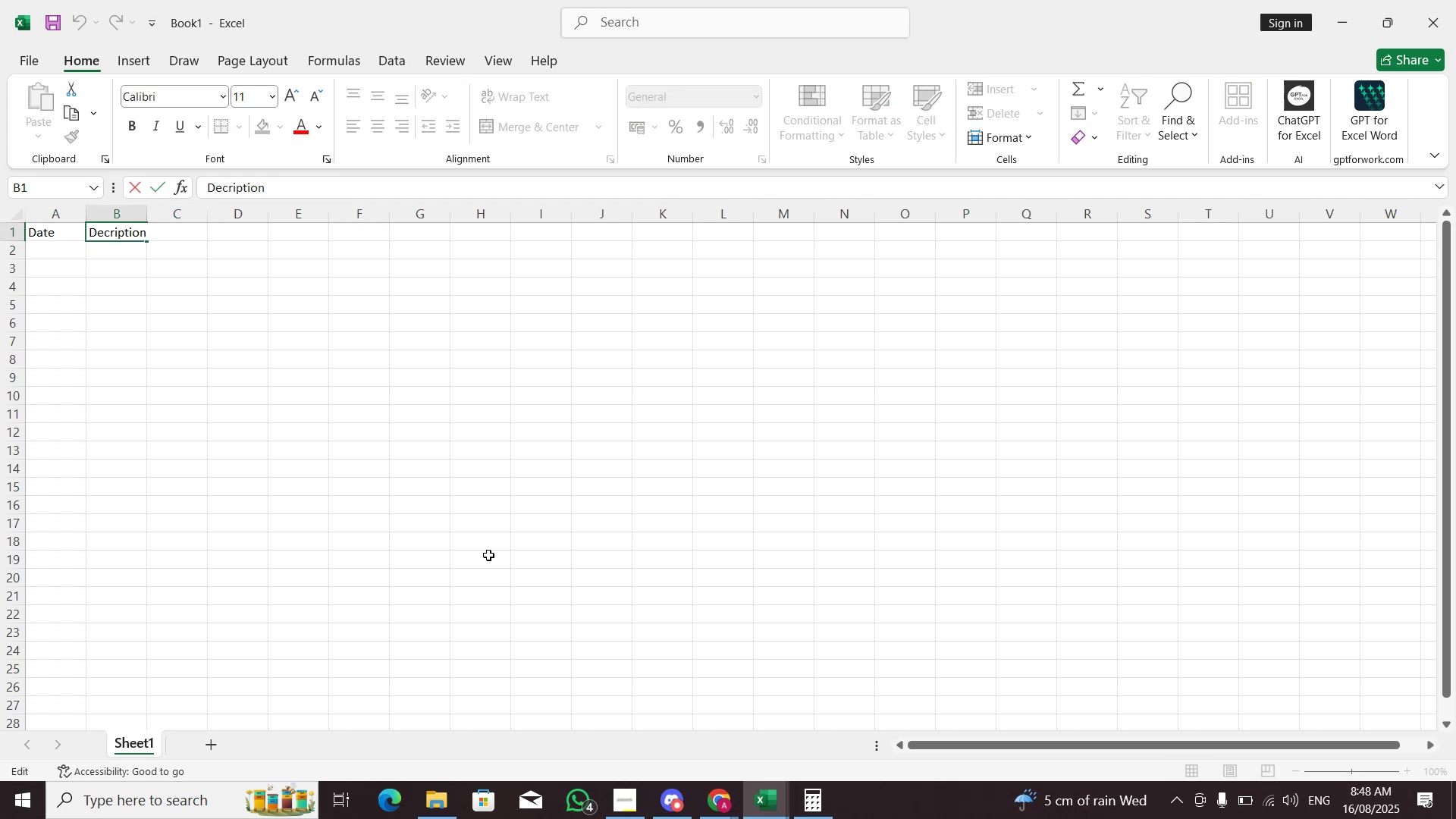 
key(ArrowLeft)
 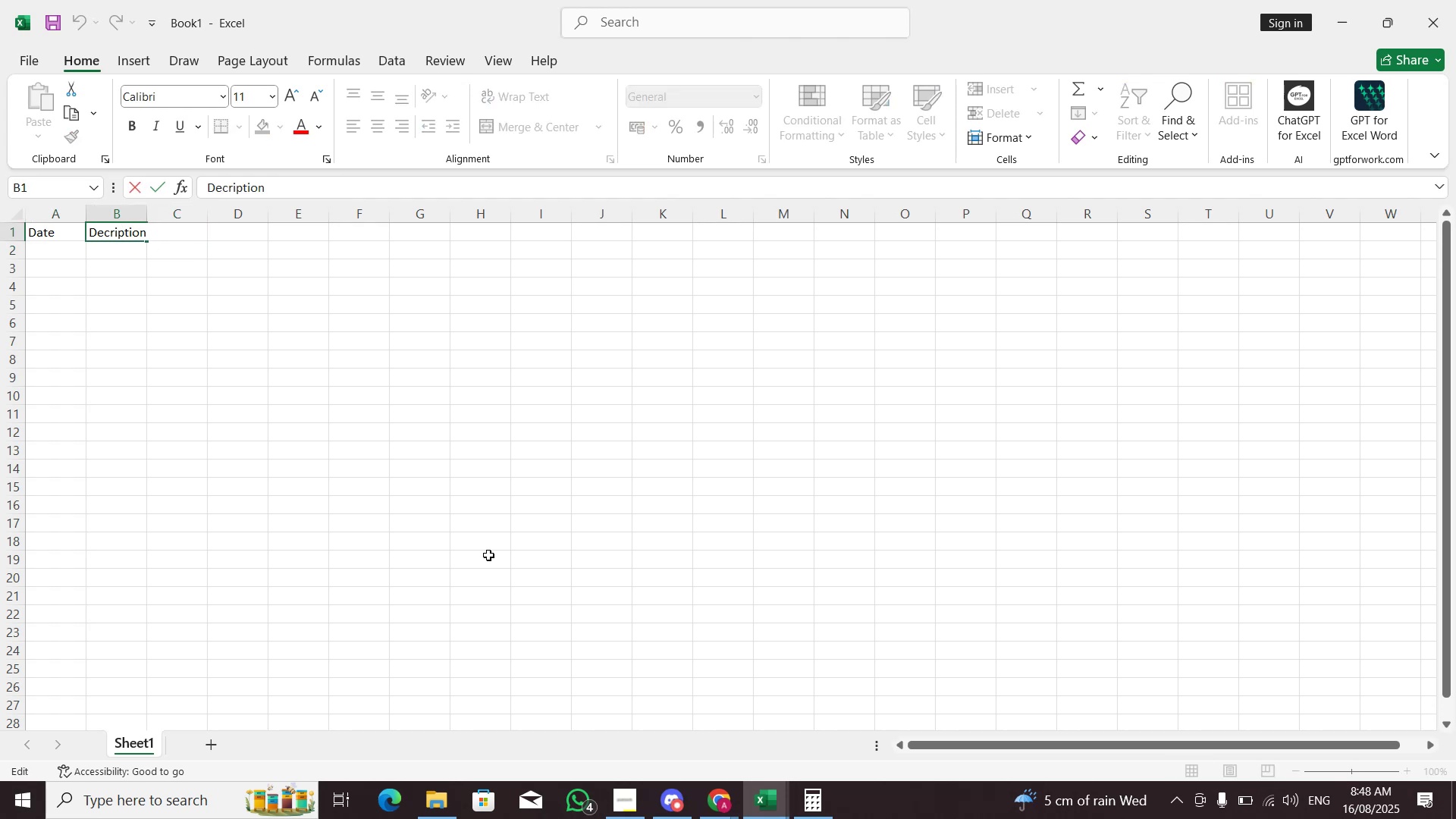 
key(ArrowLeft)
 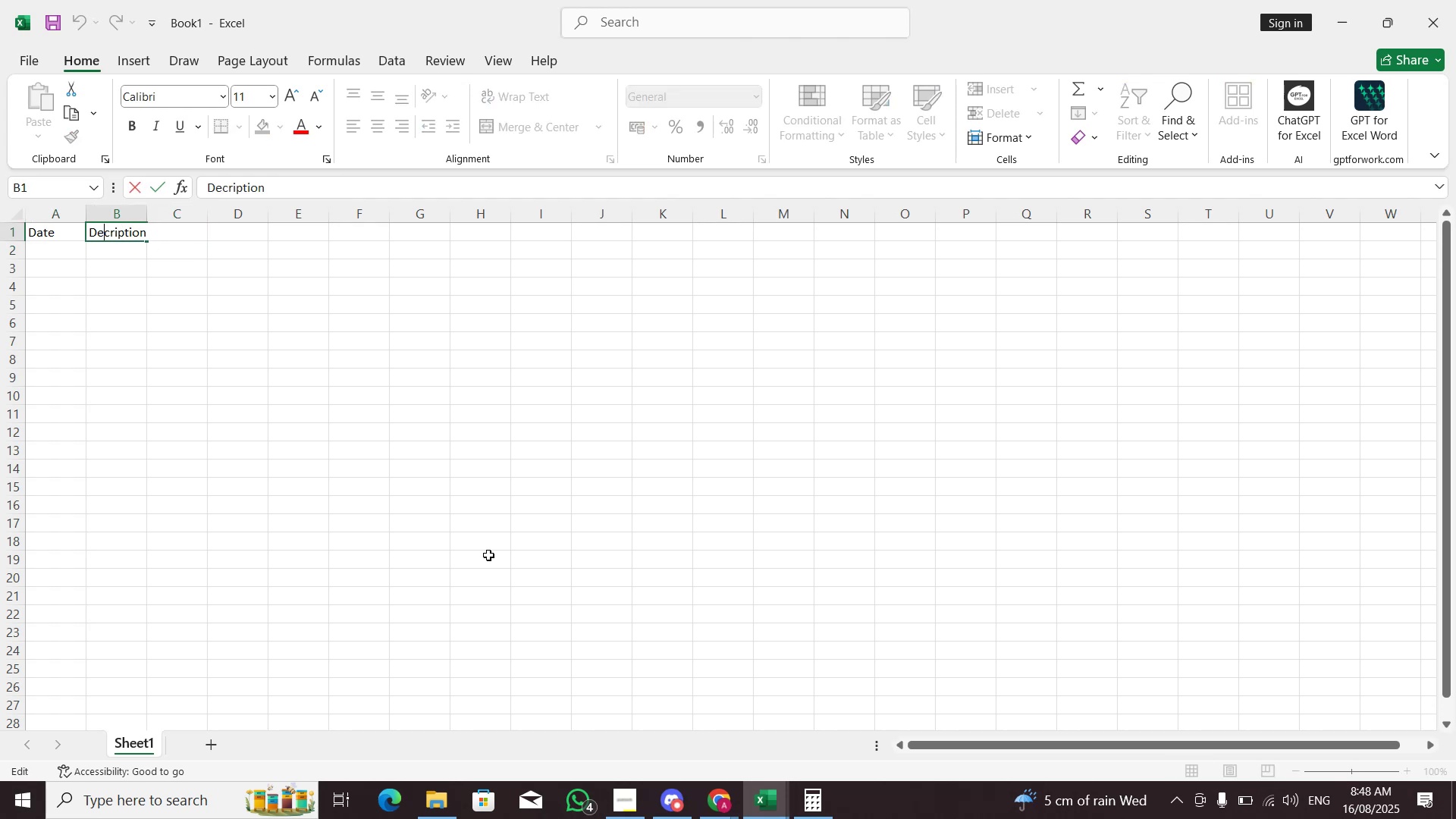 
type(s)
key(Tab)
type(Amount)
 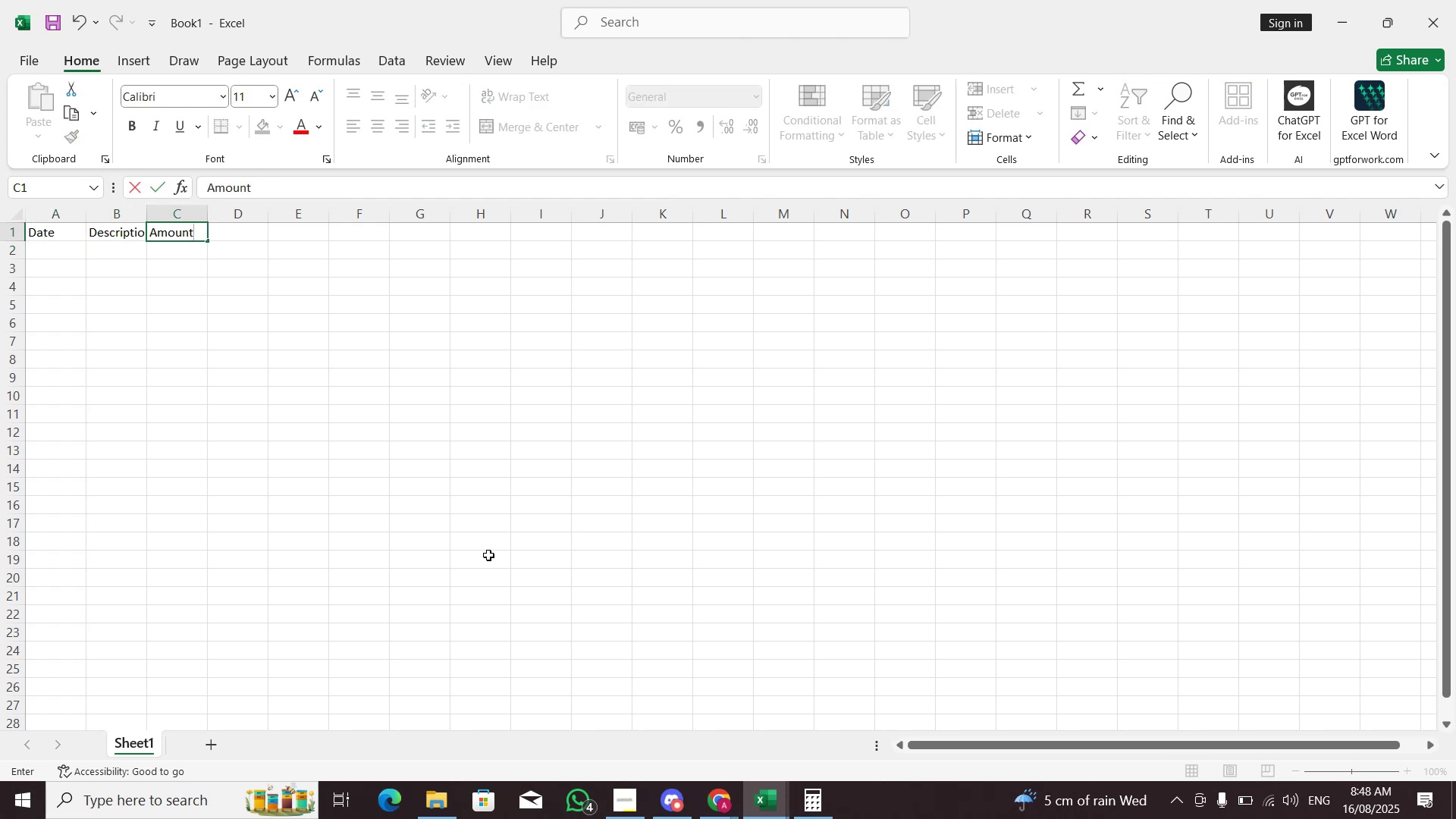 
key(Enter)
 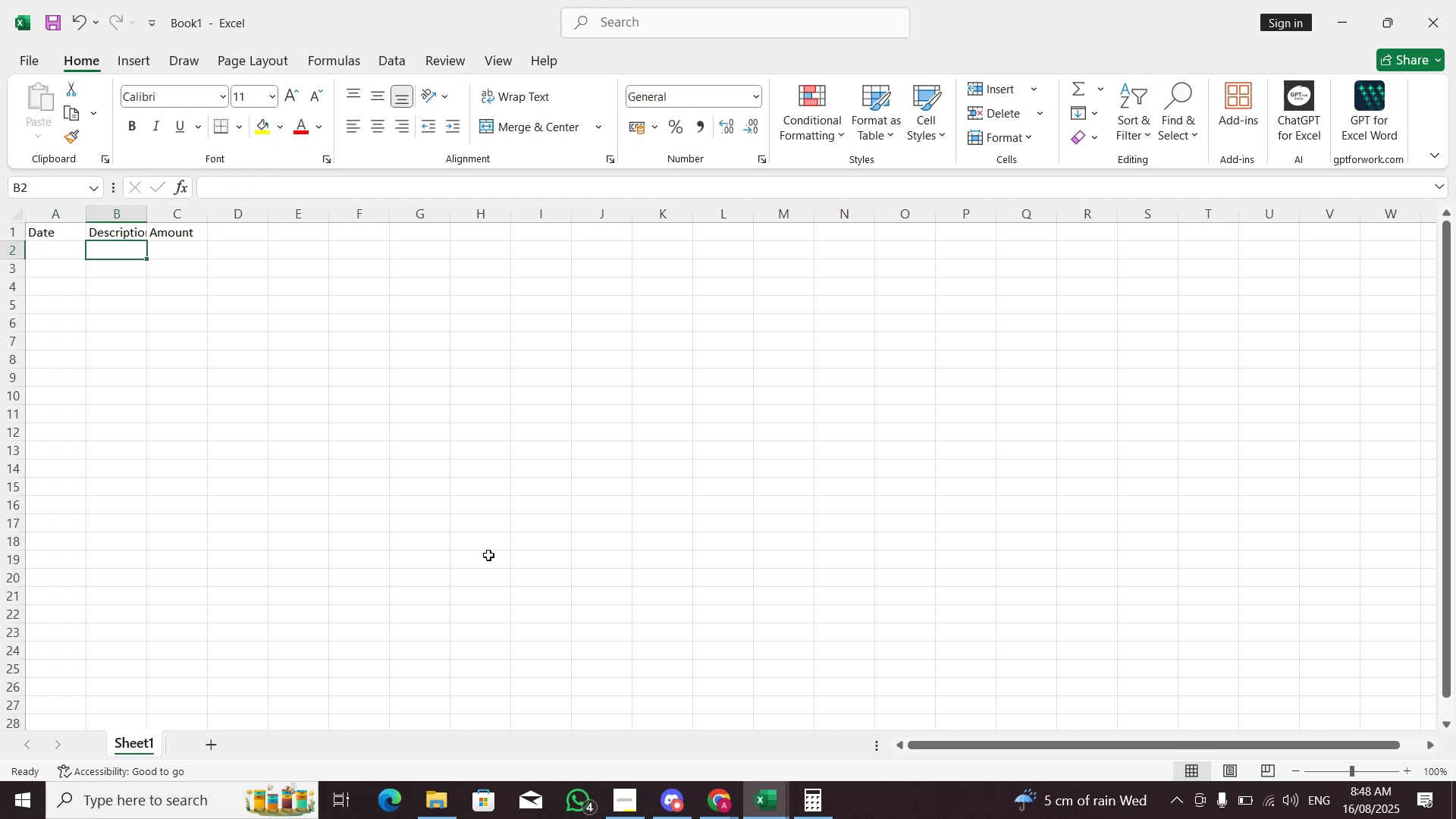 
key(ArrowLeft)
 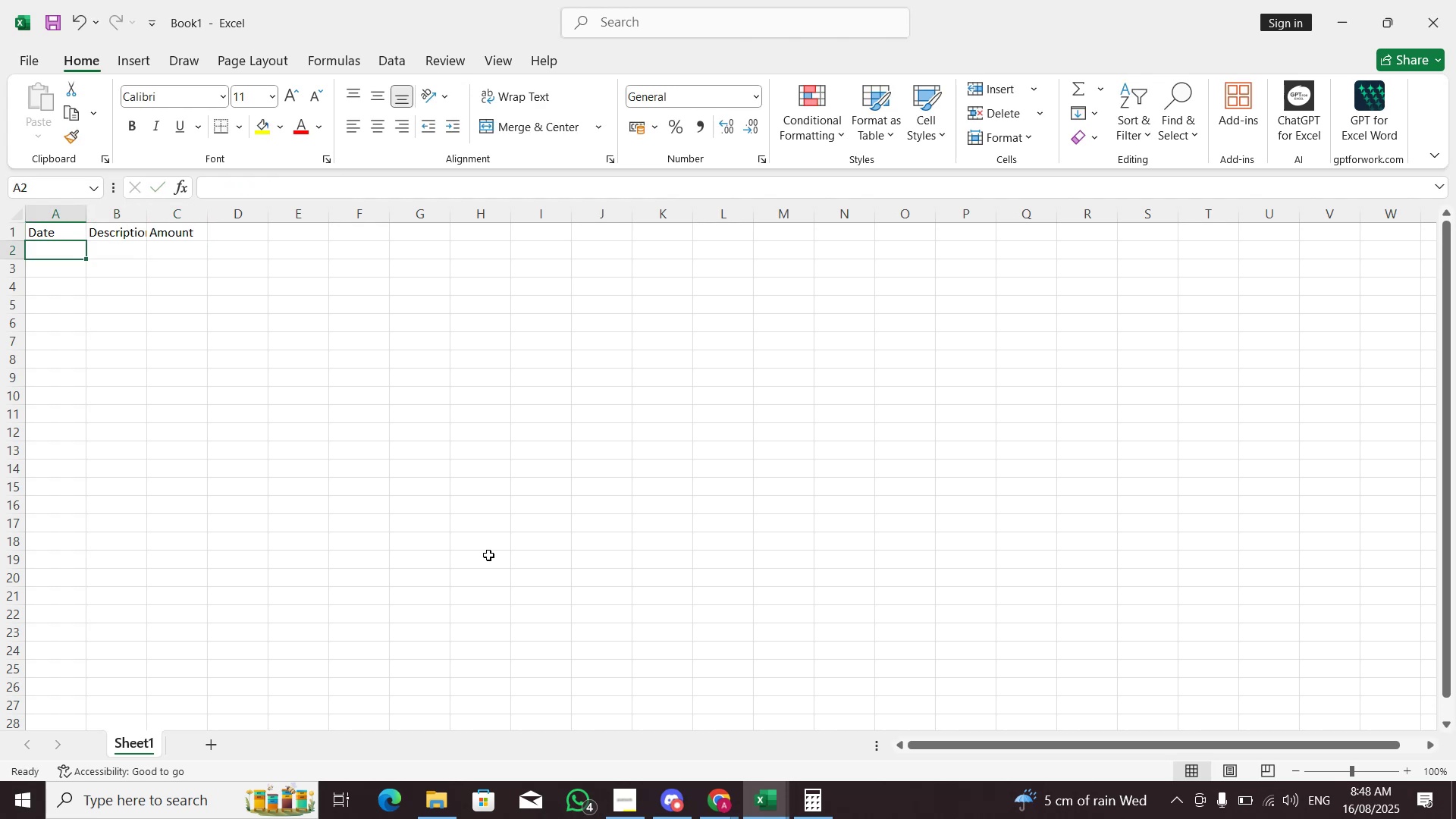 
key(Alt+AltLeft)
 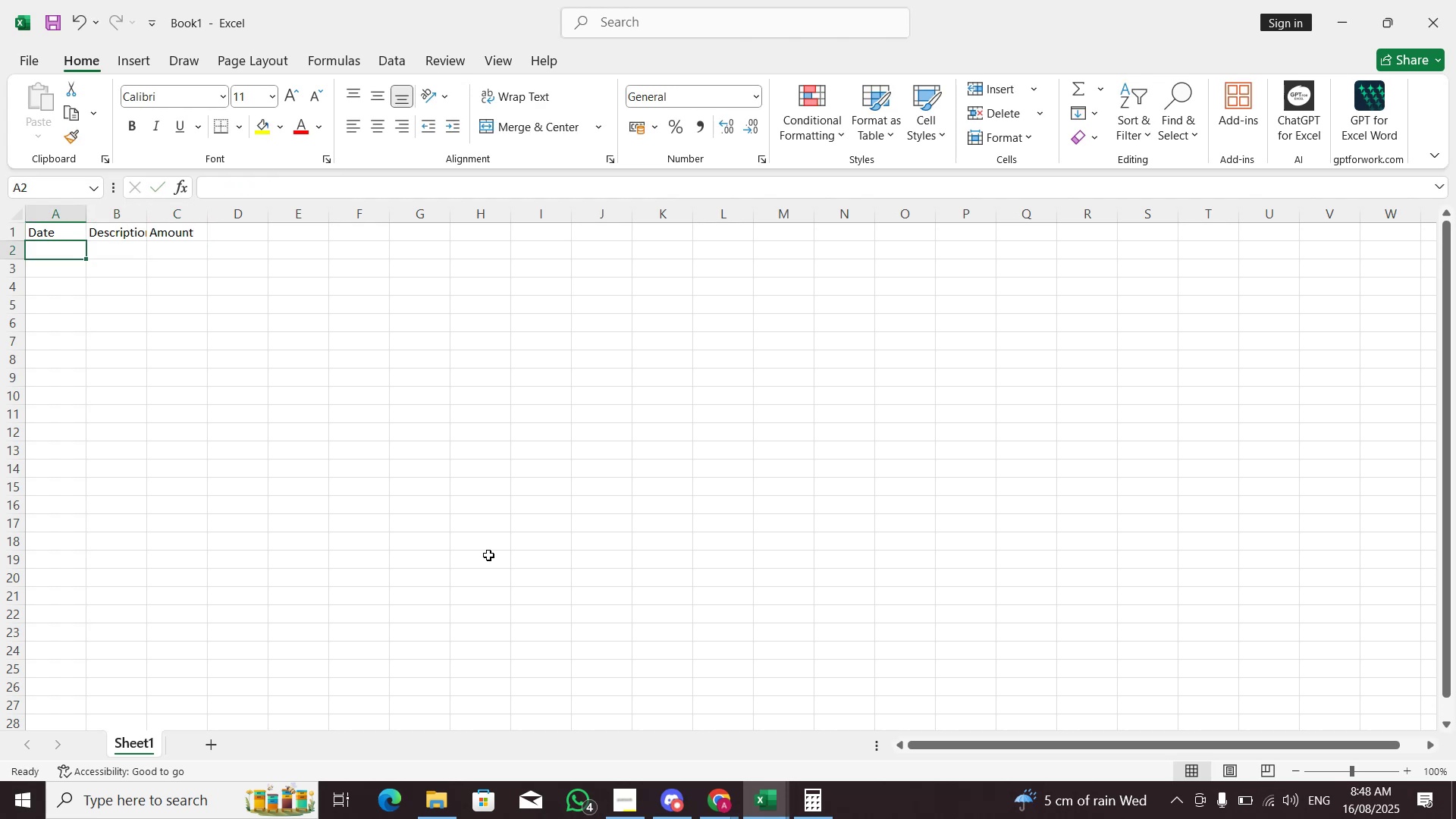 
key(Alt+Tab)
 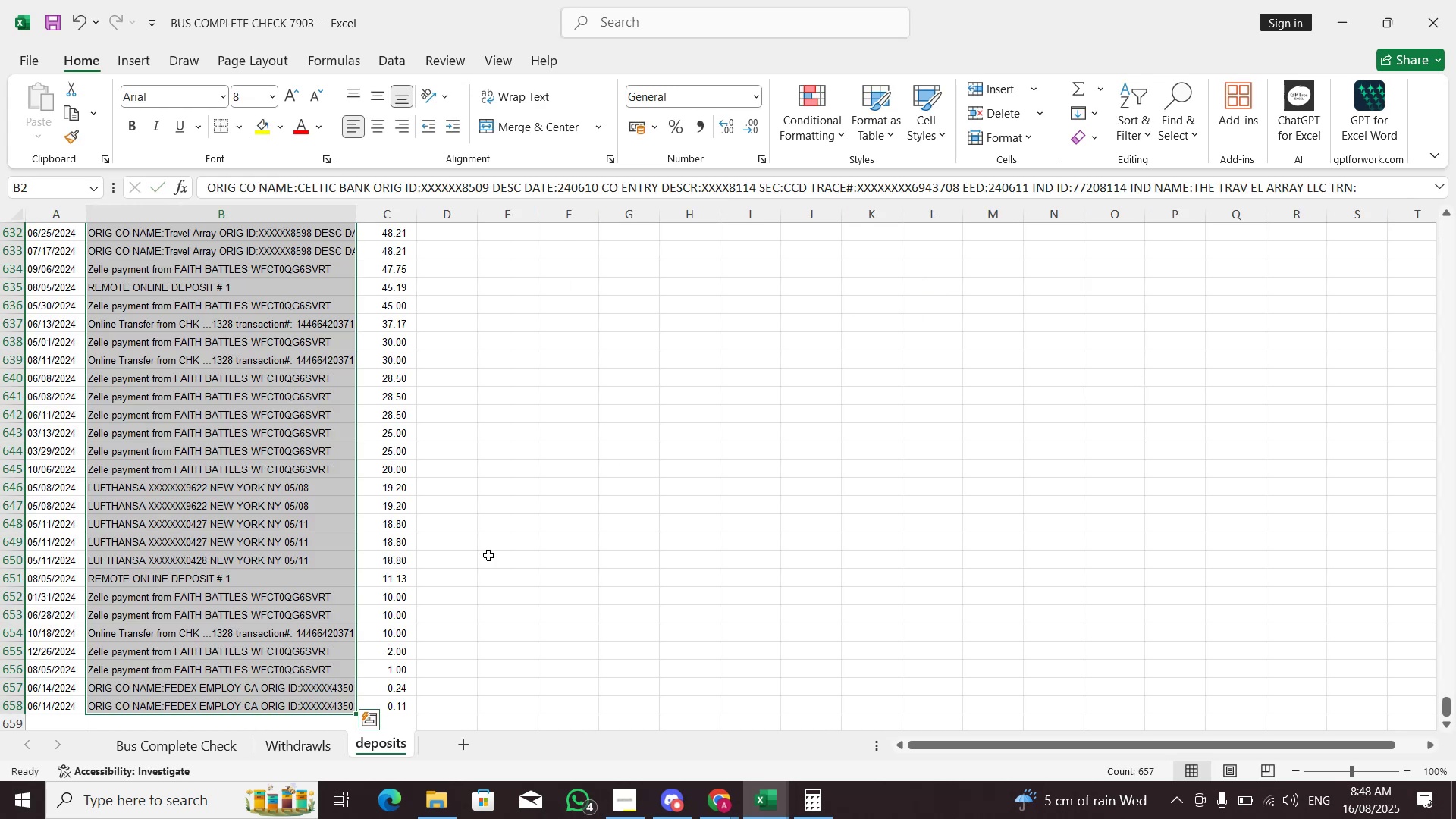 
key(ArrowUp)
 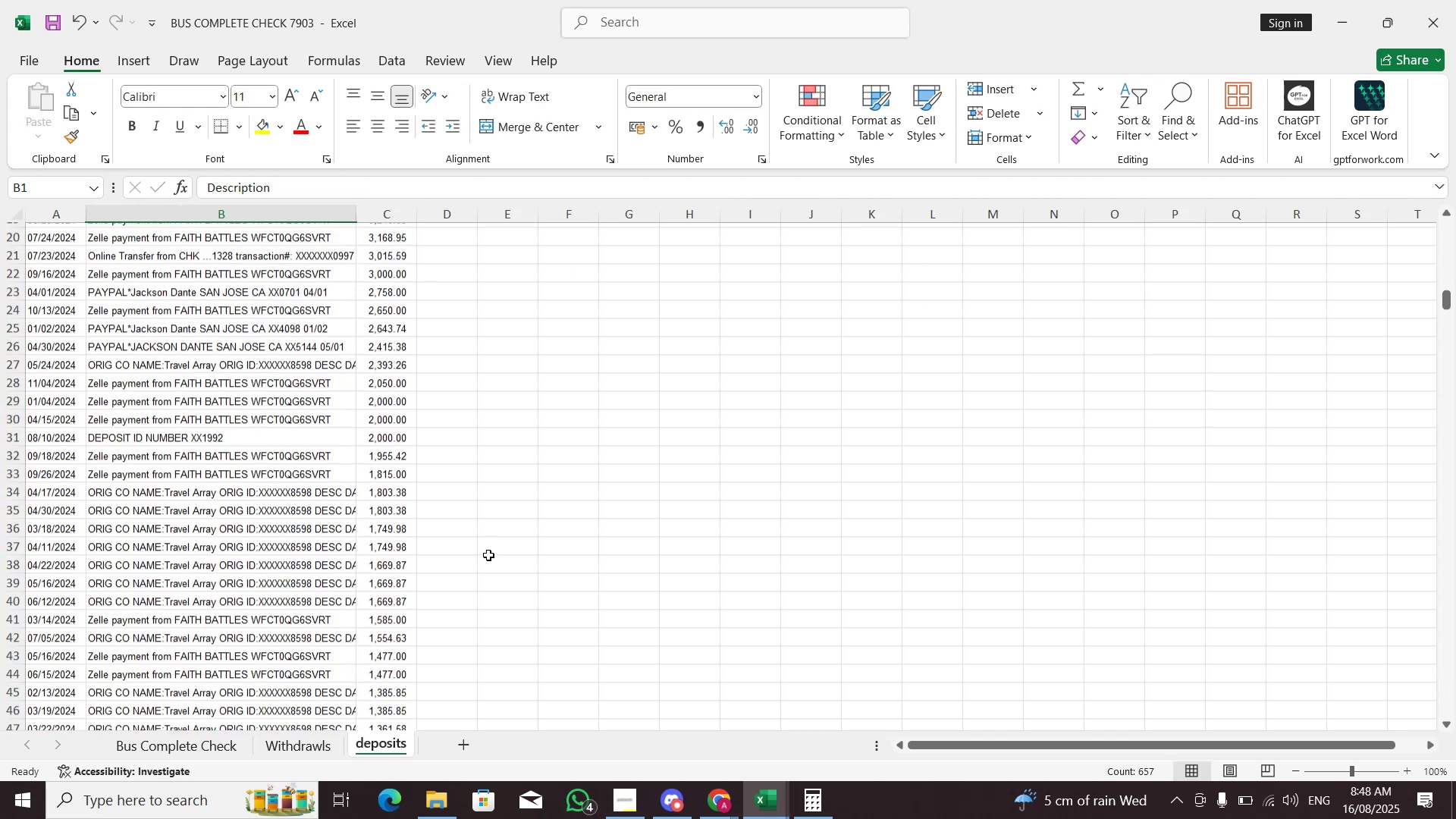 
key(ArrowLeft)
 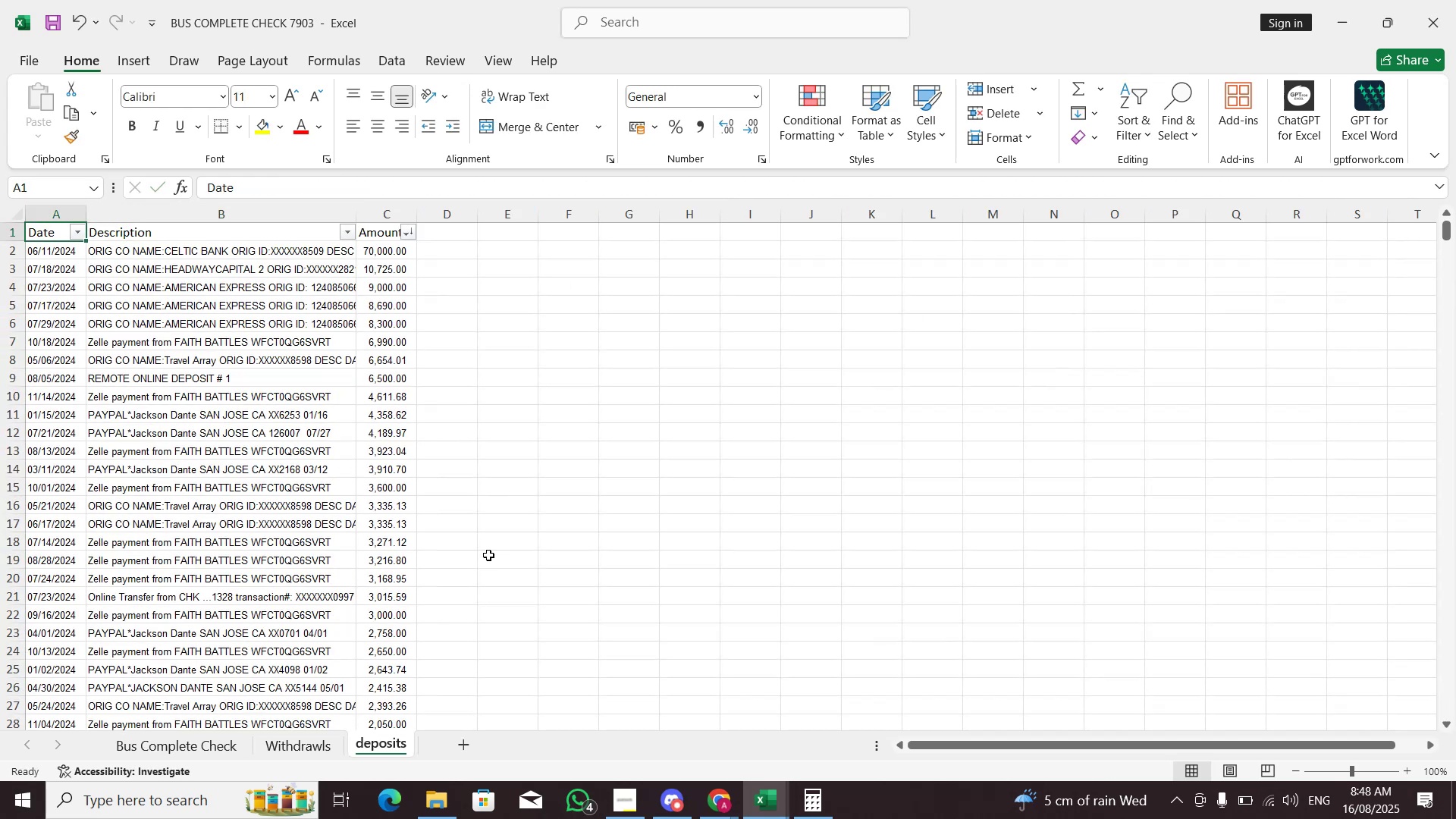 
key(ArrowDown)
 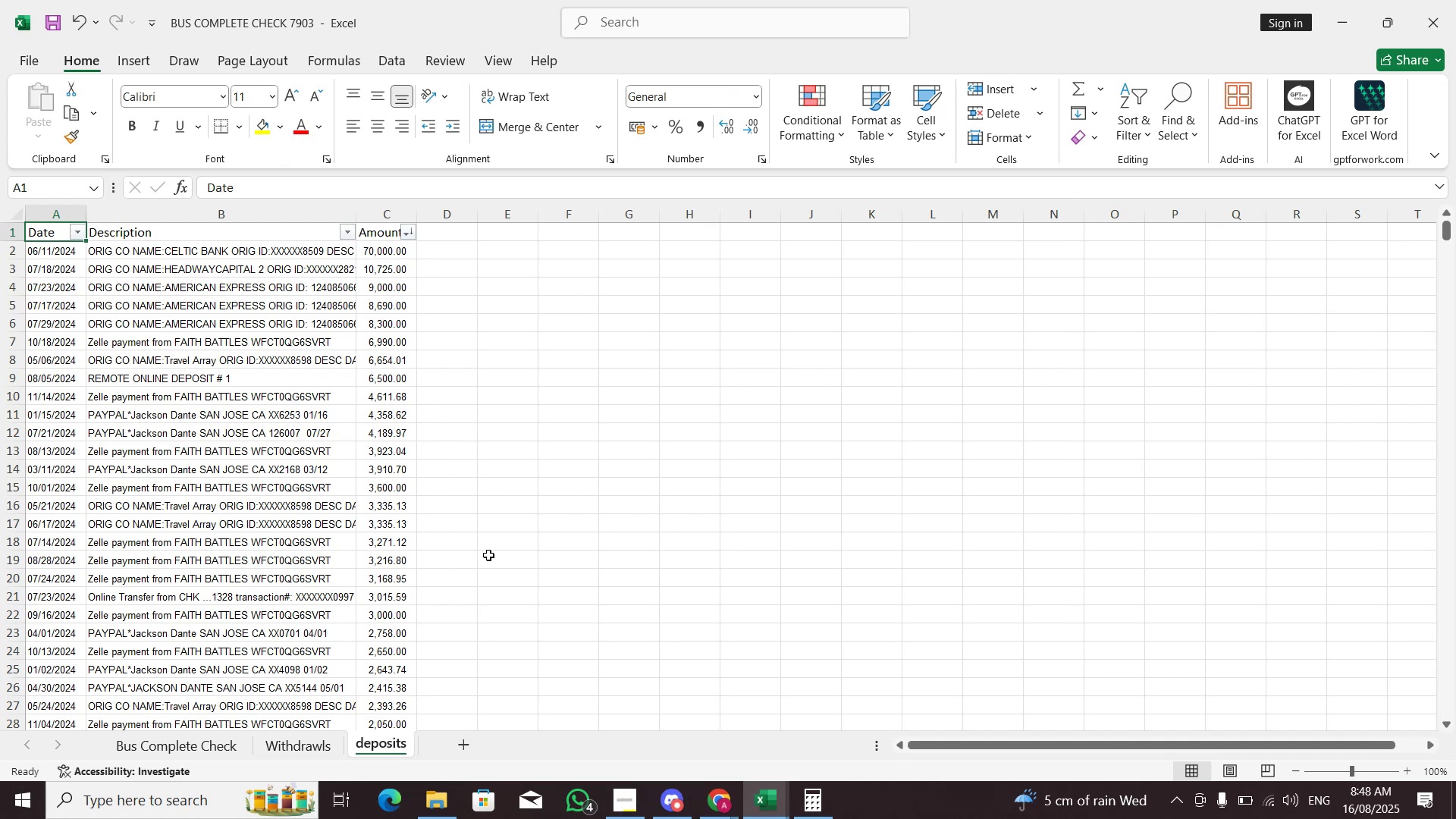 
key(Shift+ArrowRight)
 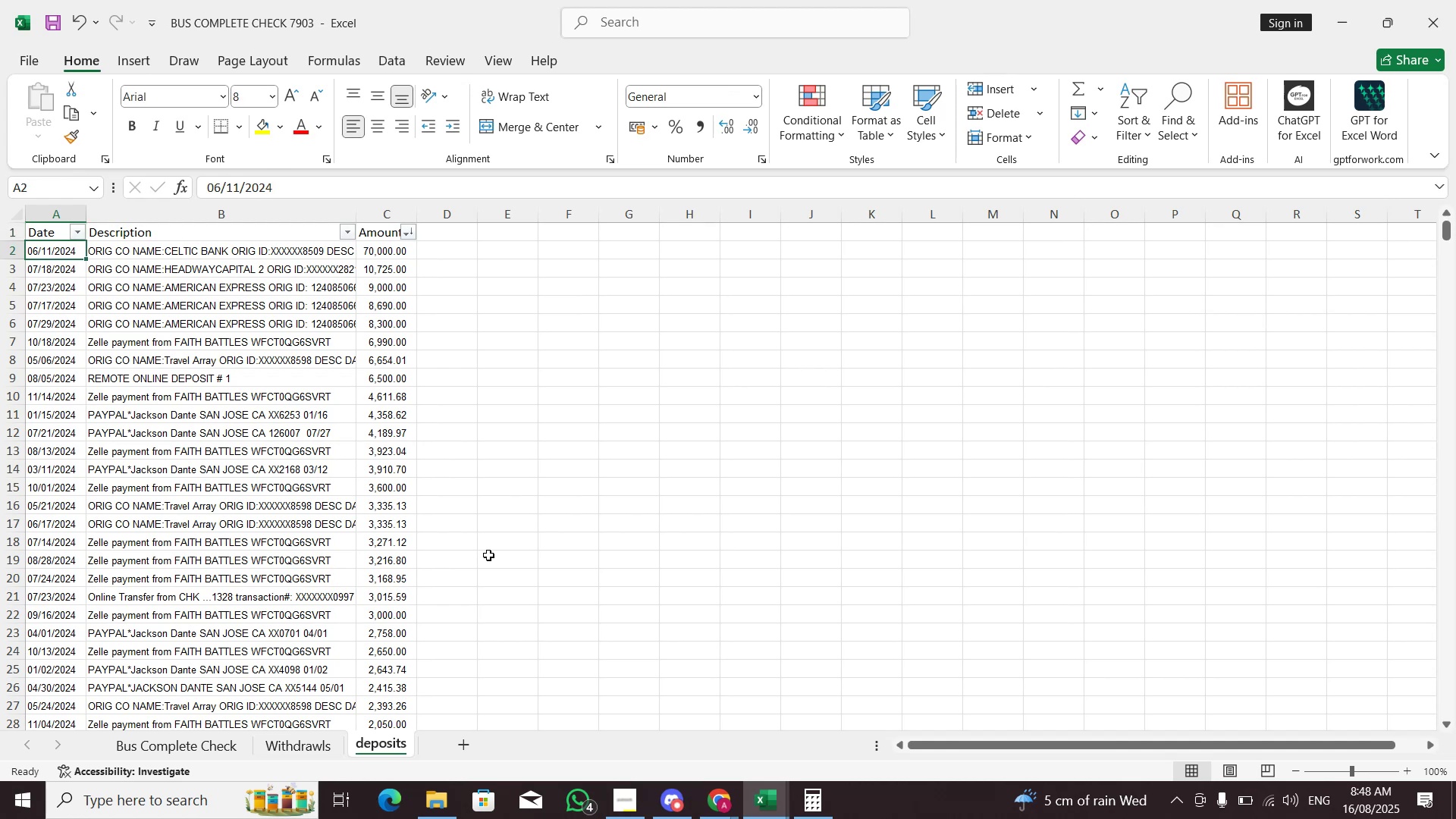 
key(Shift+ArrowRight)
 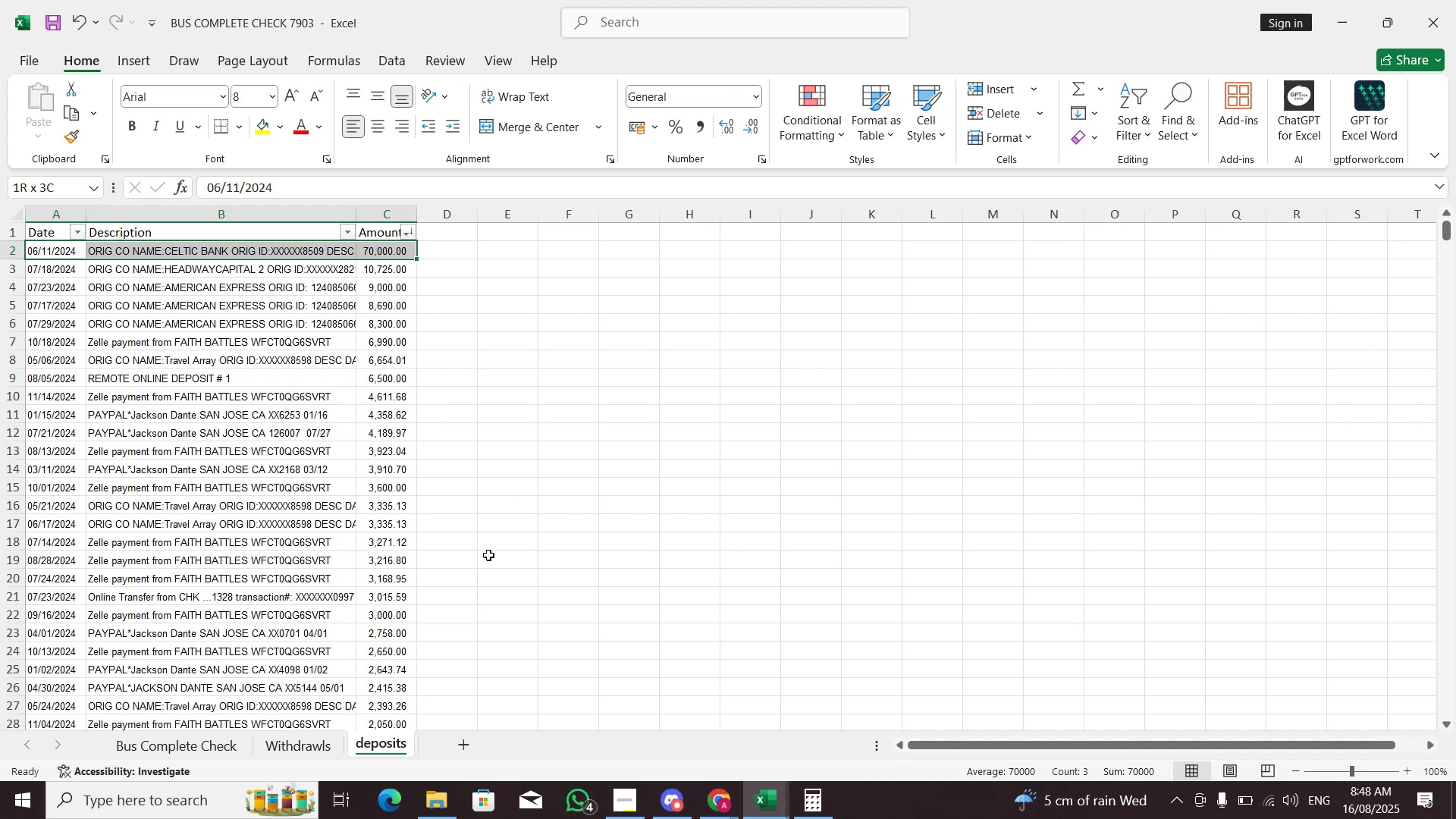 
key(Control+Shift+ArrowDown)
 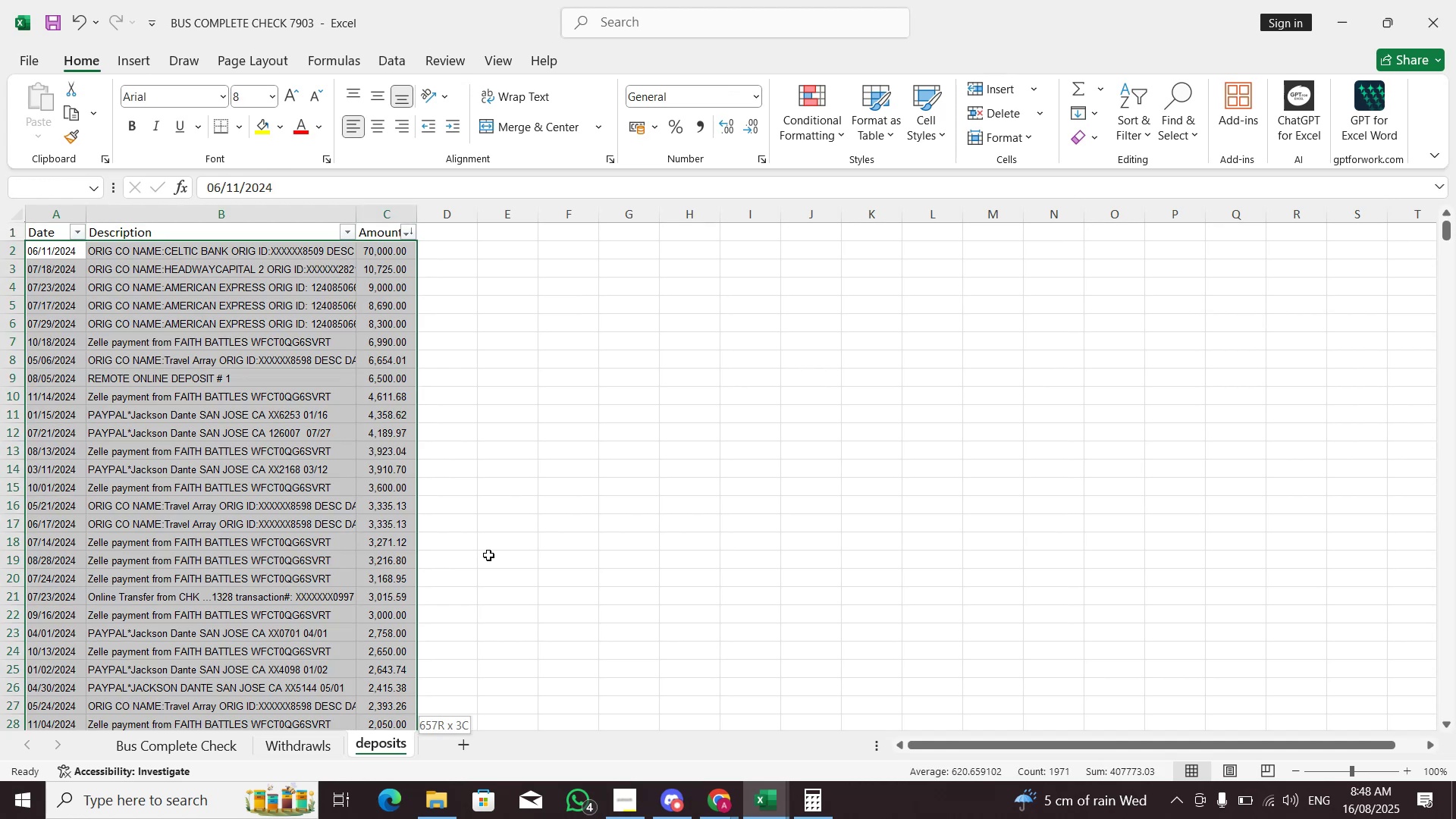 
key(Control+C)
 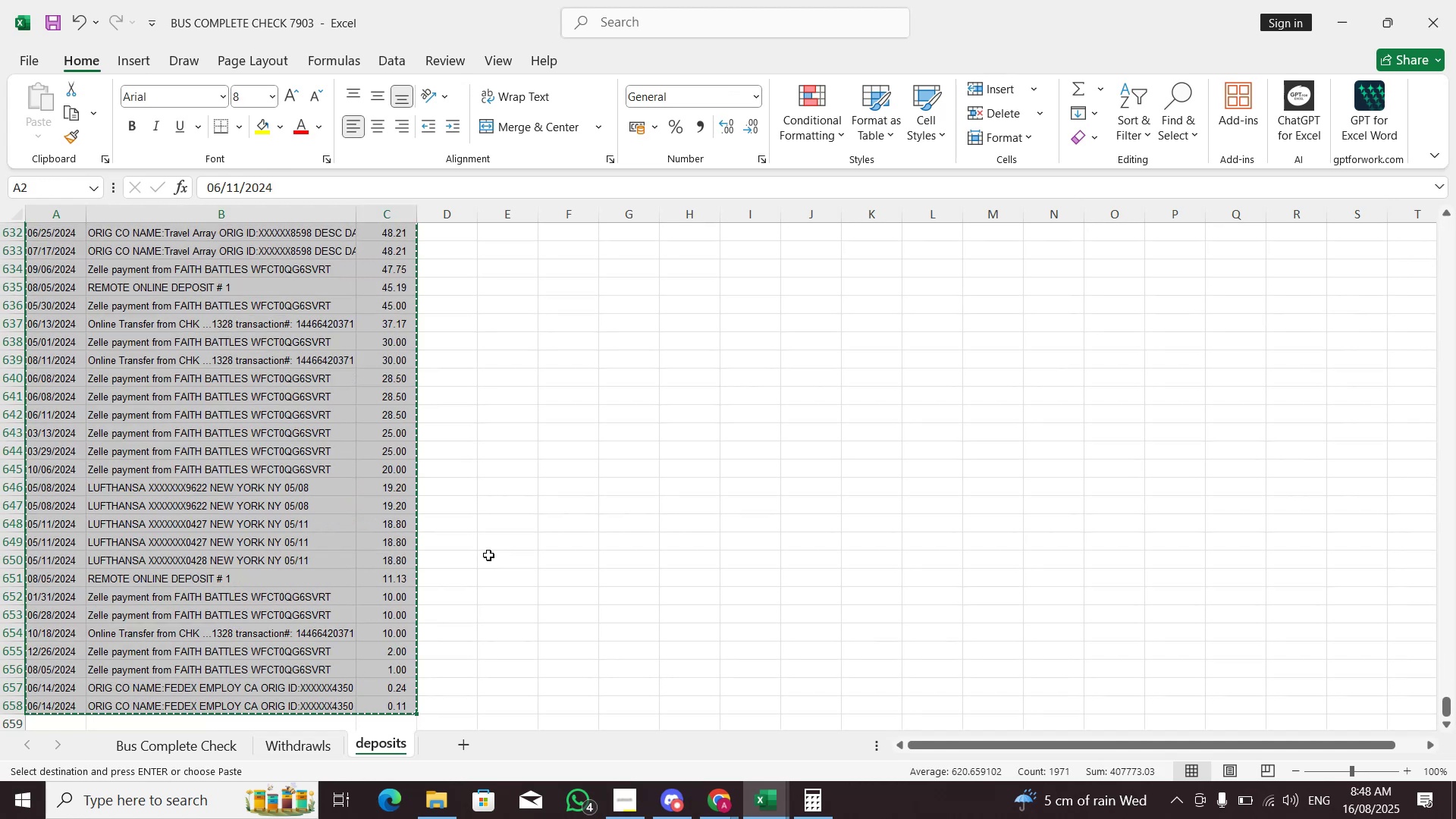 
key(Alt+AltLeft)
 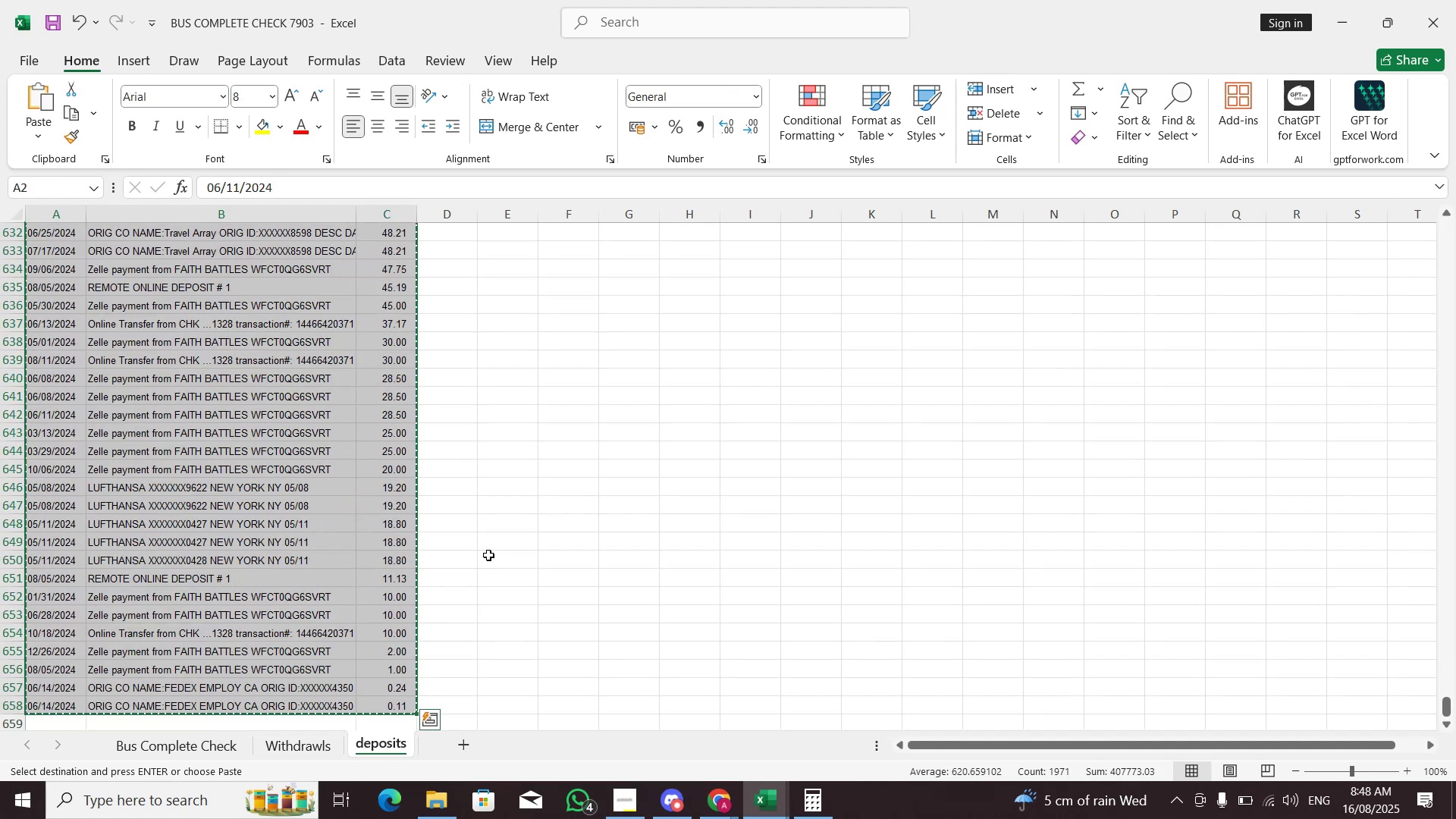 
key(Alt+Tab)
 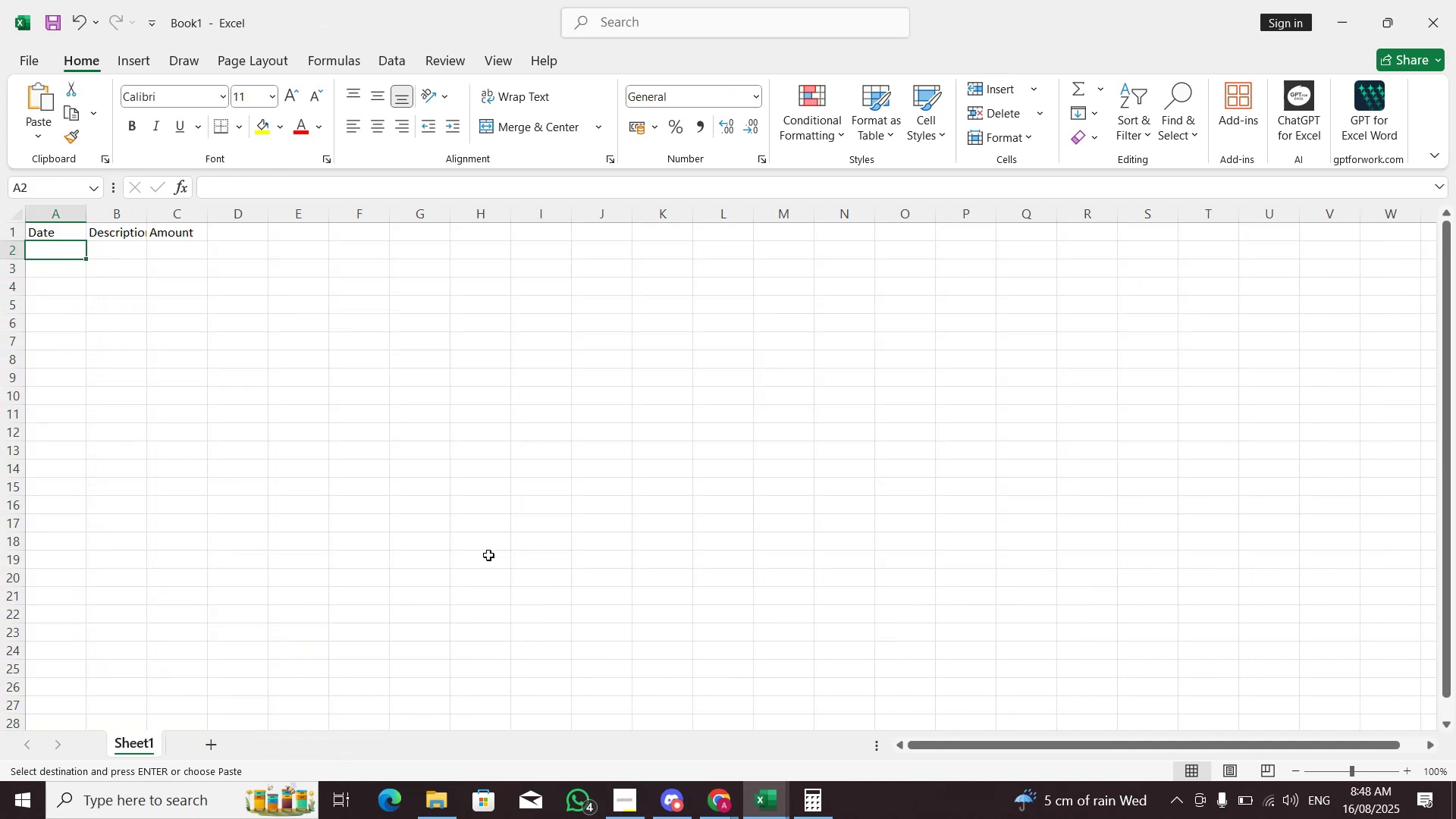 
key(Control+V)
 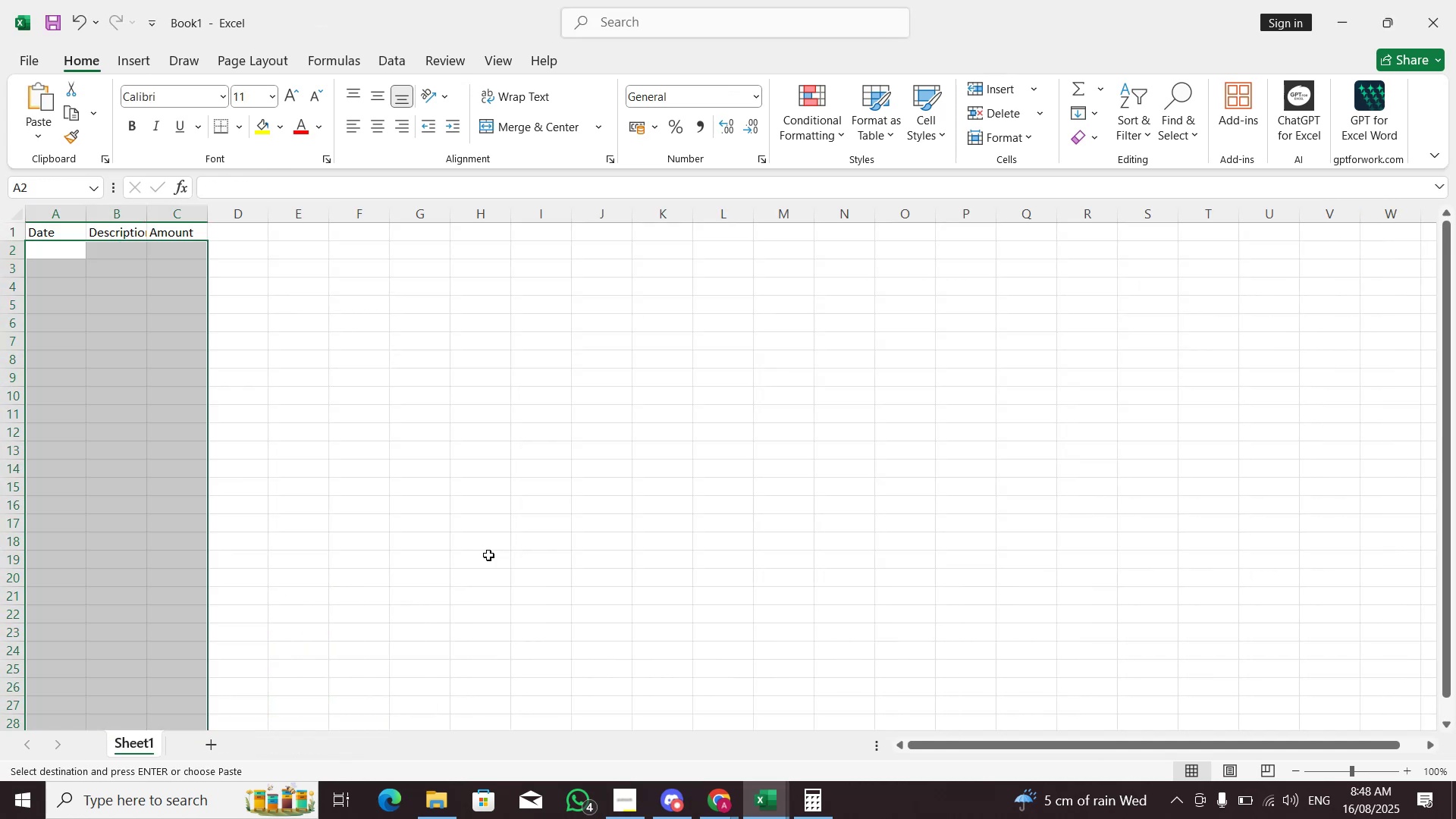 
key(Control+ControlLeft)
 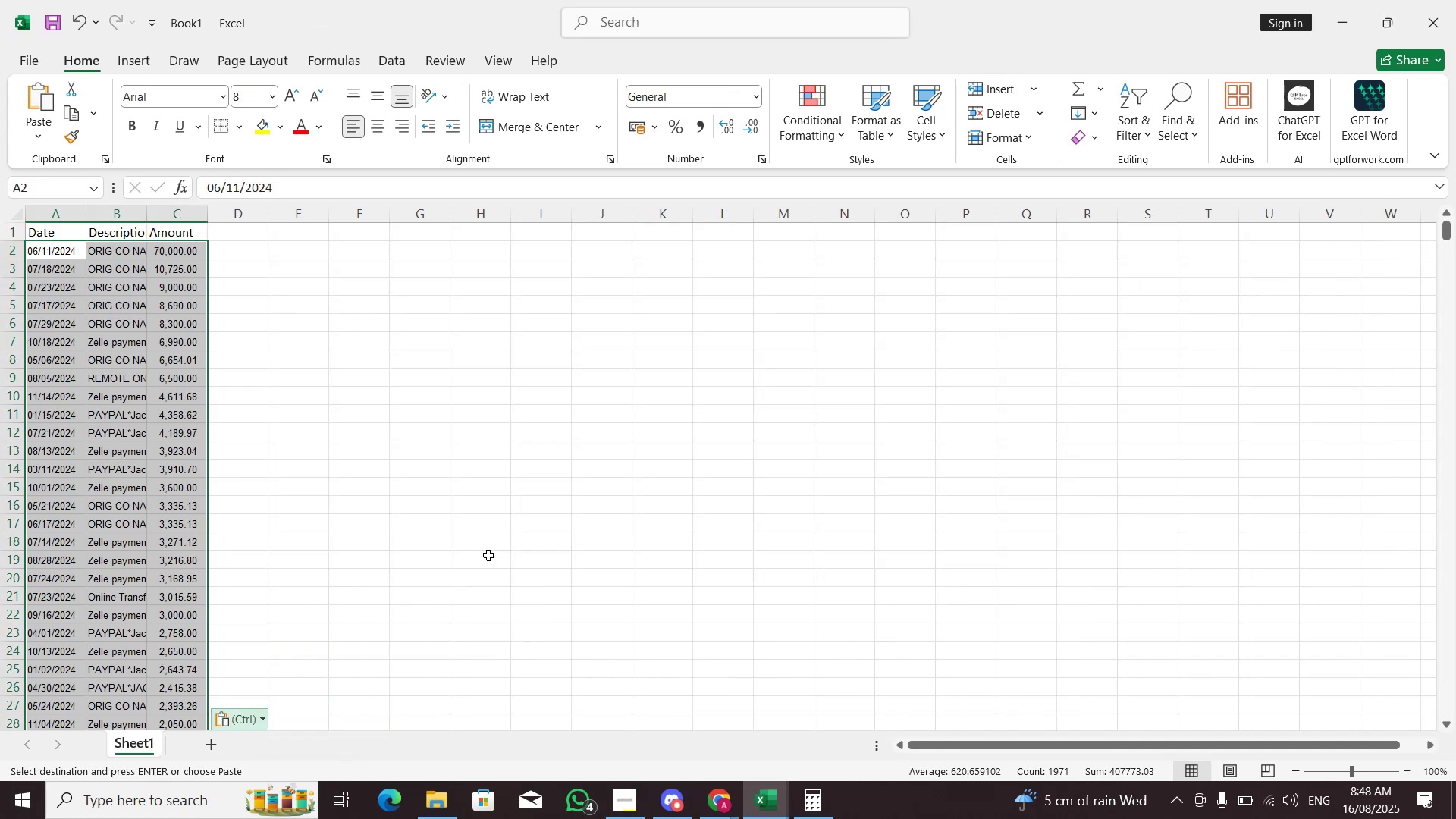 
key(ArrowDown)
 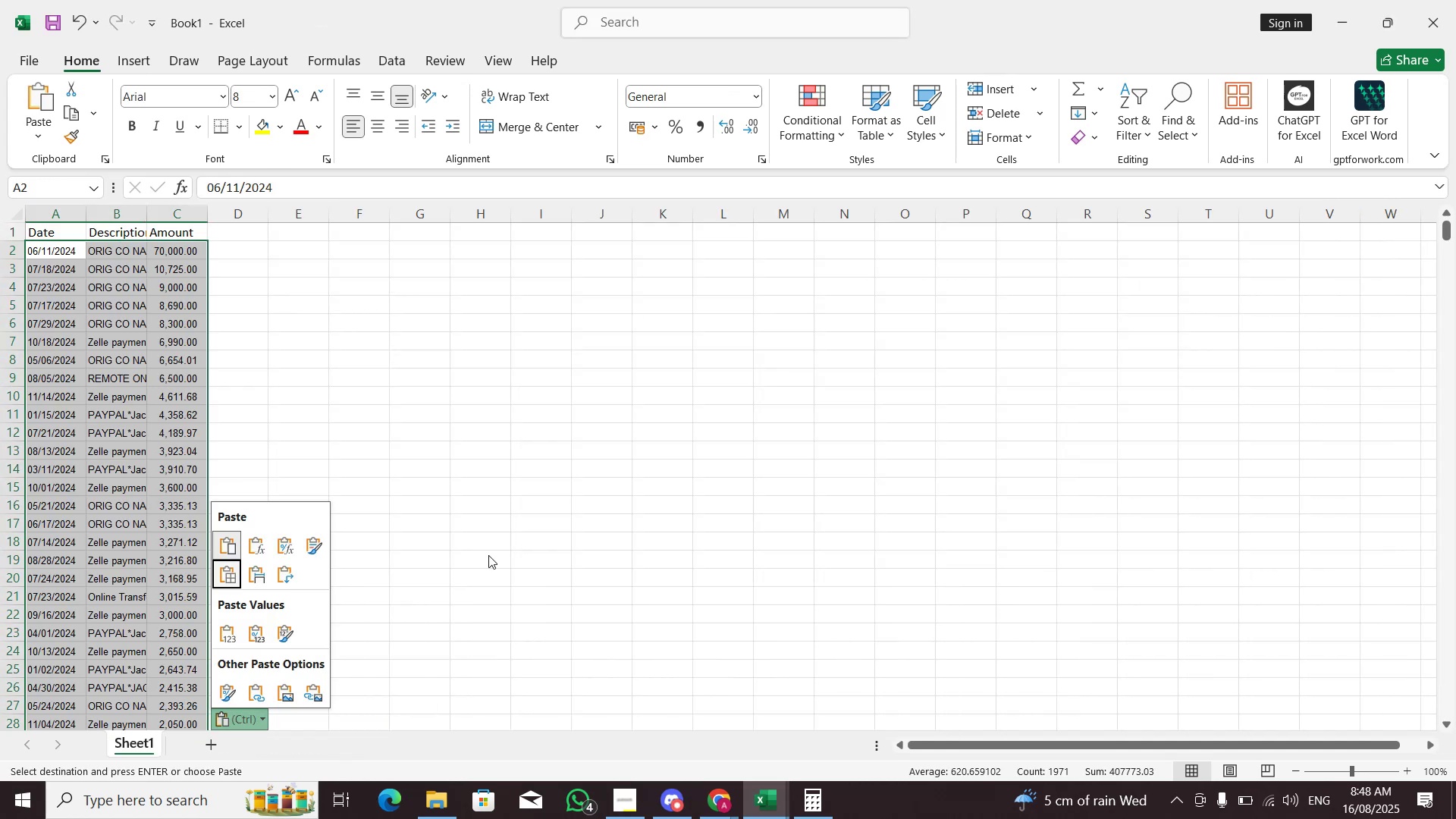 
key(ArrowDown)
 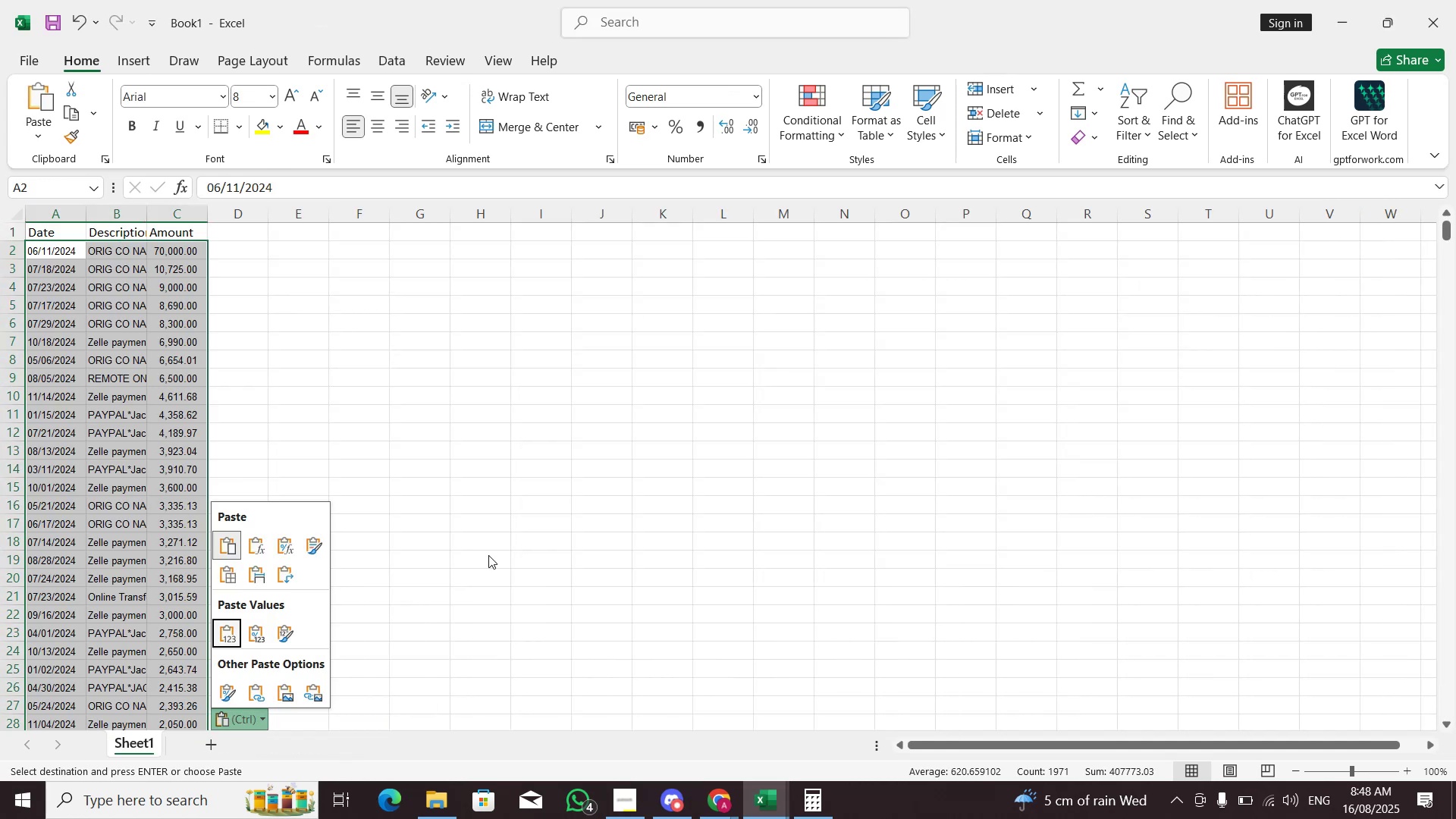 
key(Enter)
 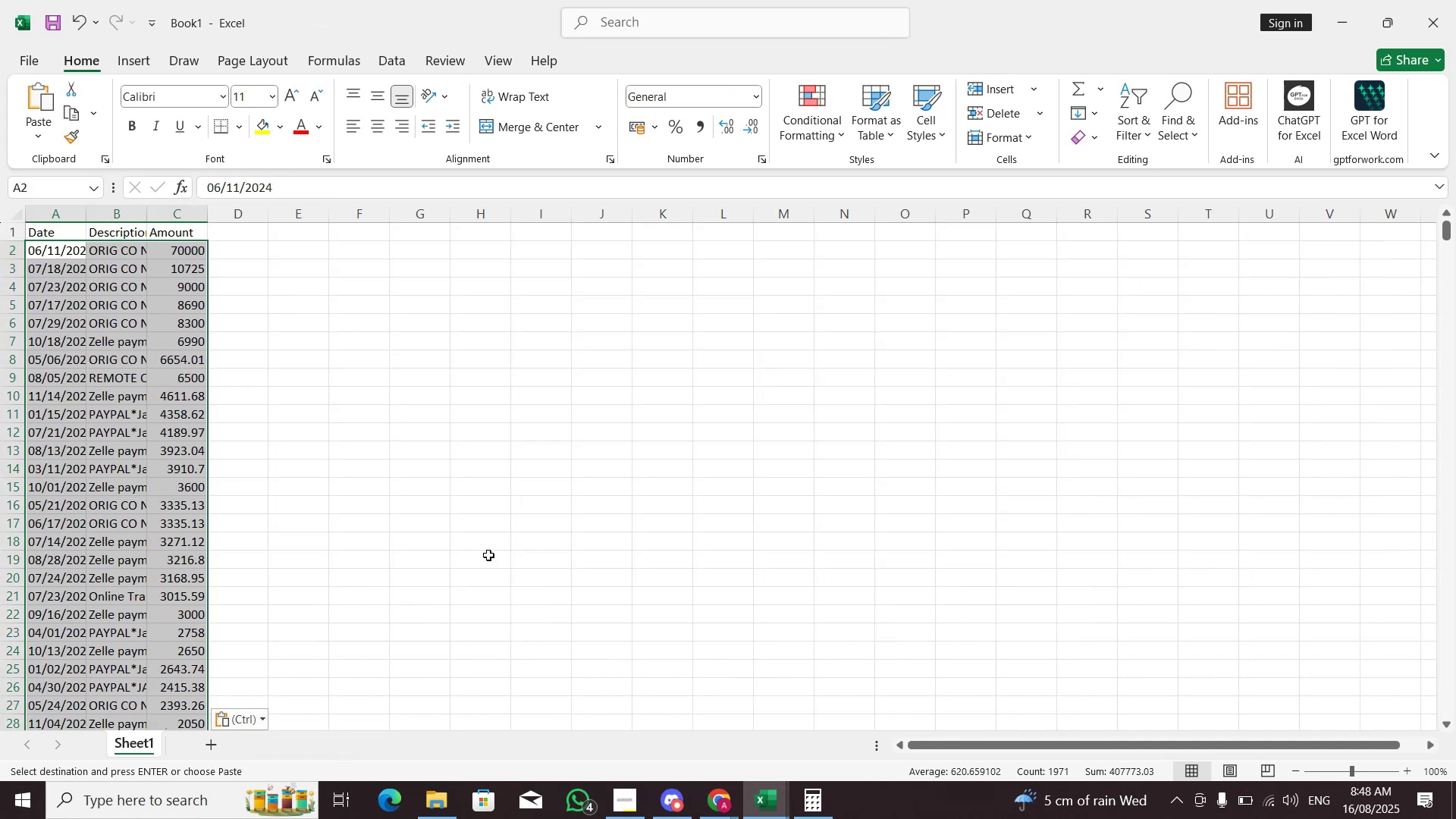 
key(Control+ControlLeft)
 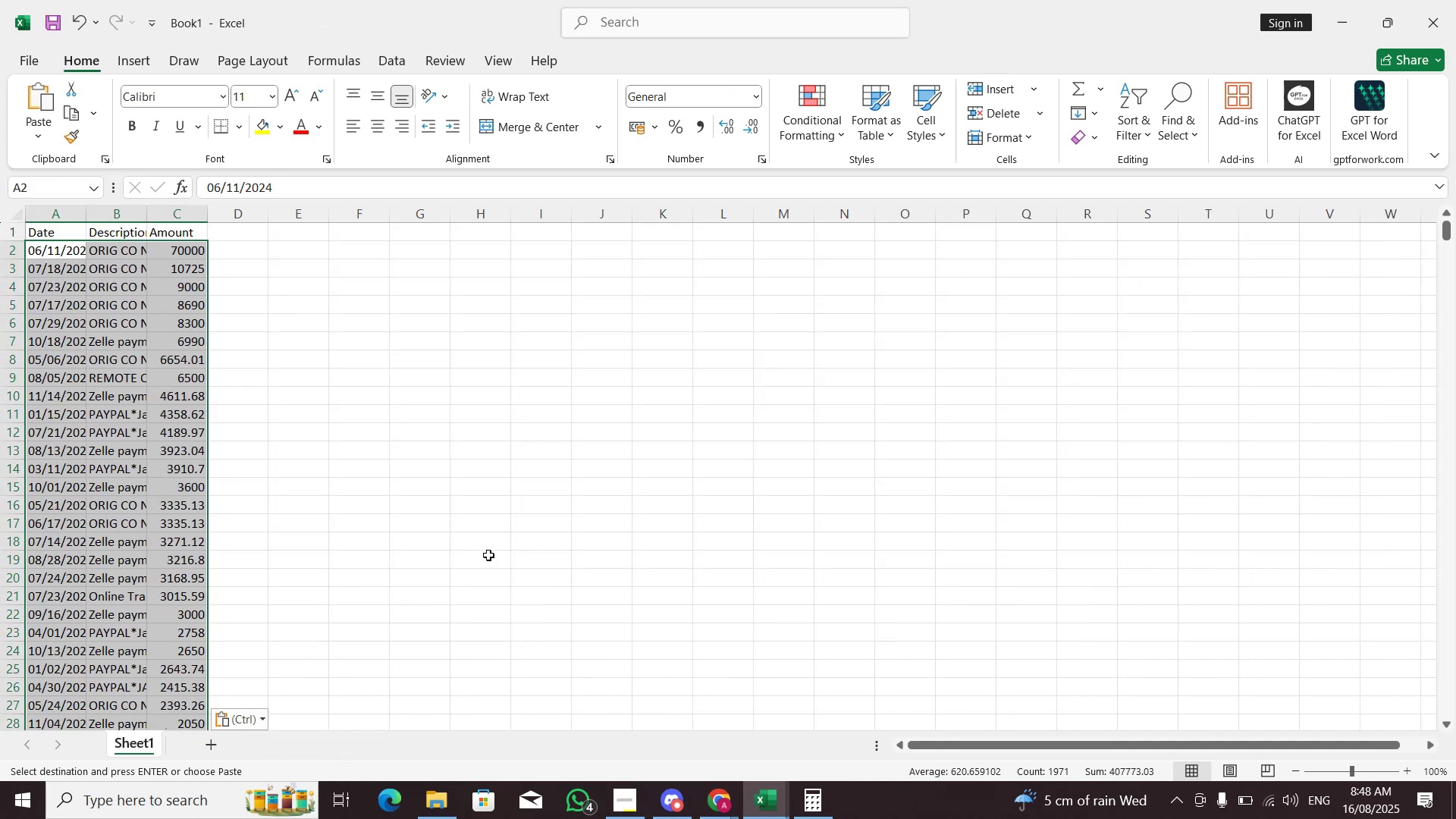 
key(Control+ArrowDown)
 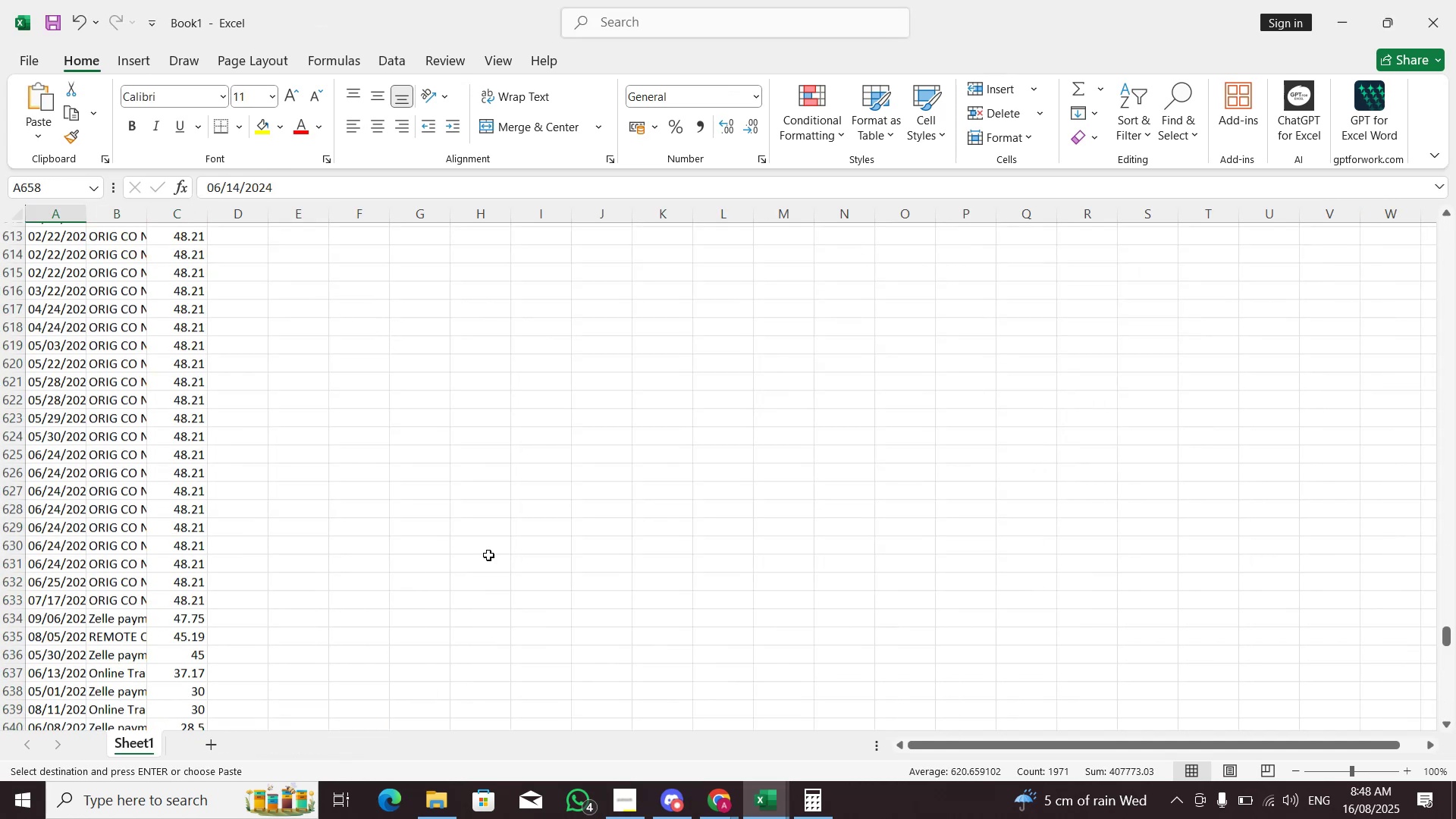 
key(ArrowDown)
 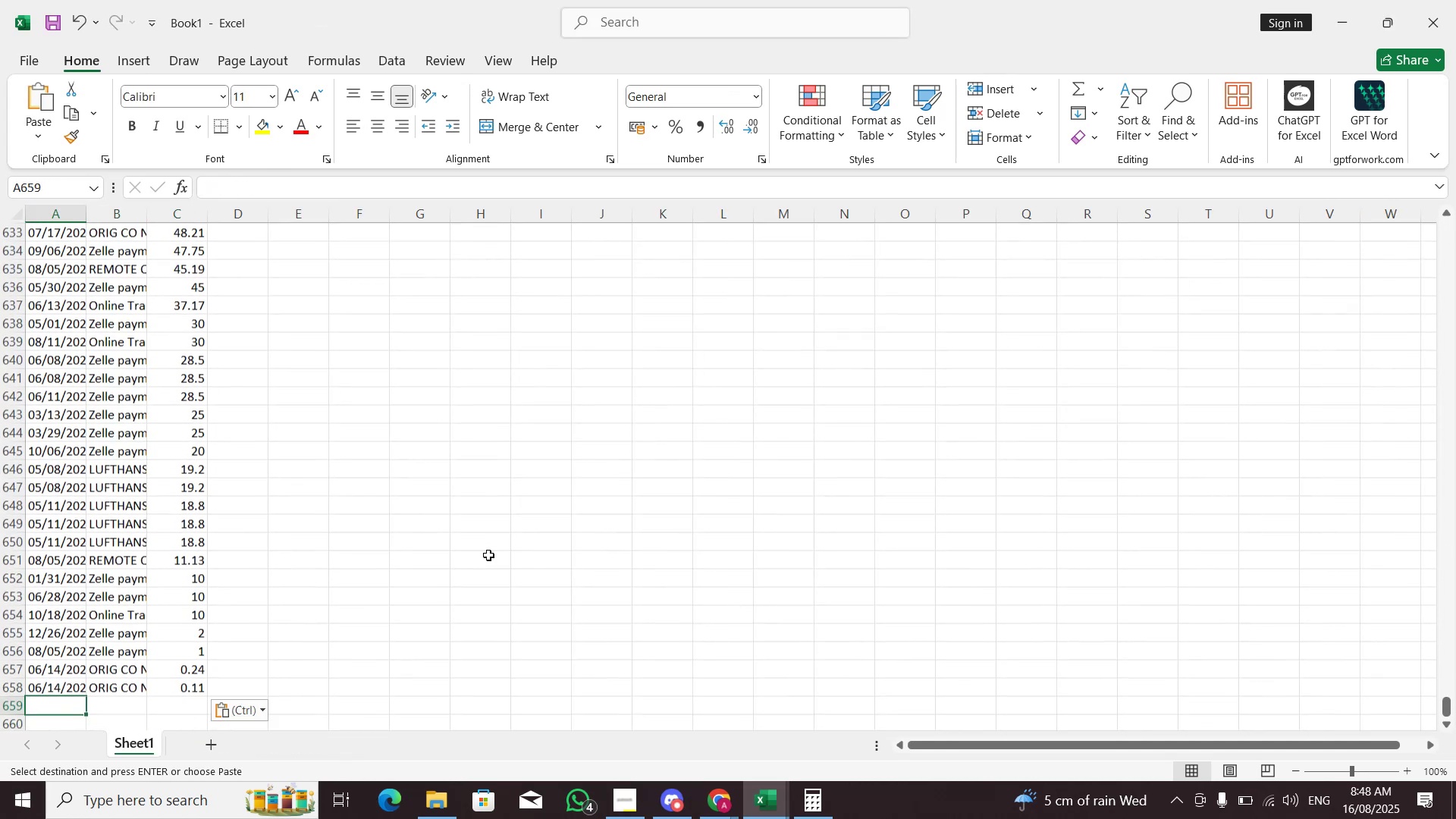 
key(Alt+AltLeft)
 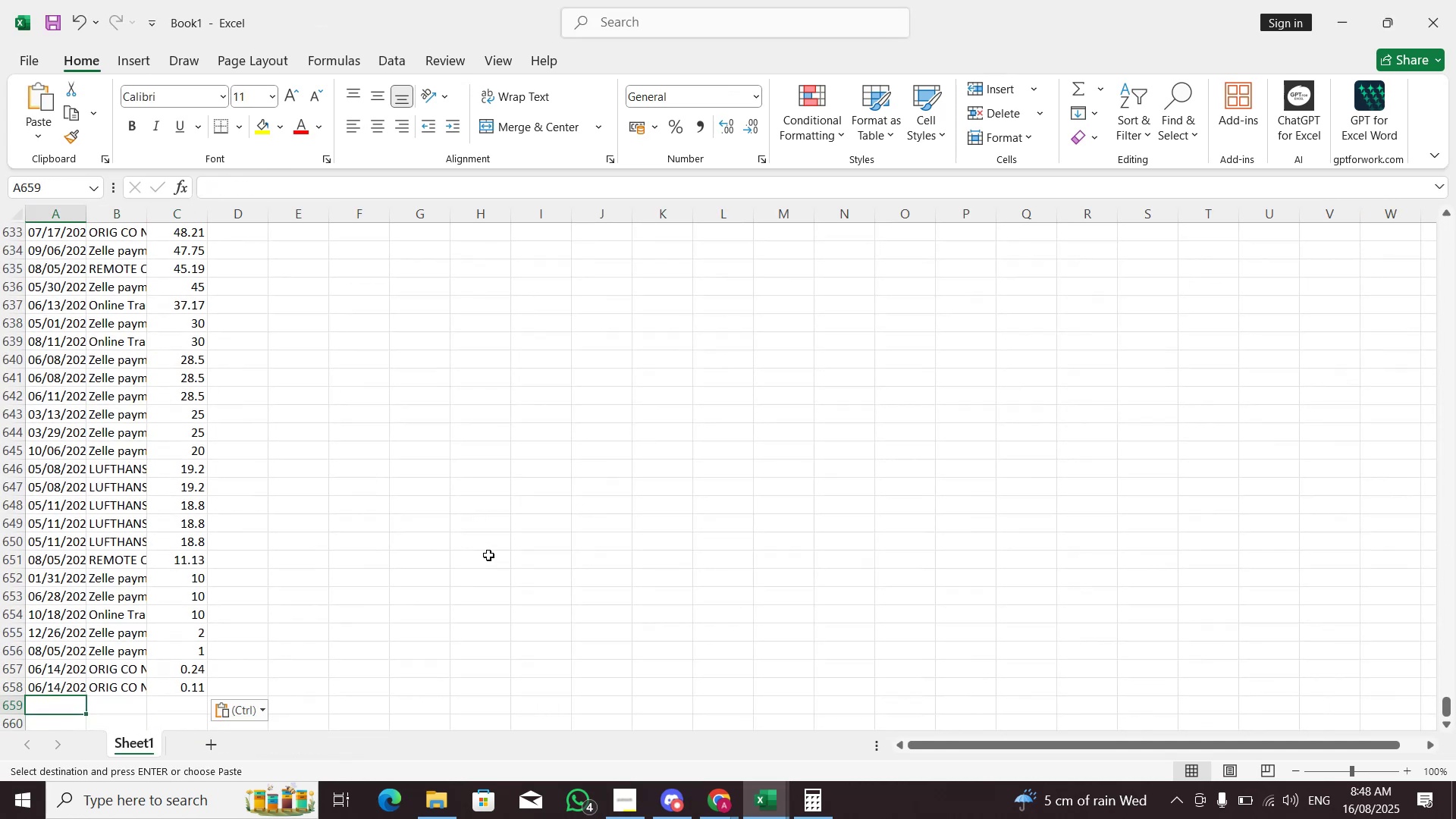 
key(Alt+Tab)
 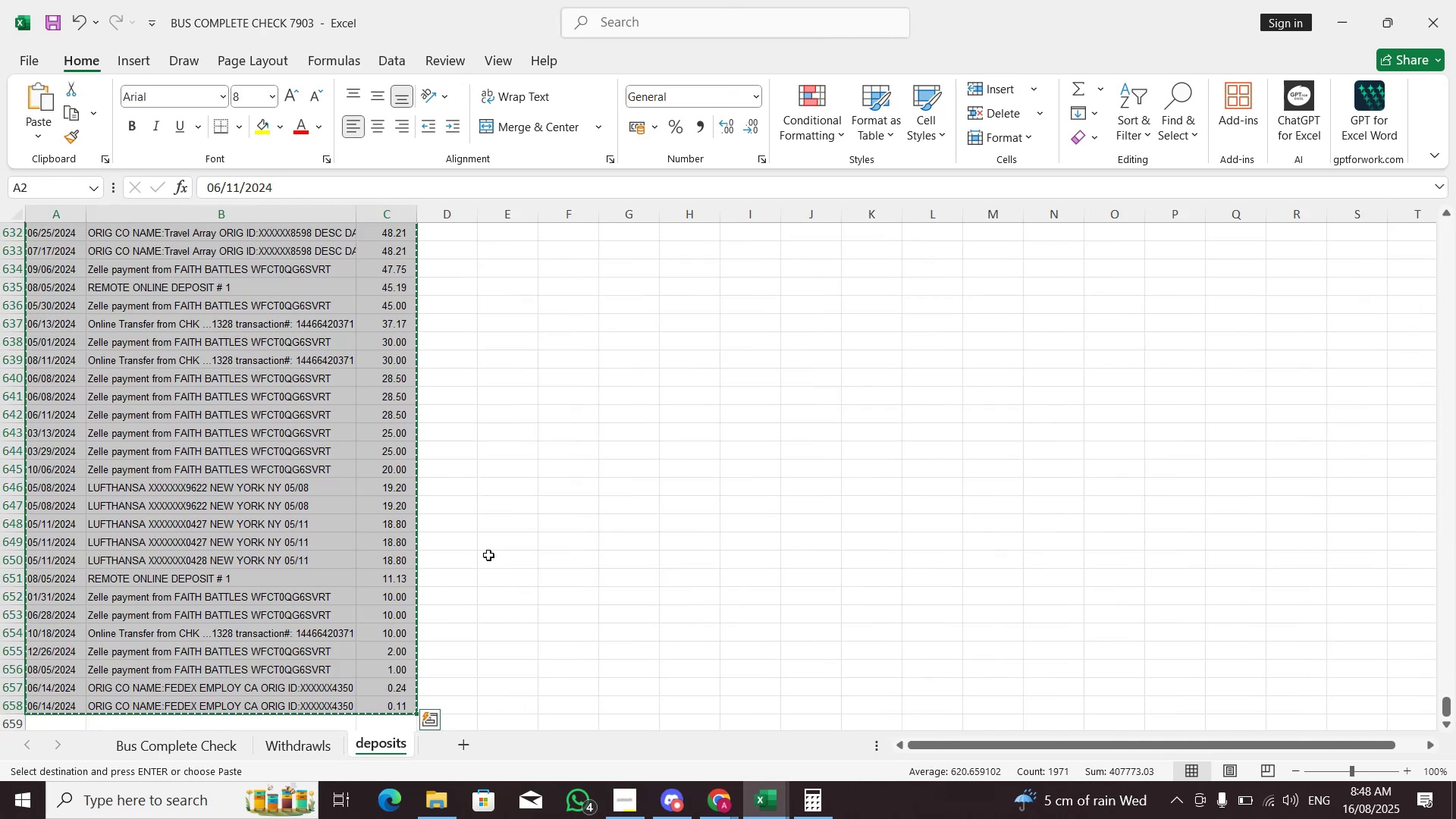 
key(Control+PageUp)
 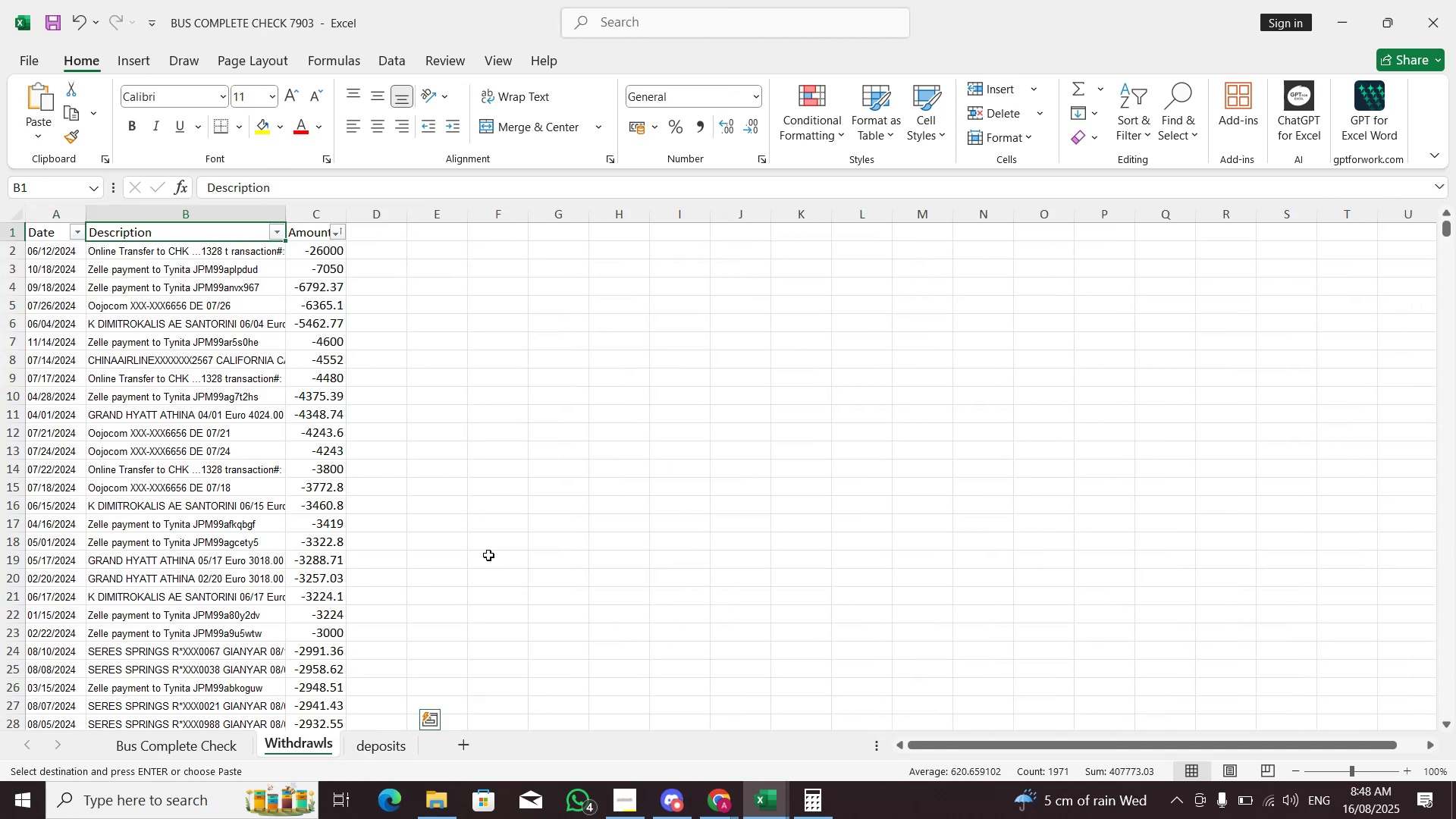 
key(ArrowLeft)
 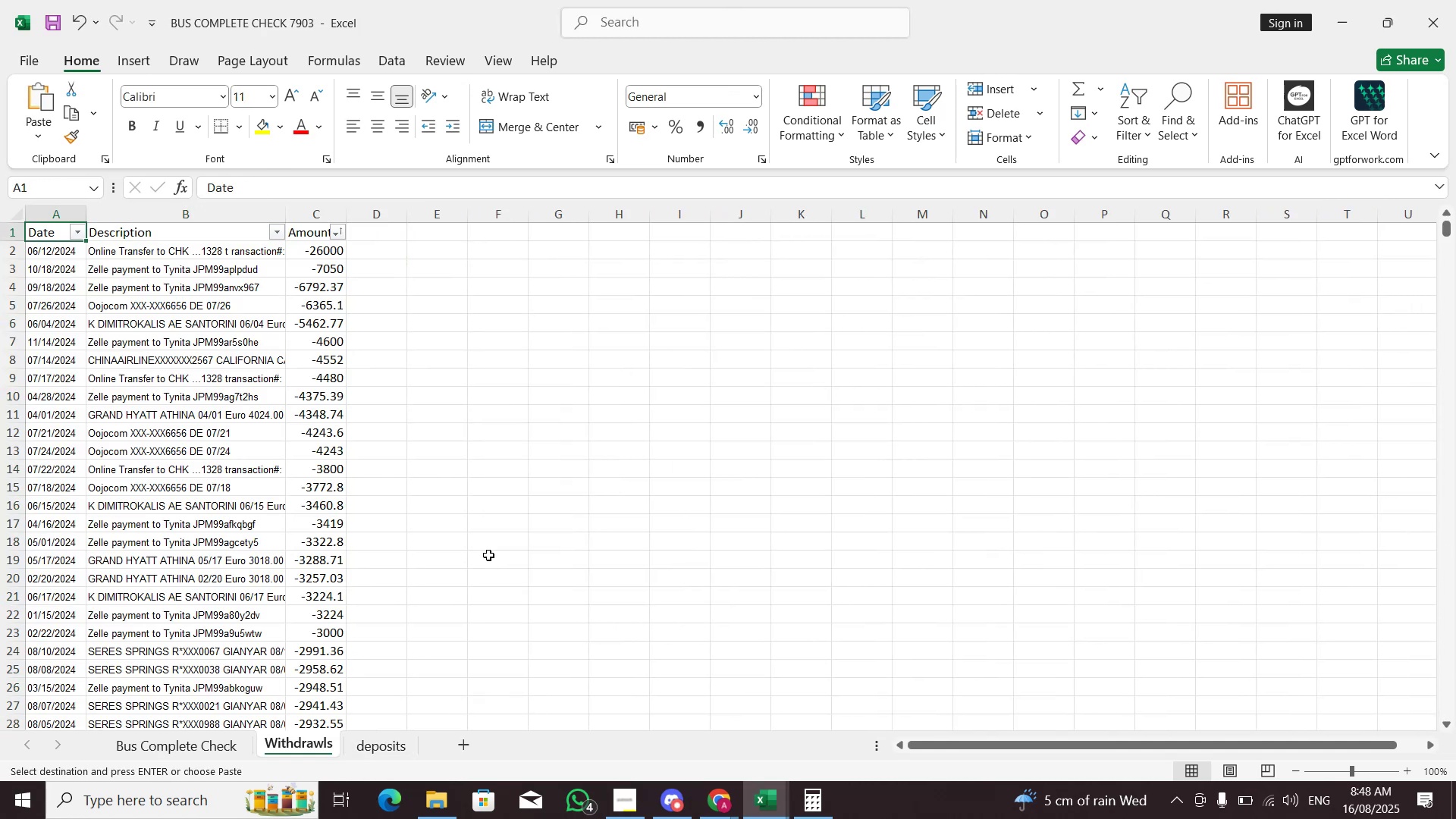 
key(ArrowDown)
 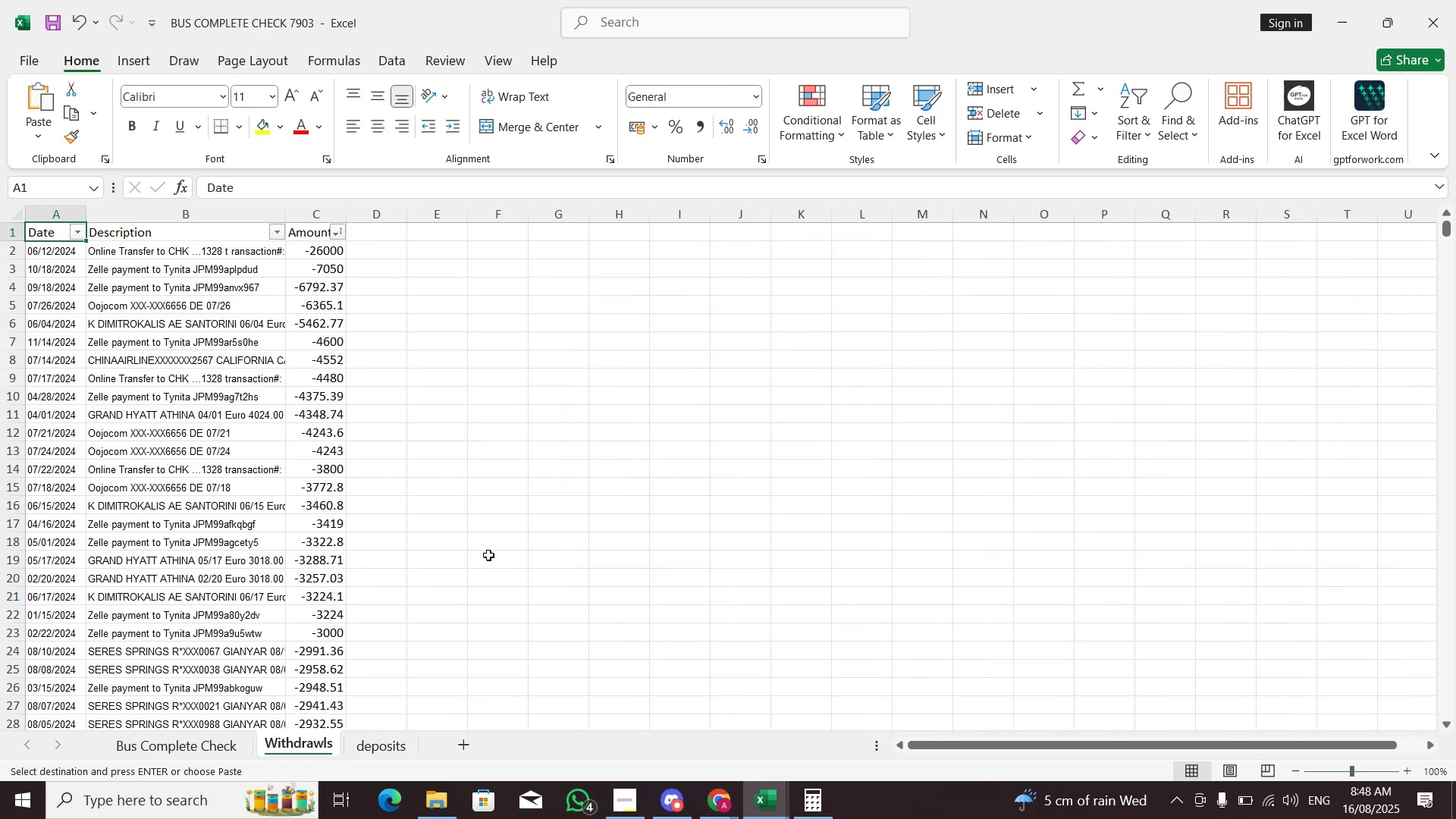 
key(Shift+ArrowRight)
 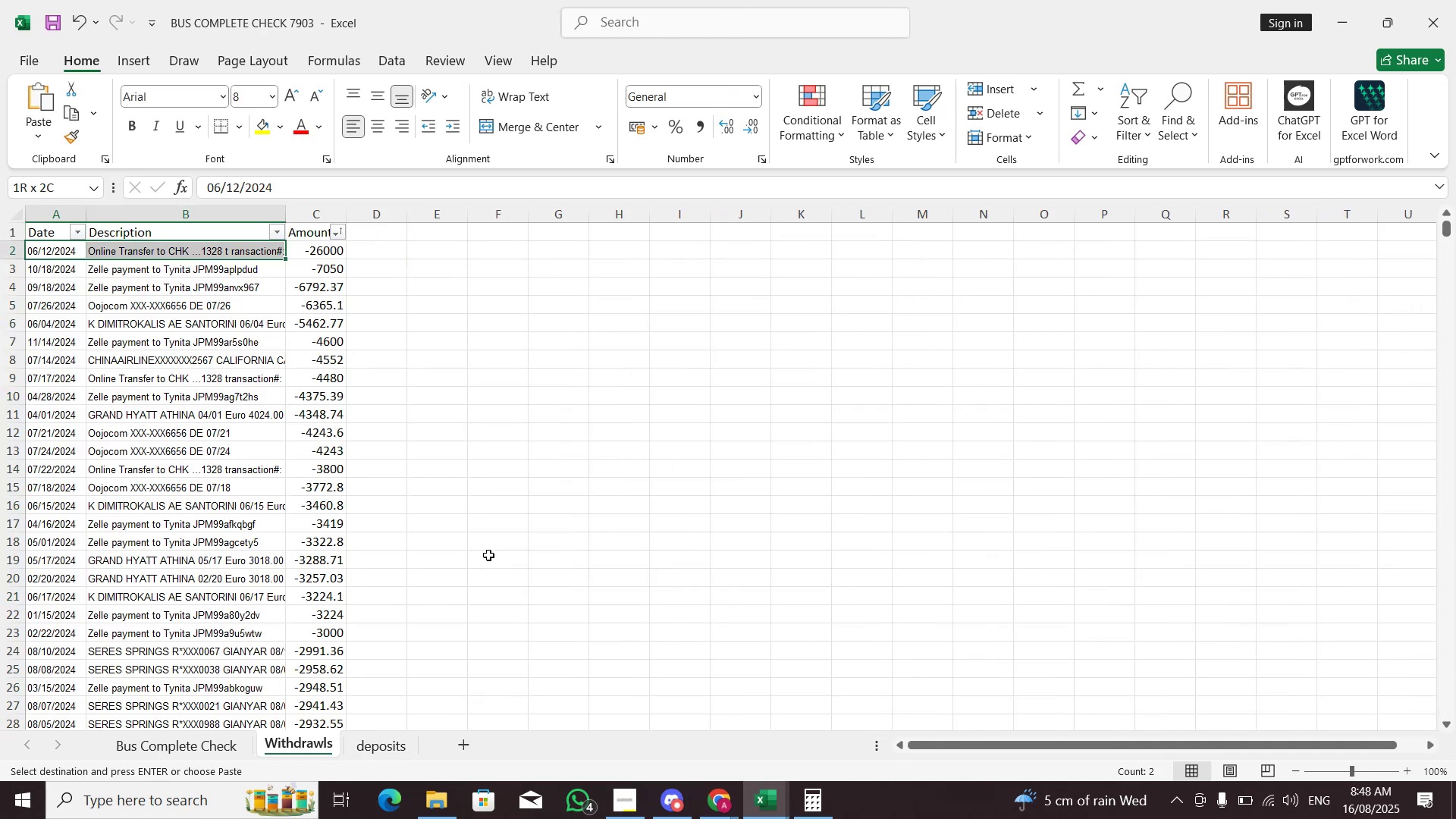 
key(Shift+ArrowRight)
 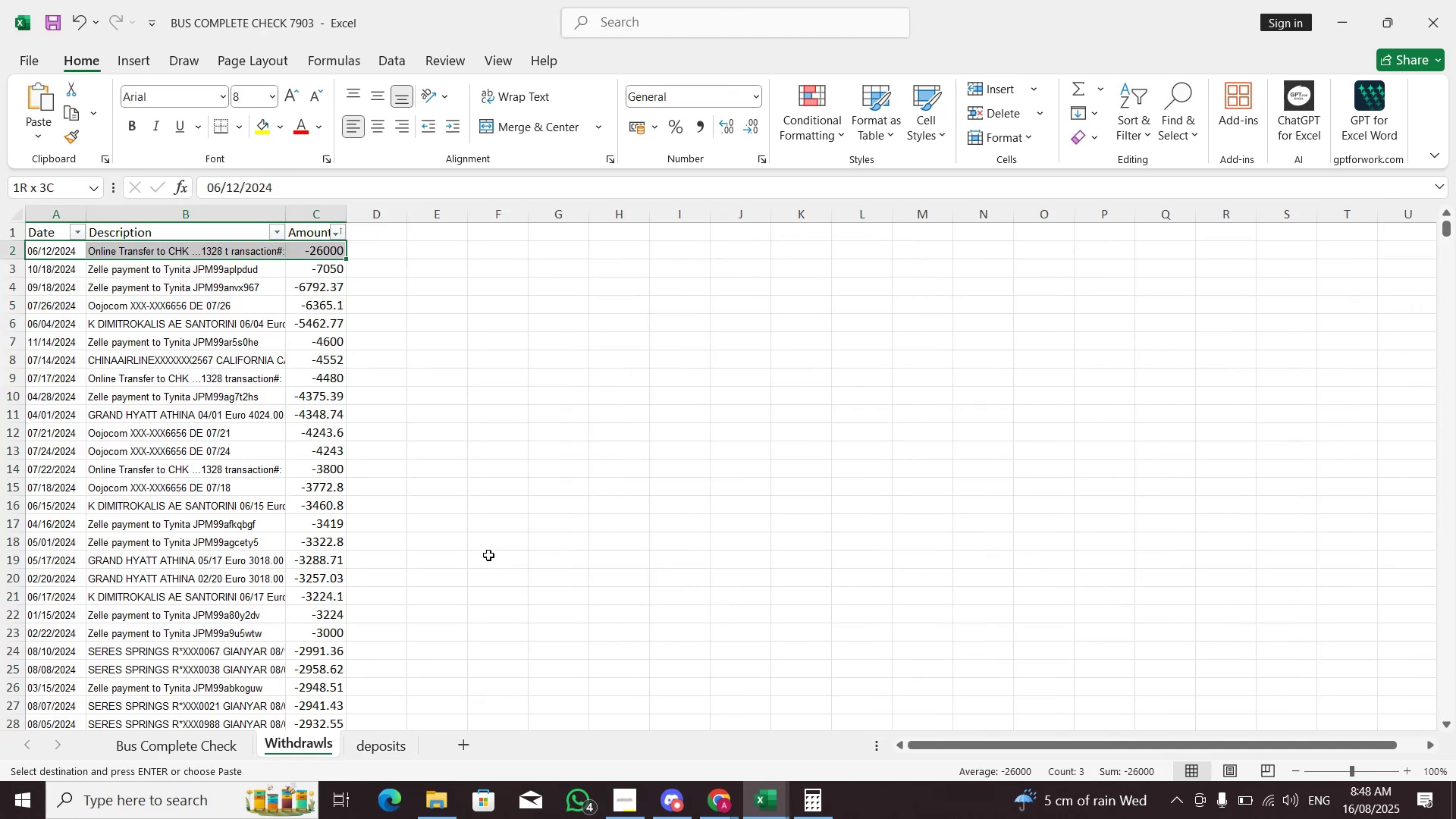 
key(Control+Shift+ArrowDown)
 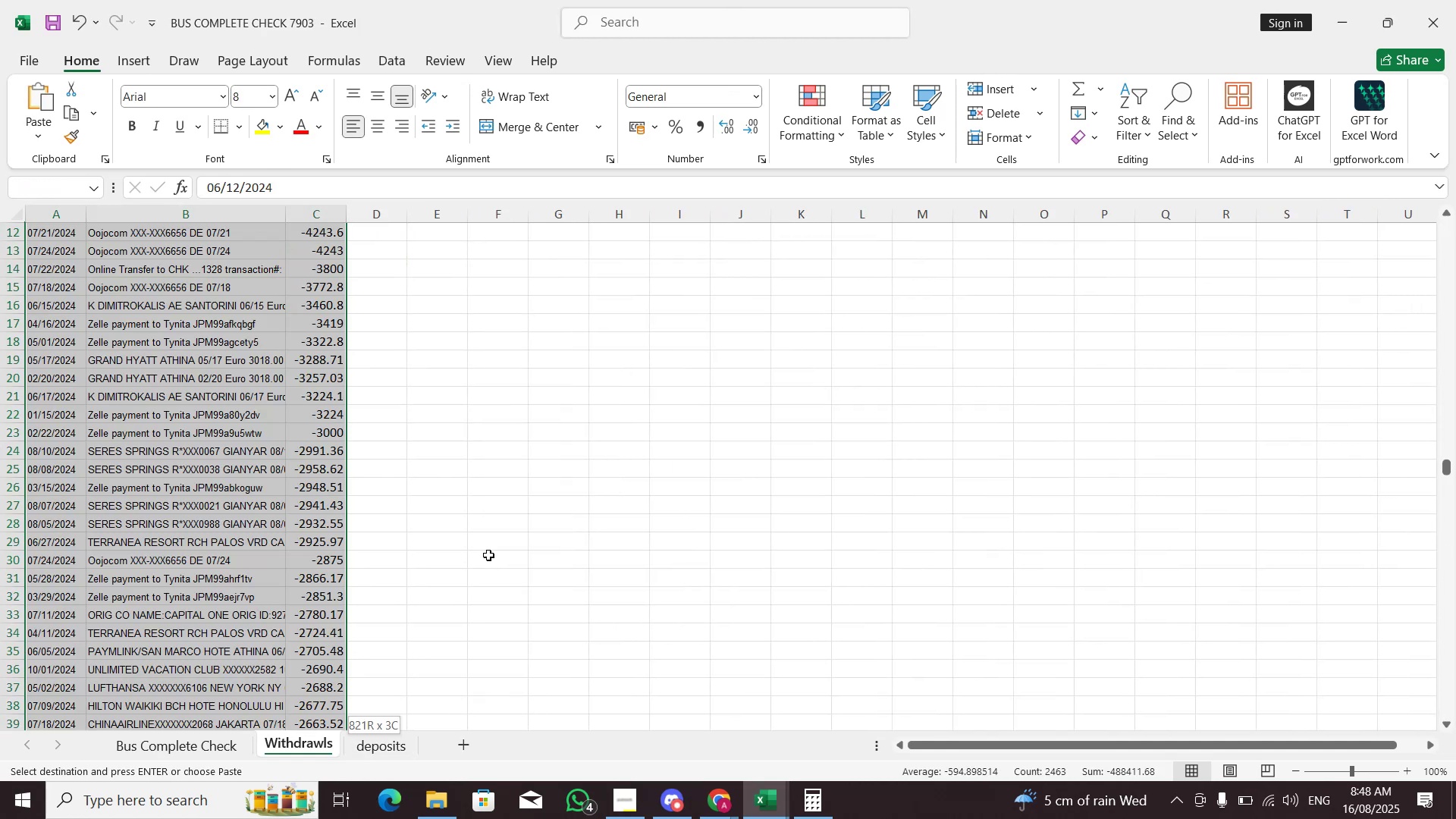 
key(Control+C)
 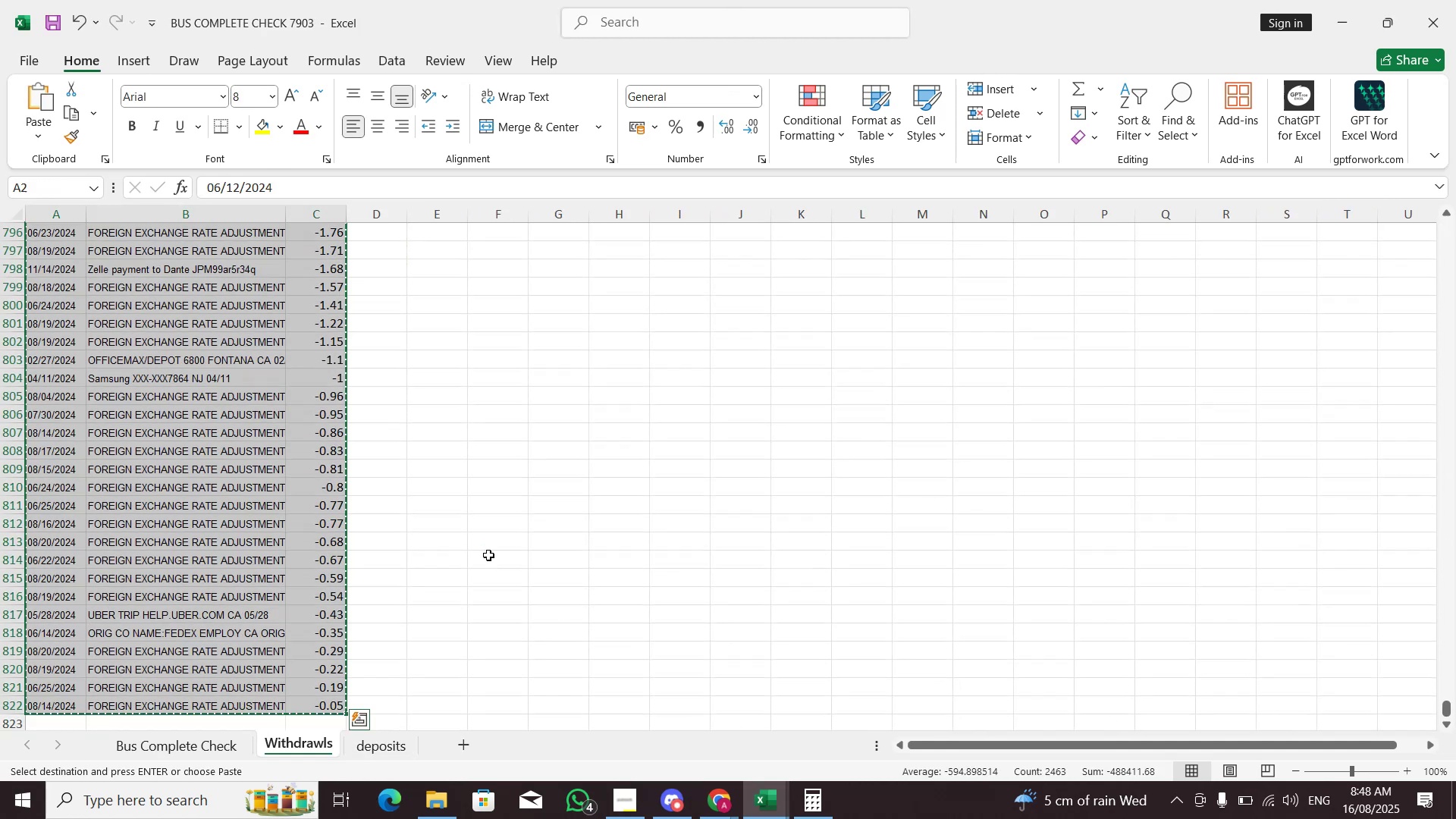 
key(Alt+AltLeft)
 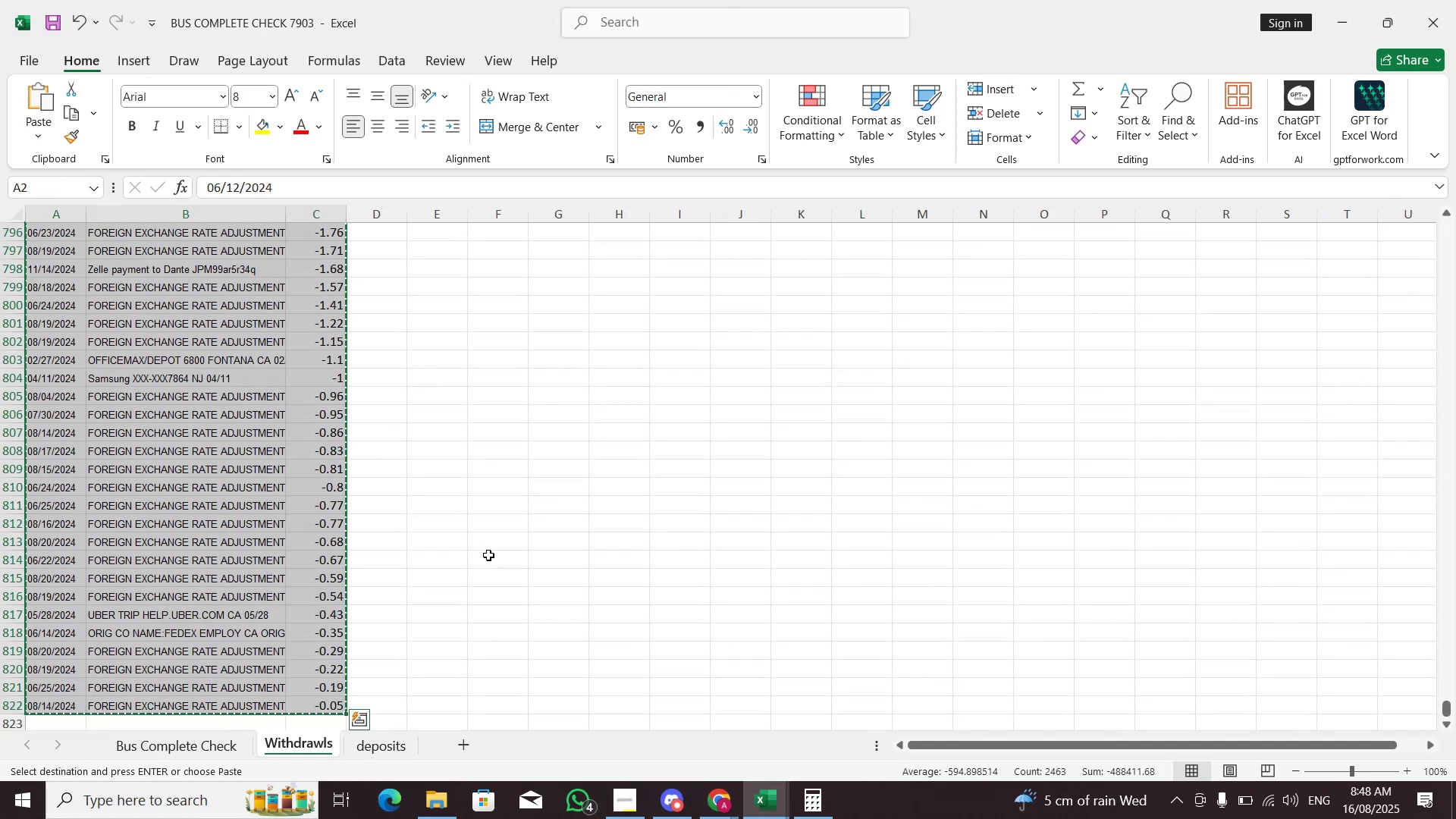 
key(Alt+Tab)
 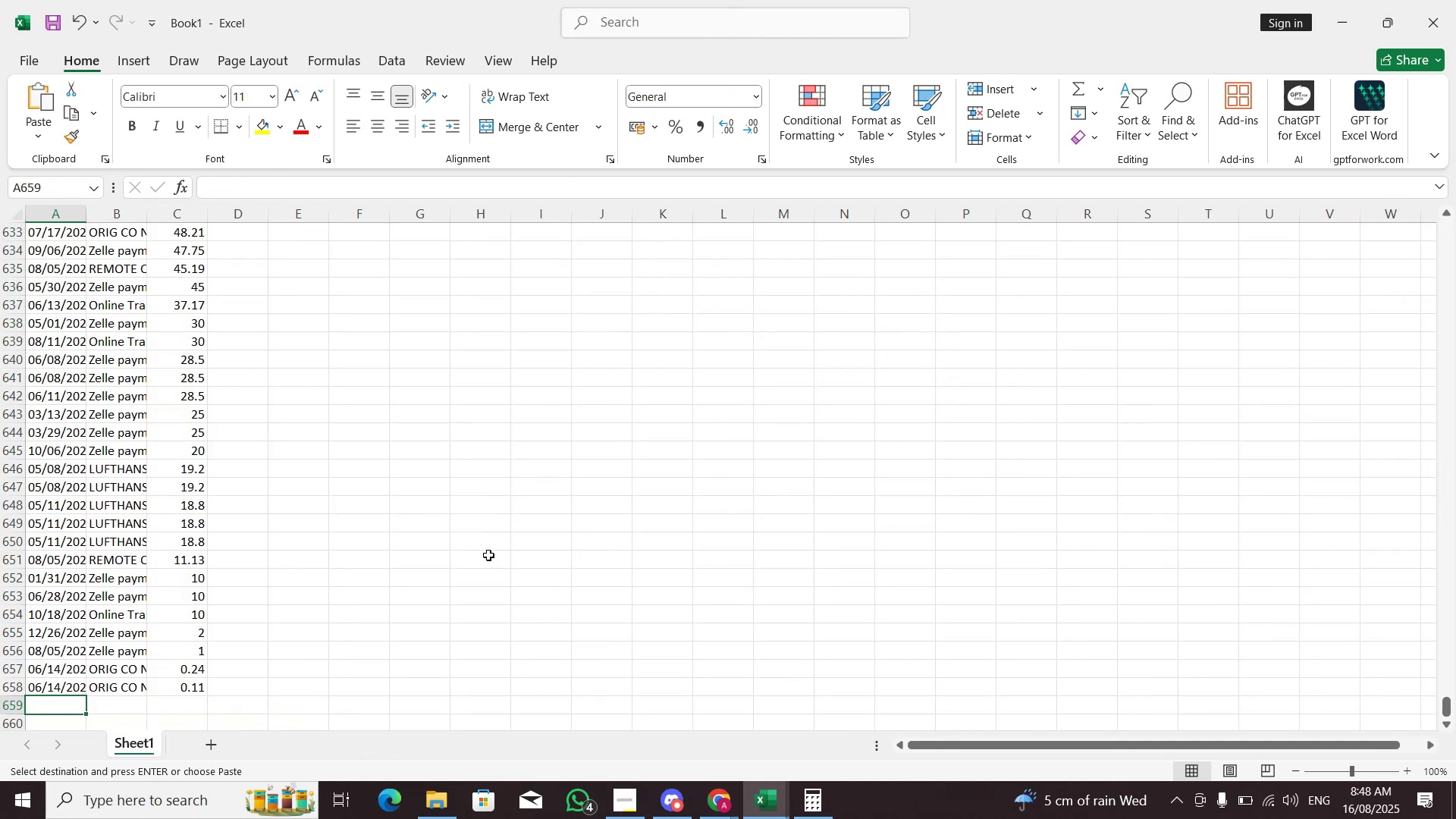 
key(Control+ControlLeft)
 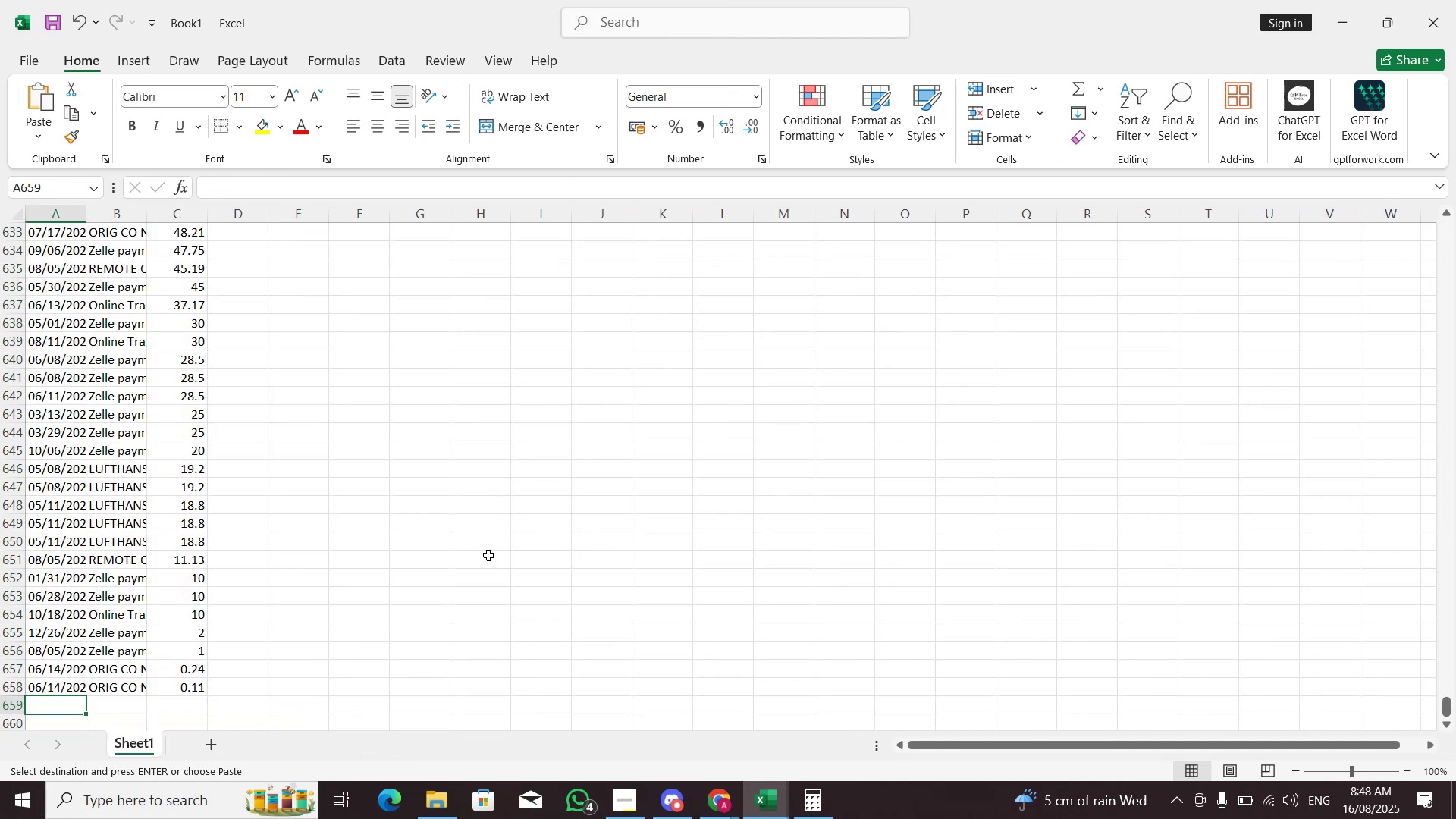 
key(Control+ArrowDown)
 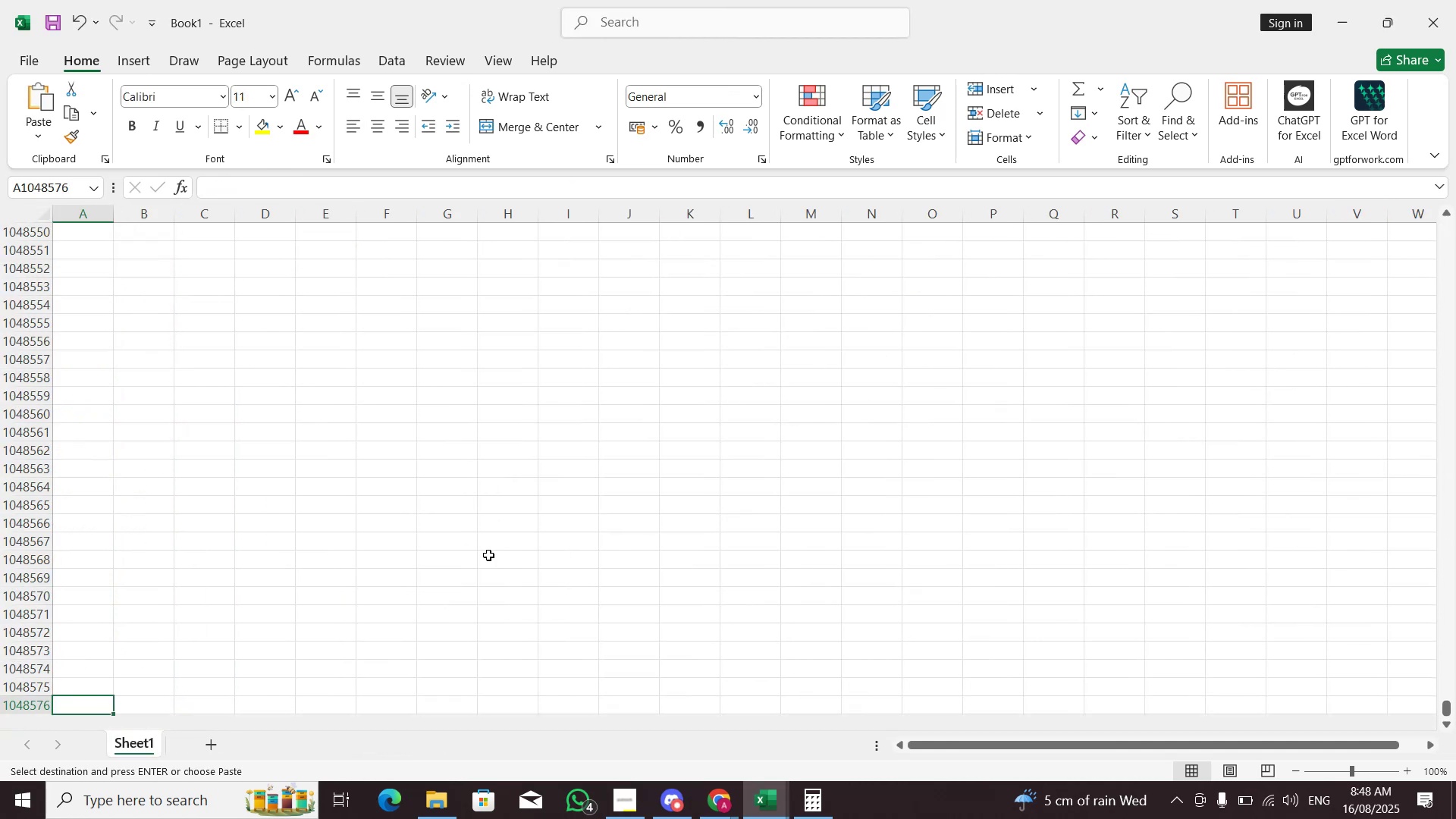 
key(Control+ControlLeft)
 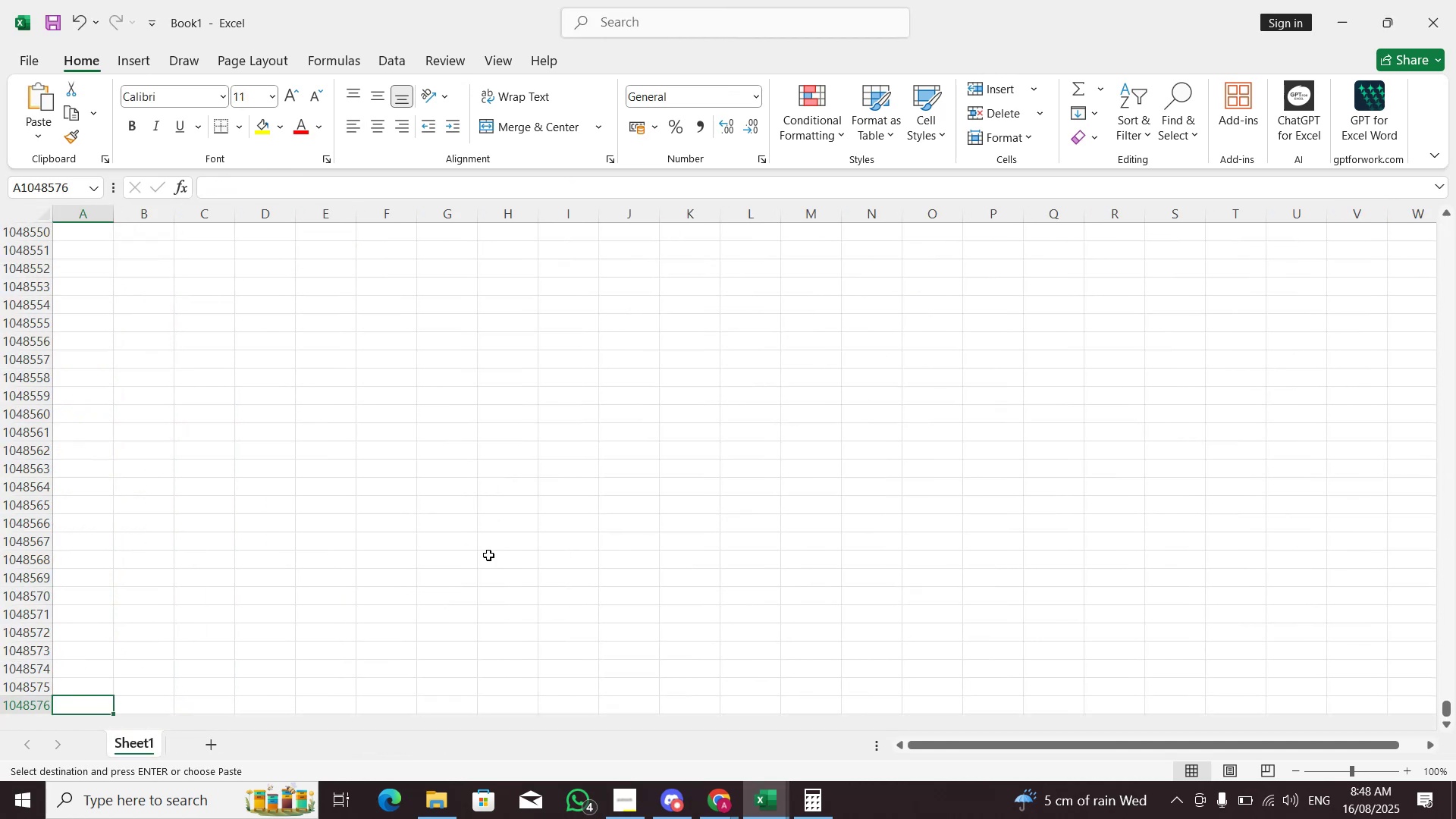 
key(Control+ArrowUp)
 